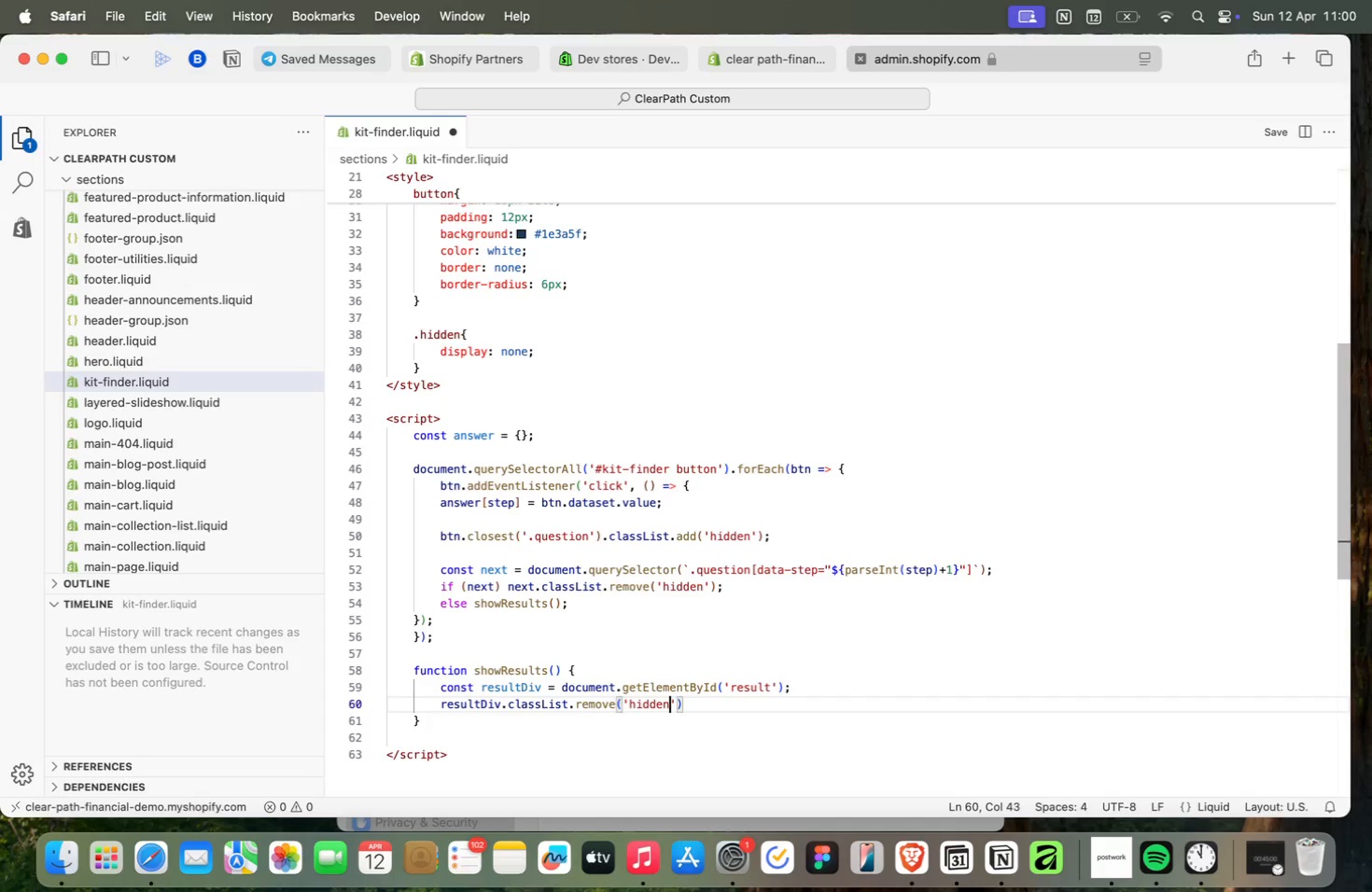 
key(ArrowRight)
 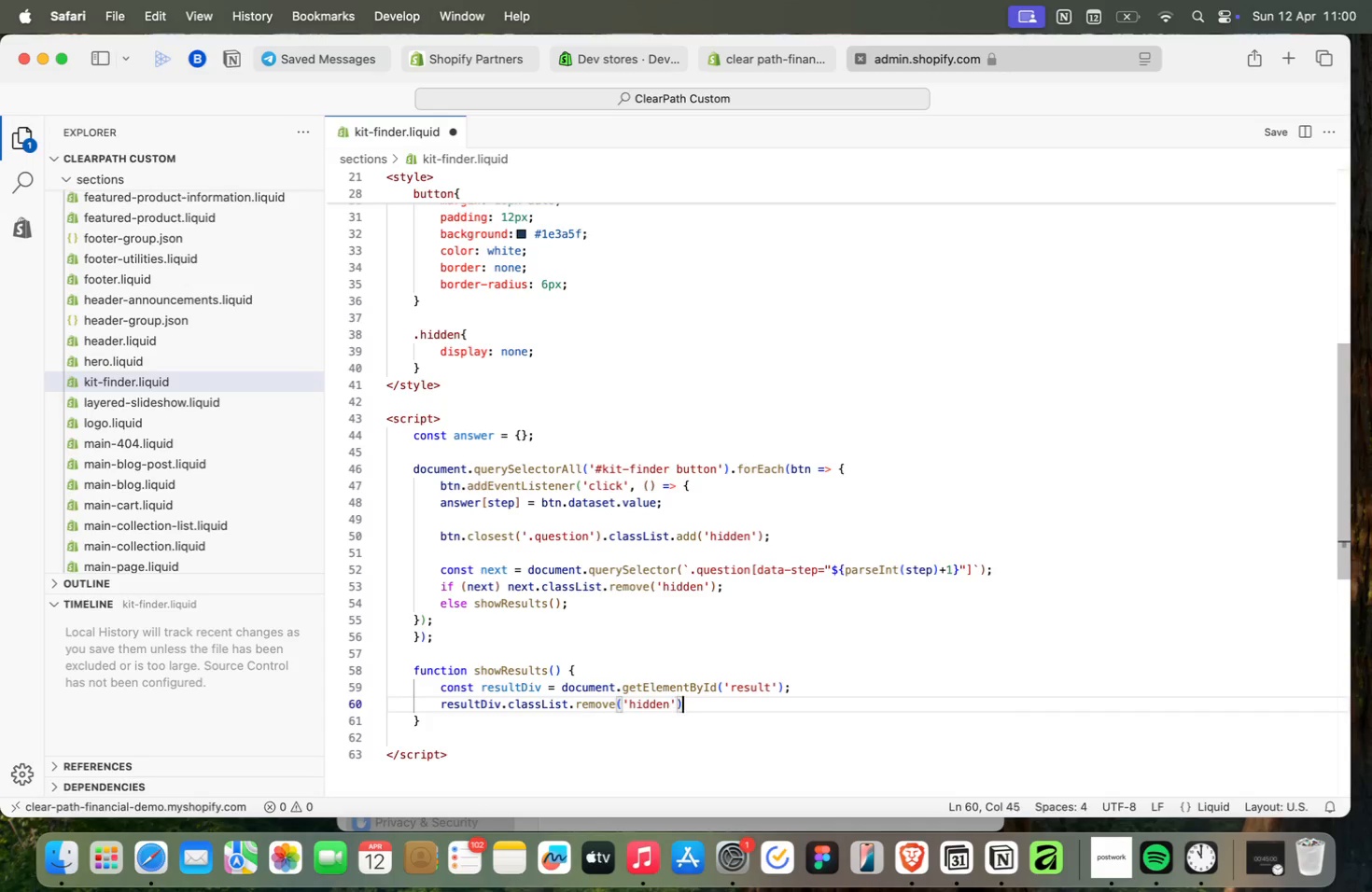 
key(ArrowRight)
 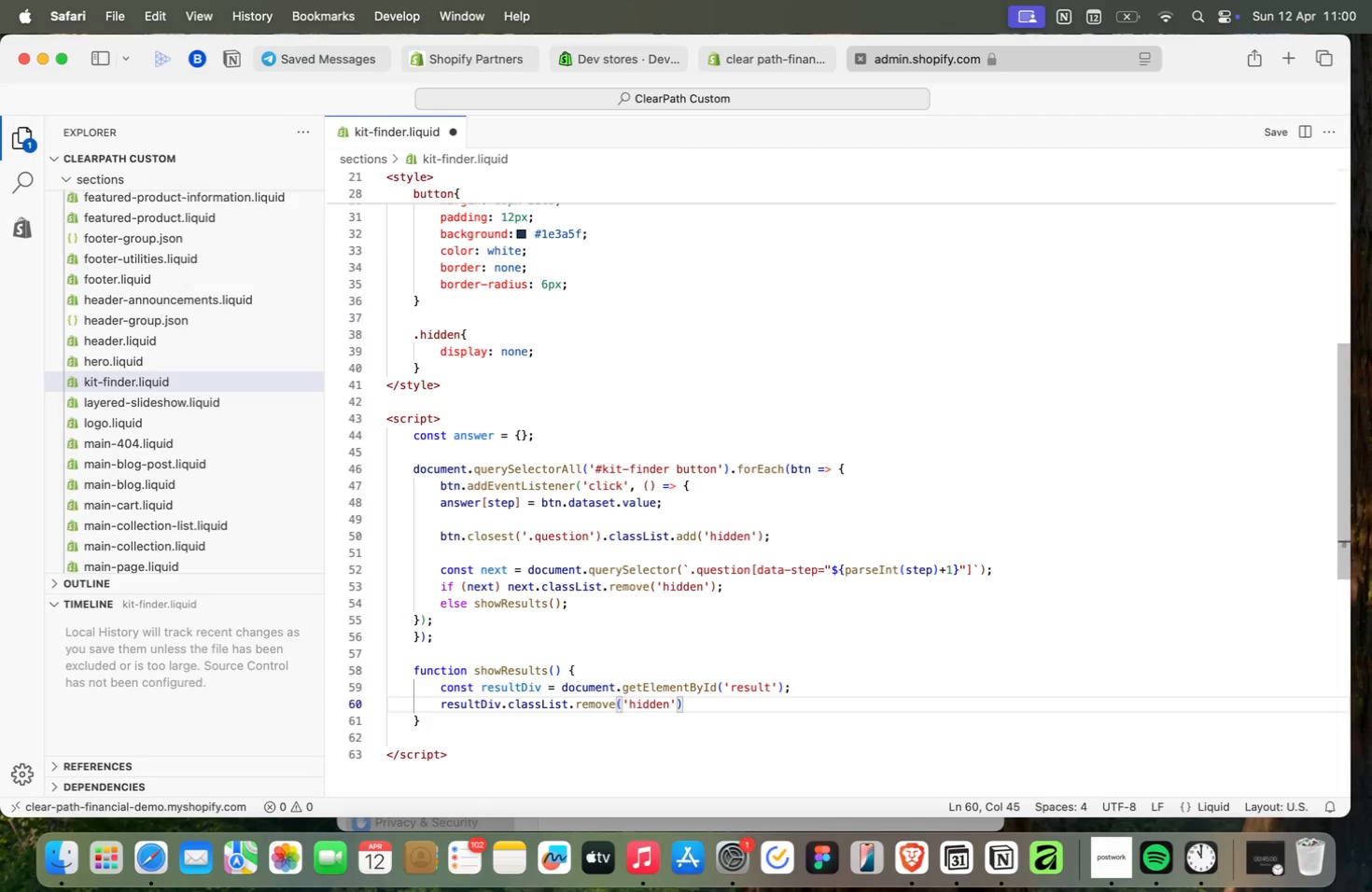 
key(Semicolon)
 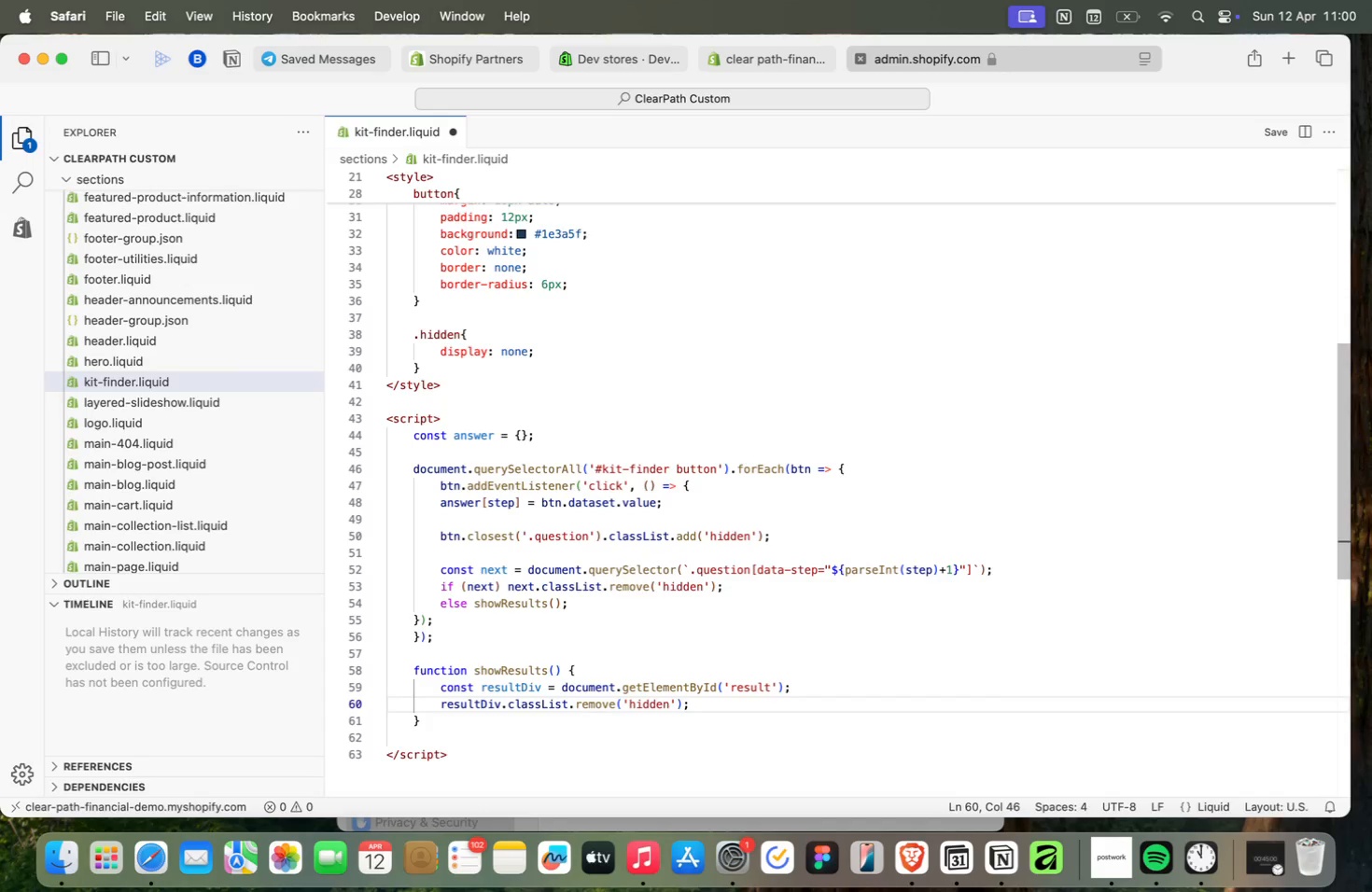 
key(Enter)
 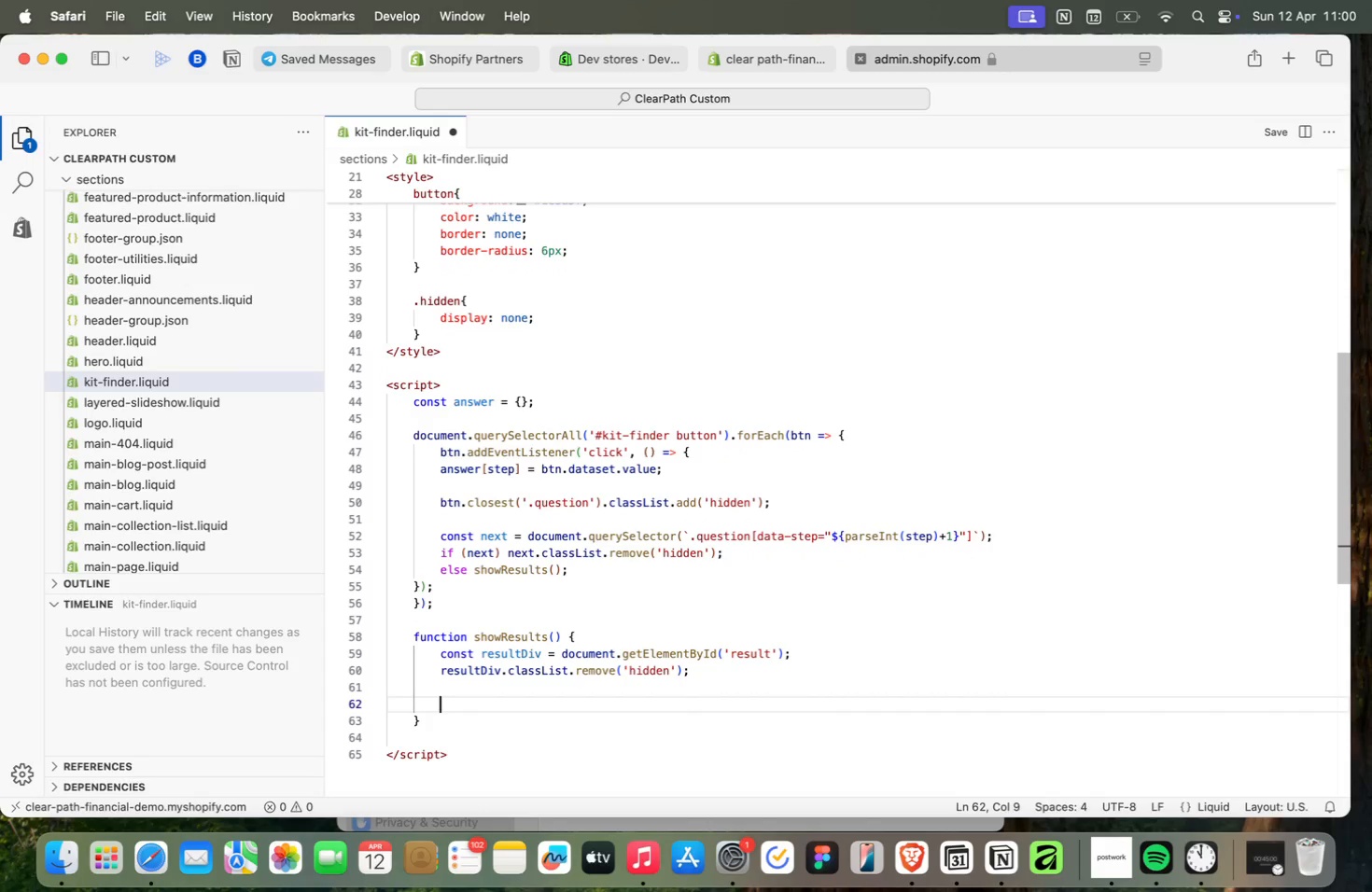 
key(Enter)
 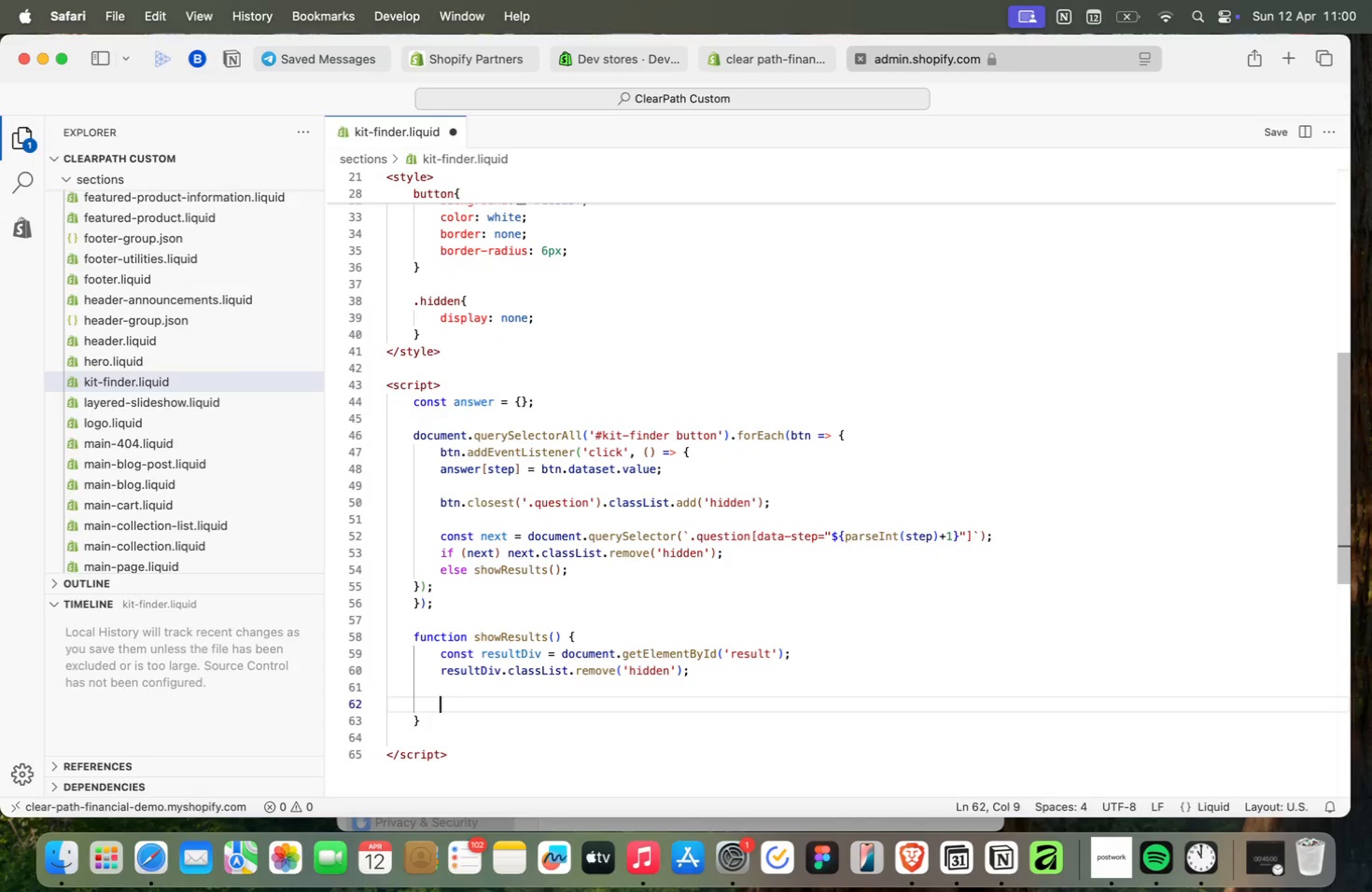 
type(let product = {)
 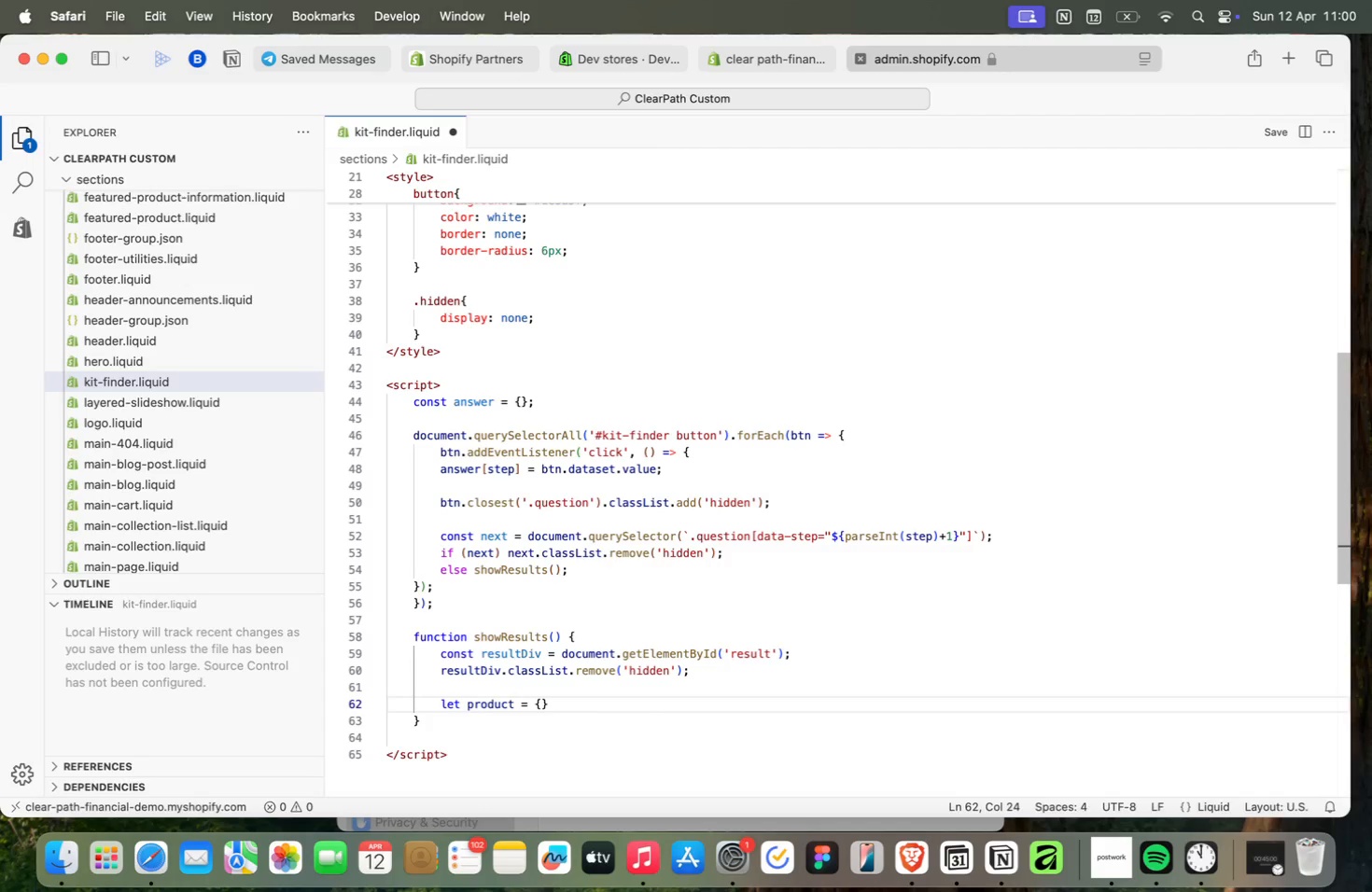 
key(ArrowRight)
 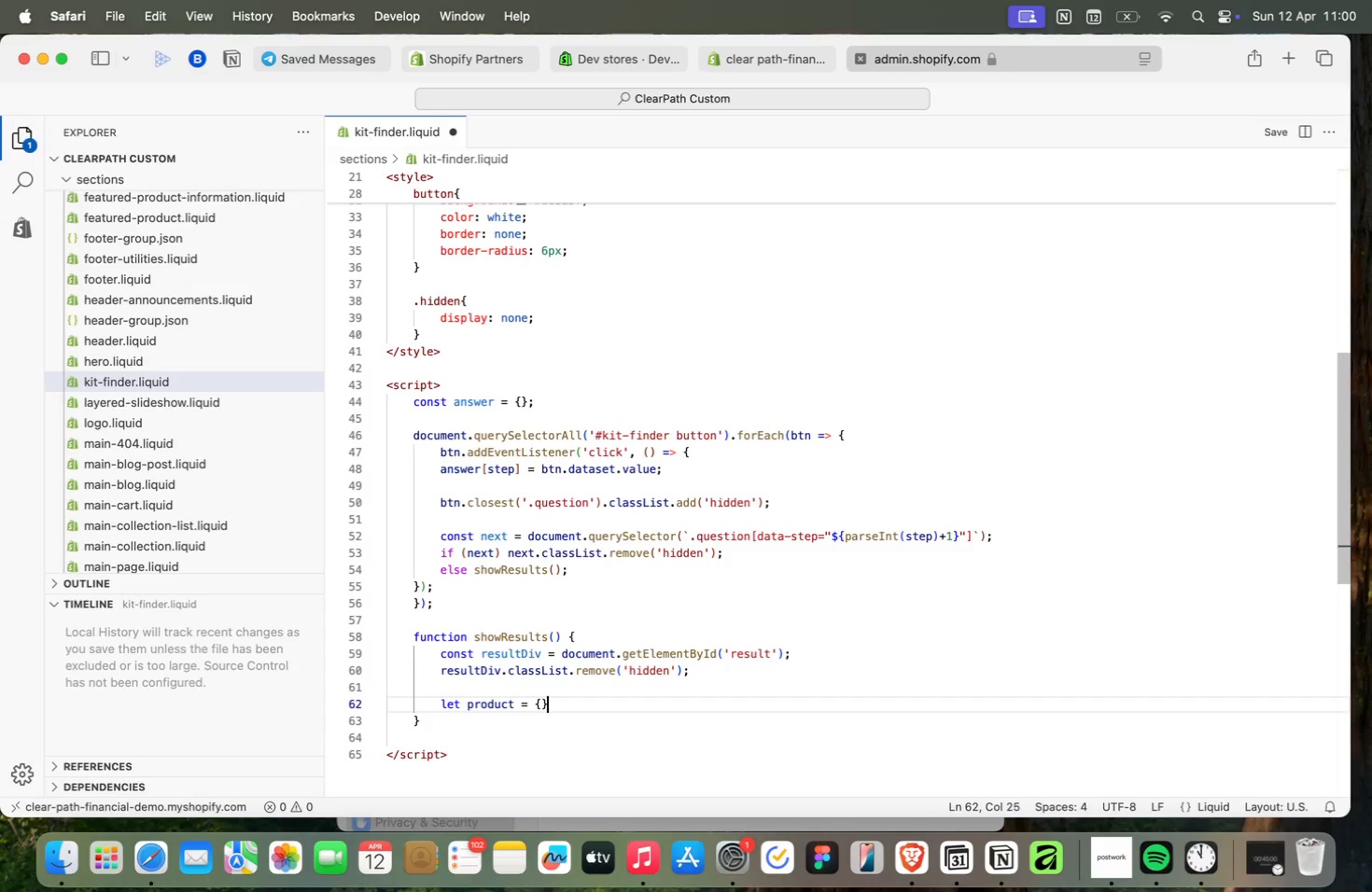 
key(Semicolon)
 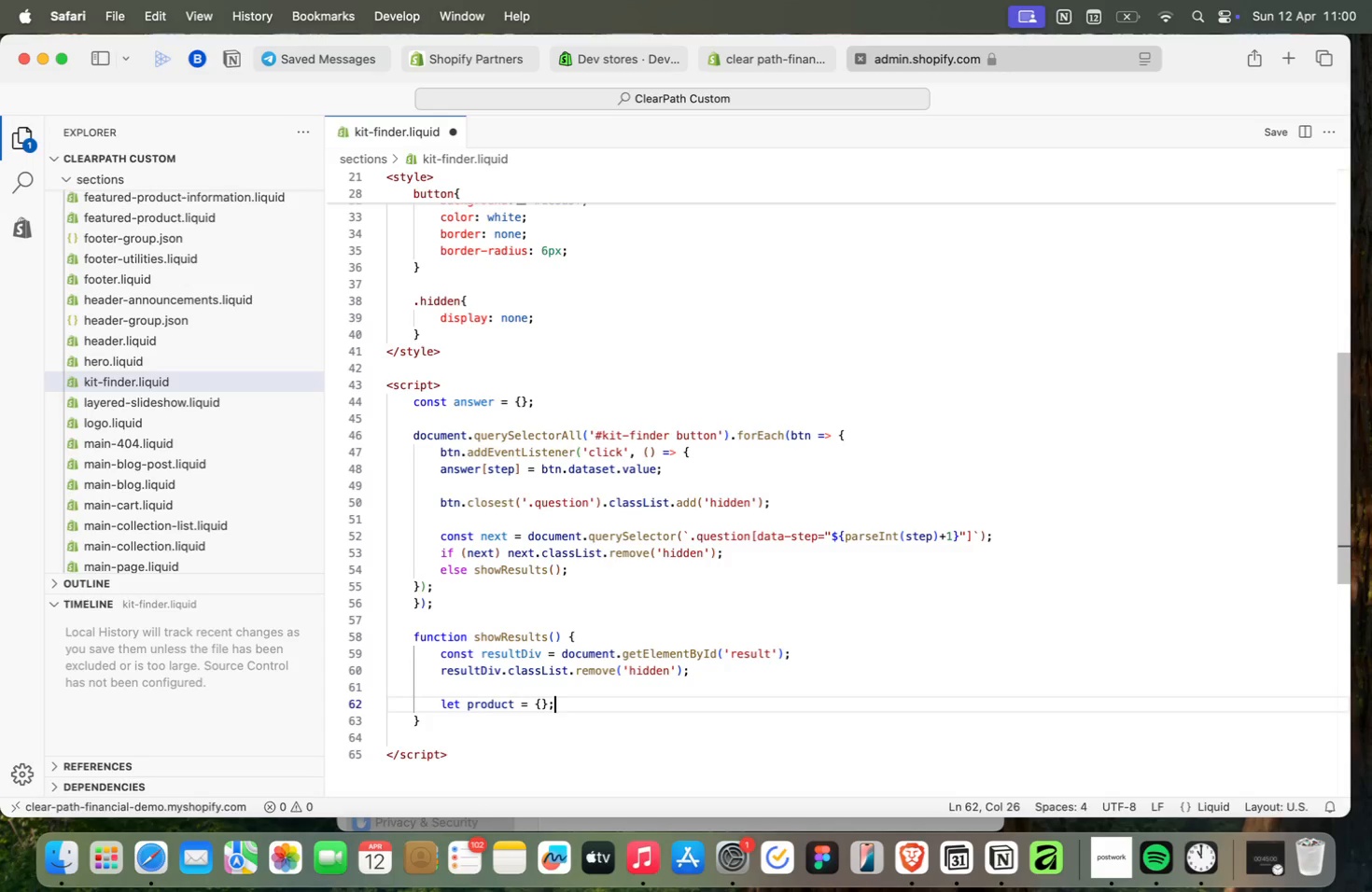 
key(Enter)
 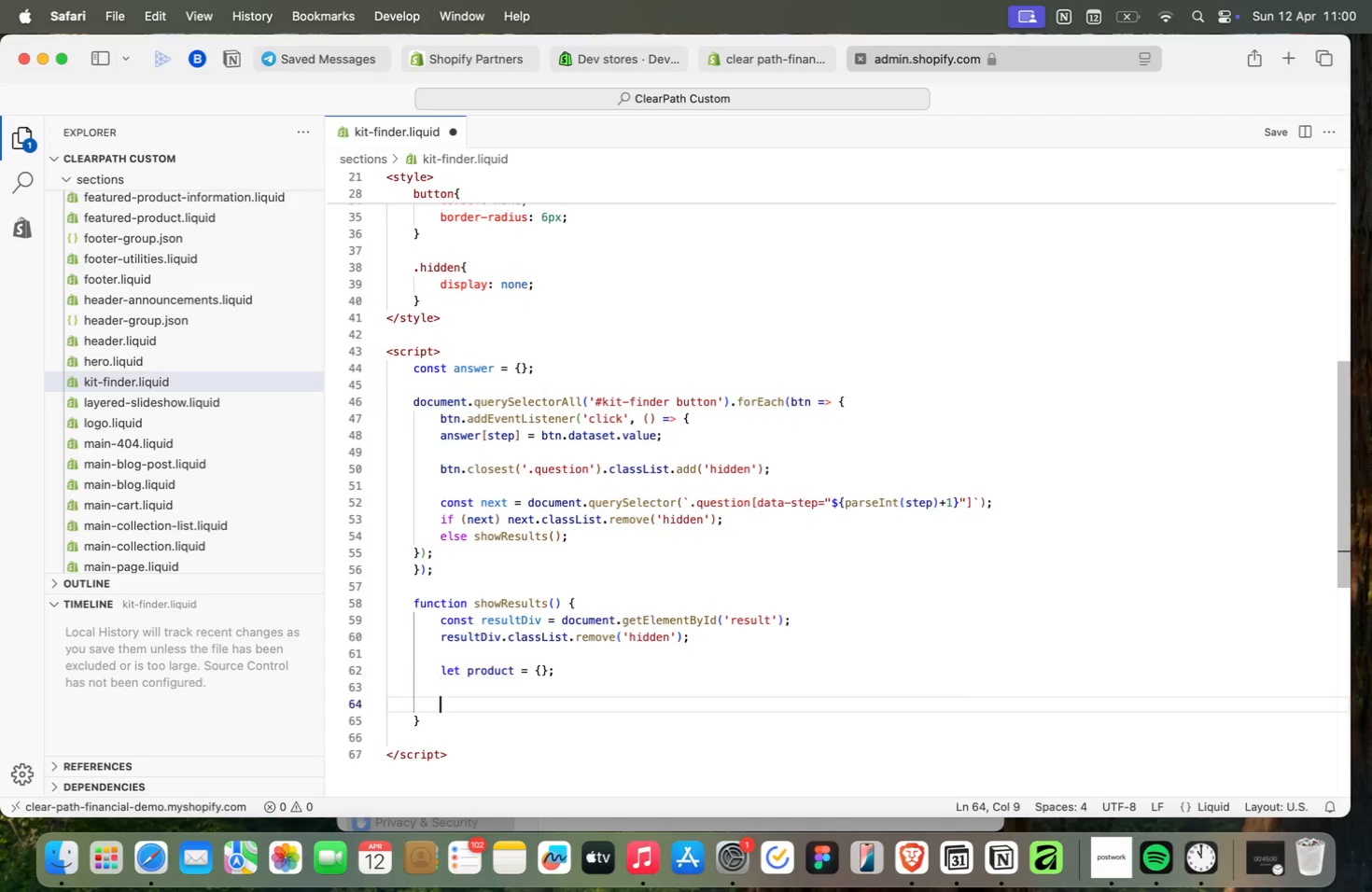 
key(Enter)
 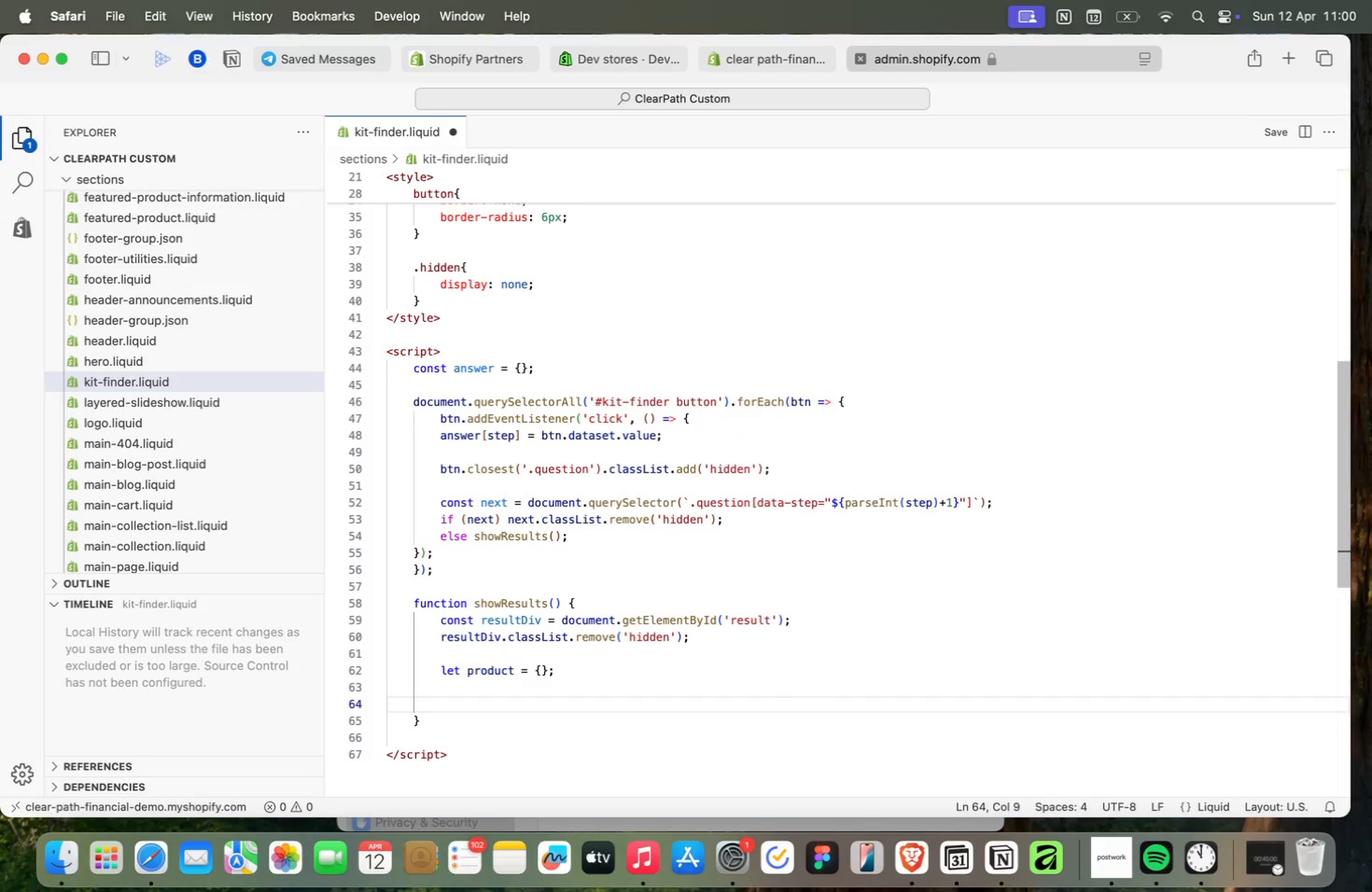 
type(if (anse)
 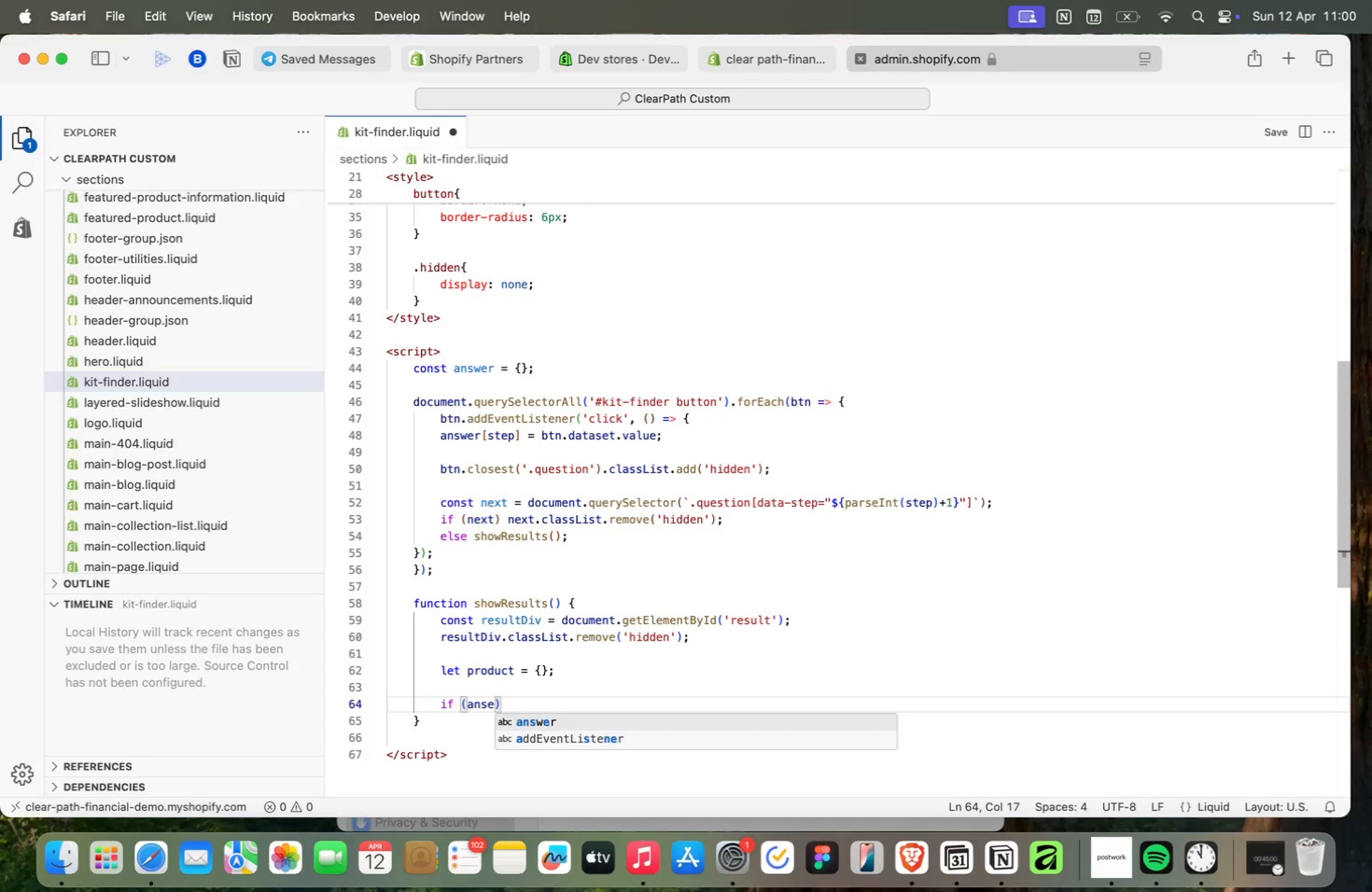 
key(Enter)
 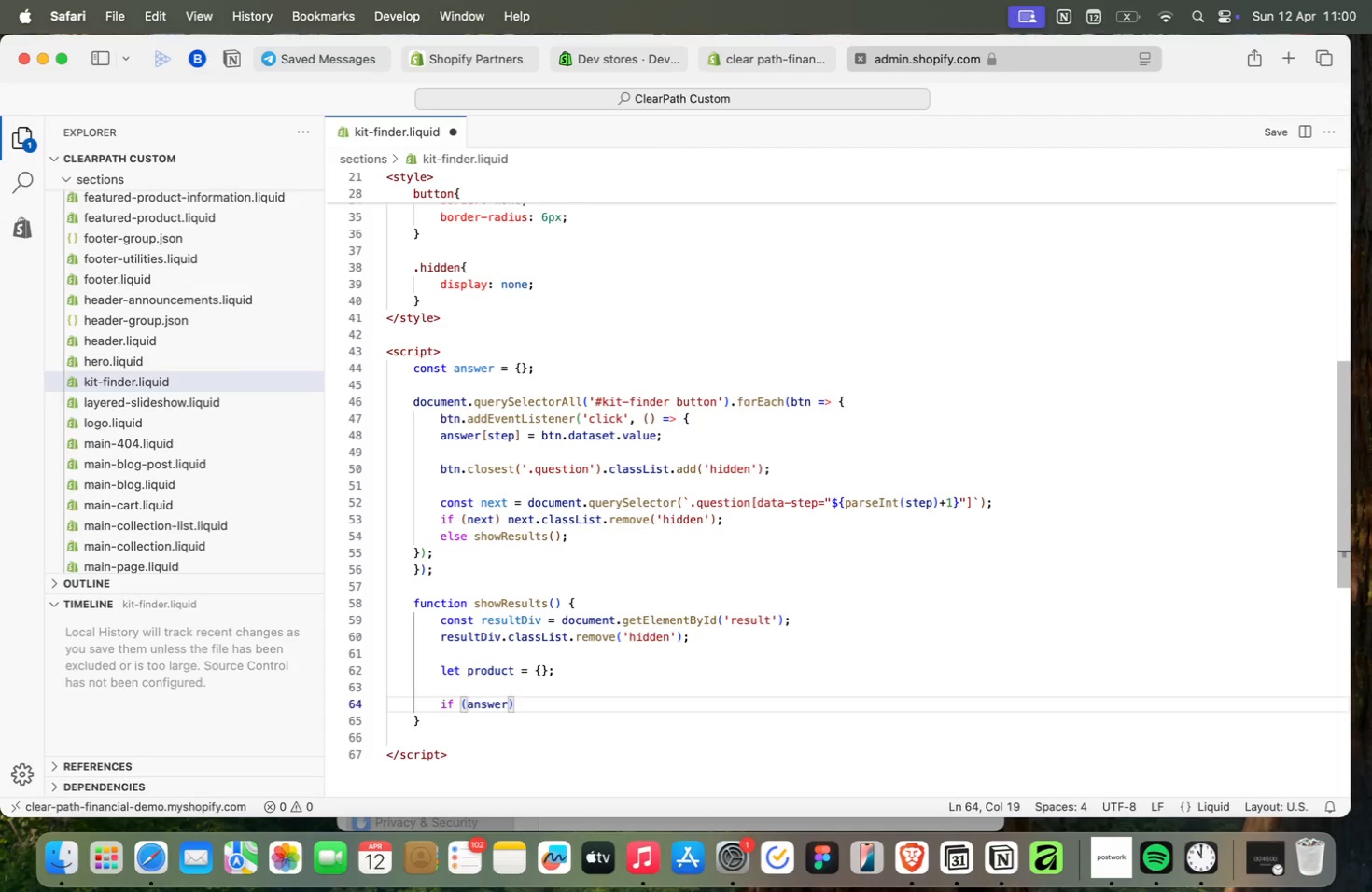 
key(BracketLeft)
 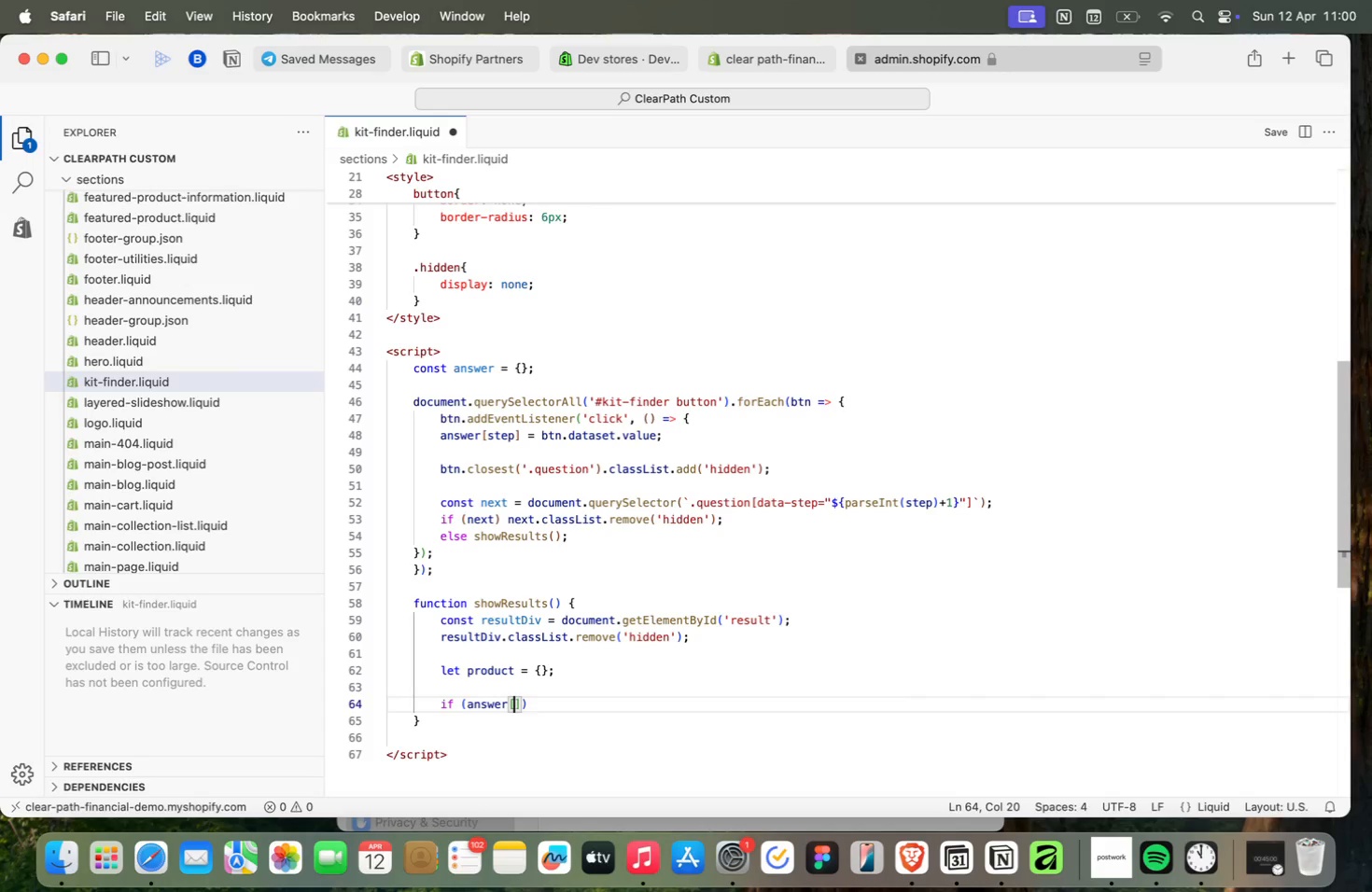 
key(1)
 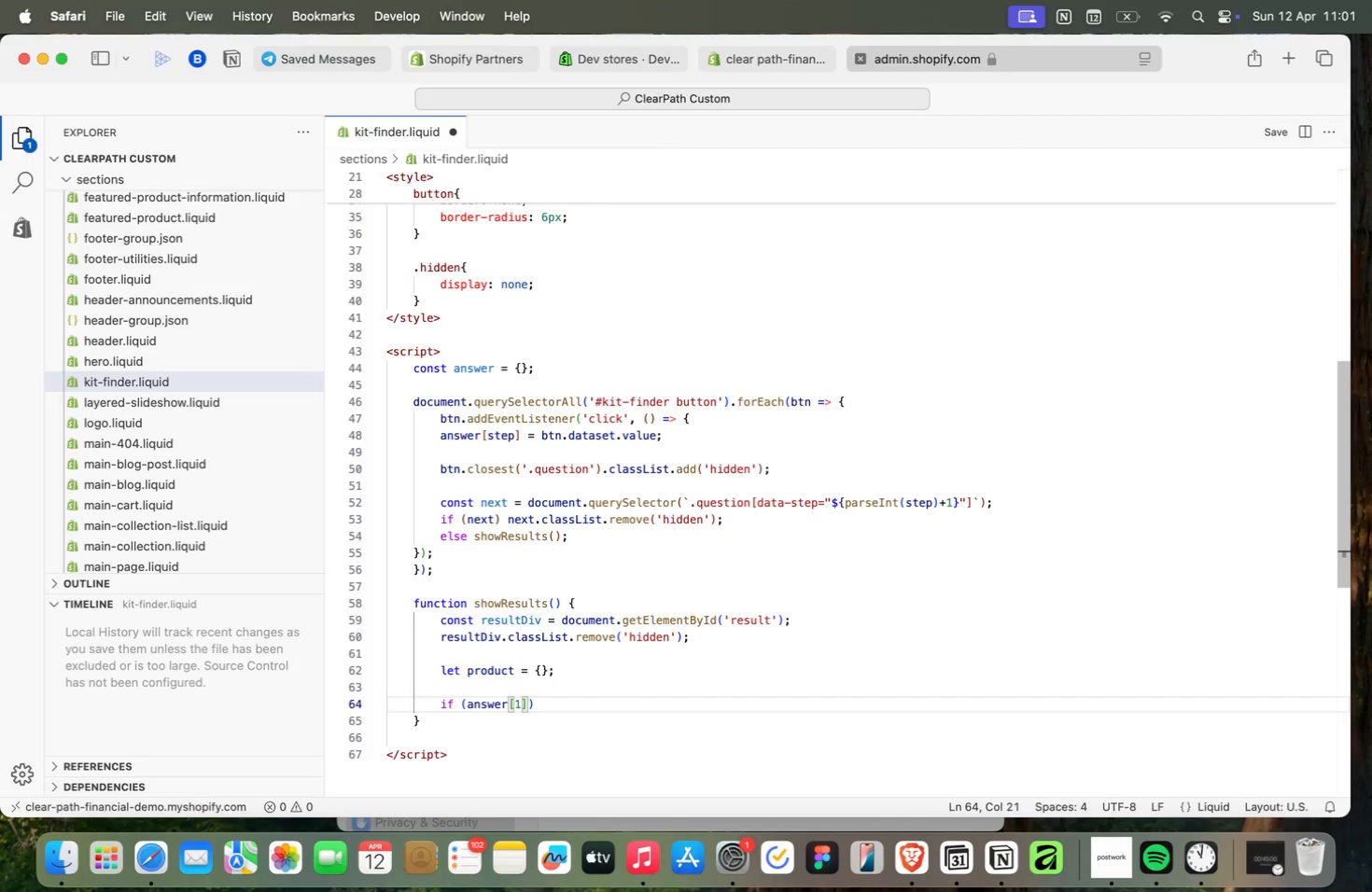 
wait(22.99)
 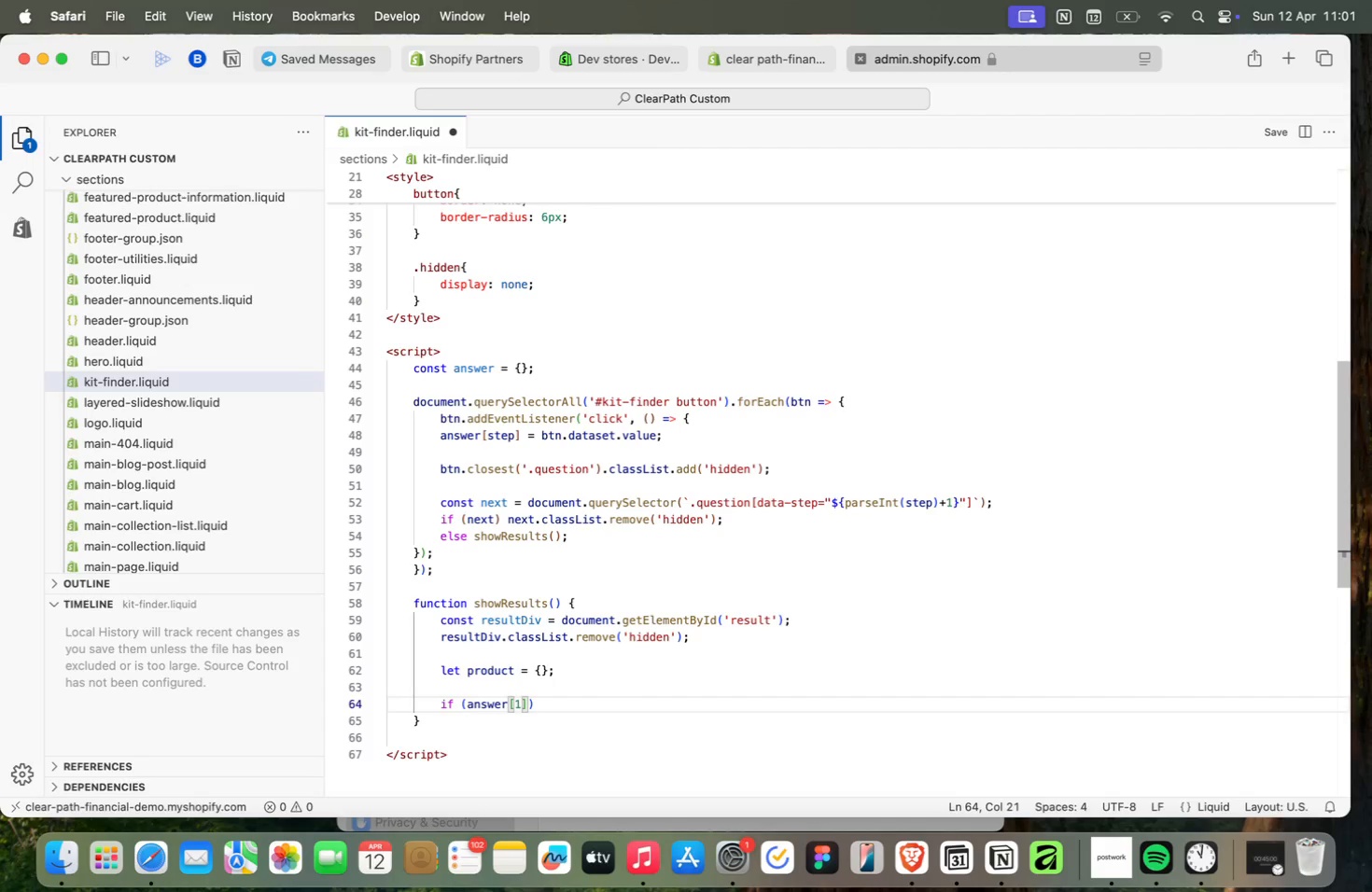 
key(ArrowRight)
 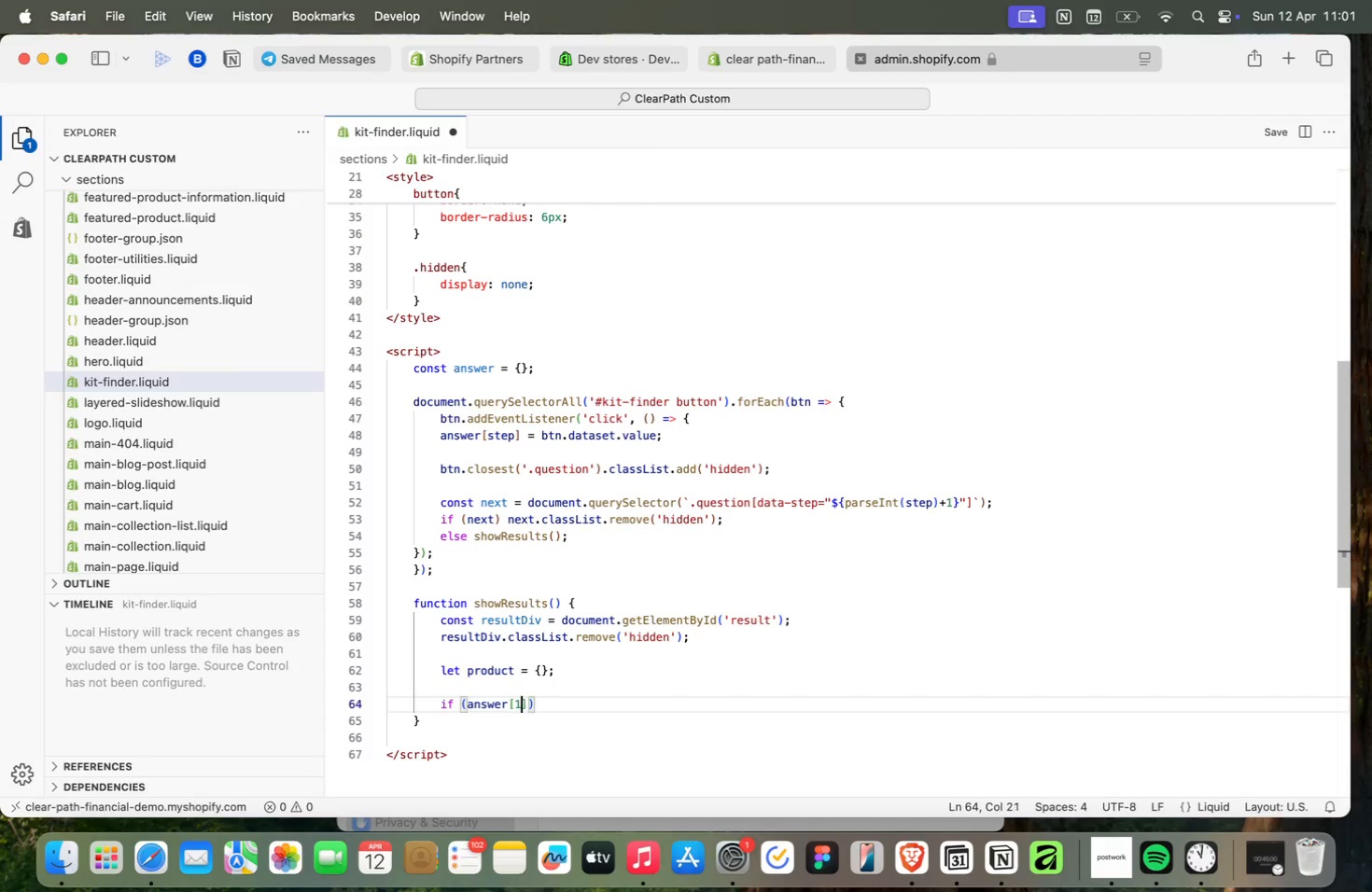 
key(ArrowLeft)
 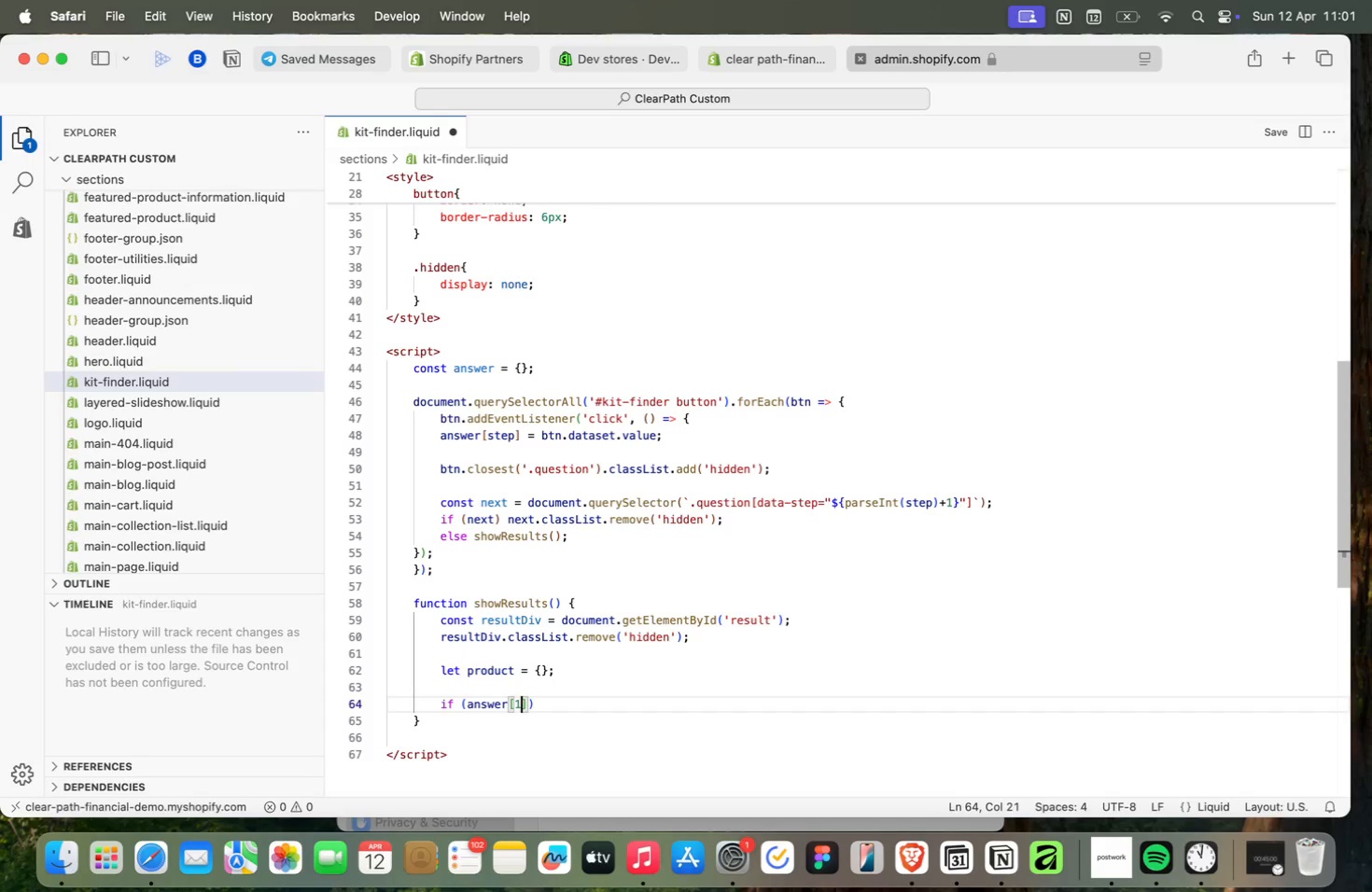 
key(ArrowRight)
 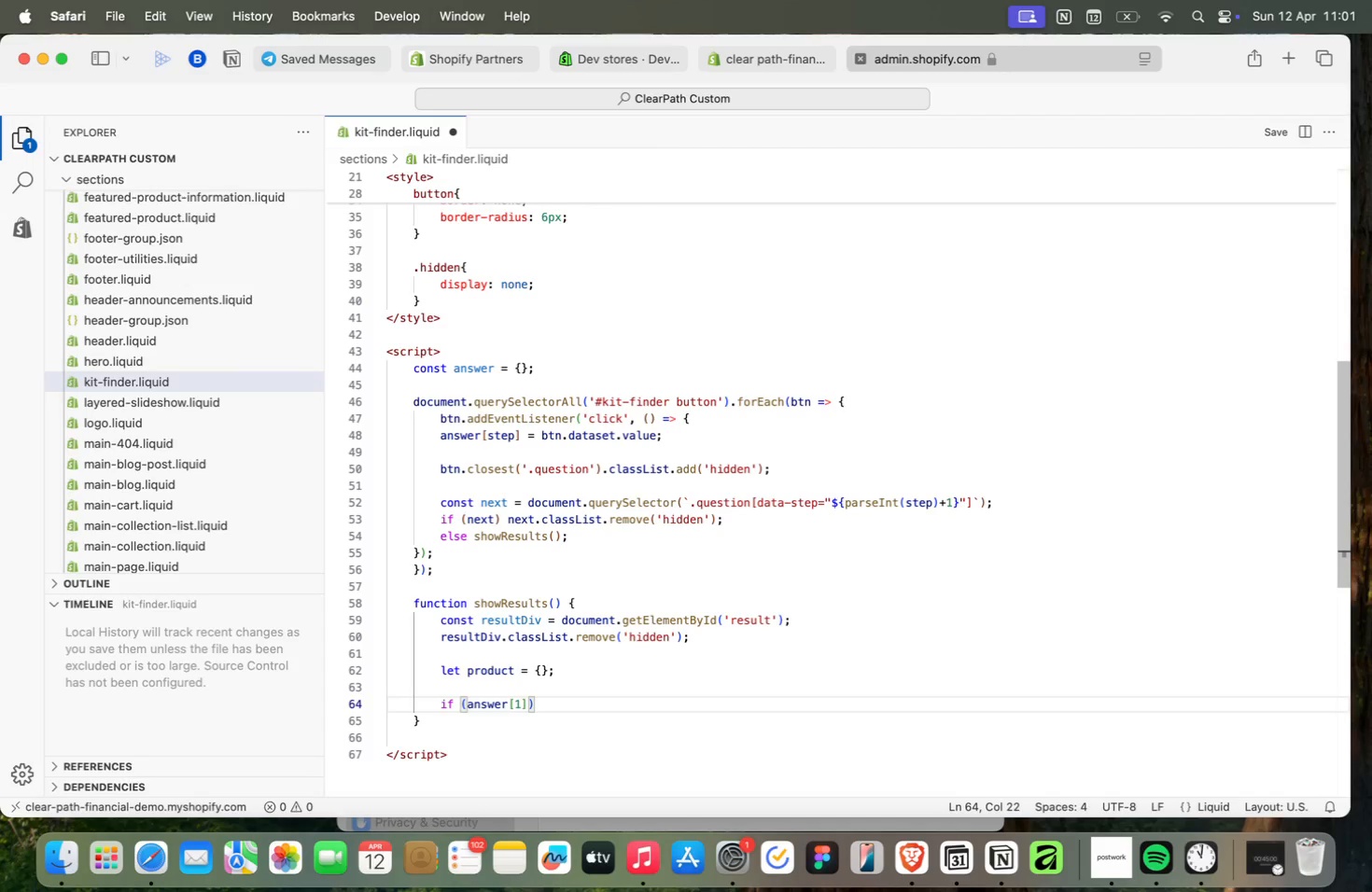 
type( === 'trades)
 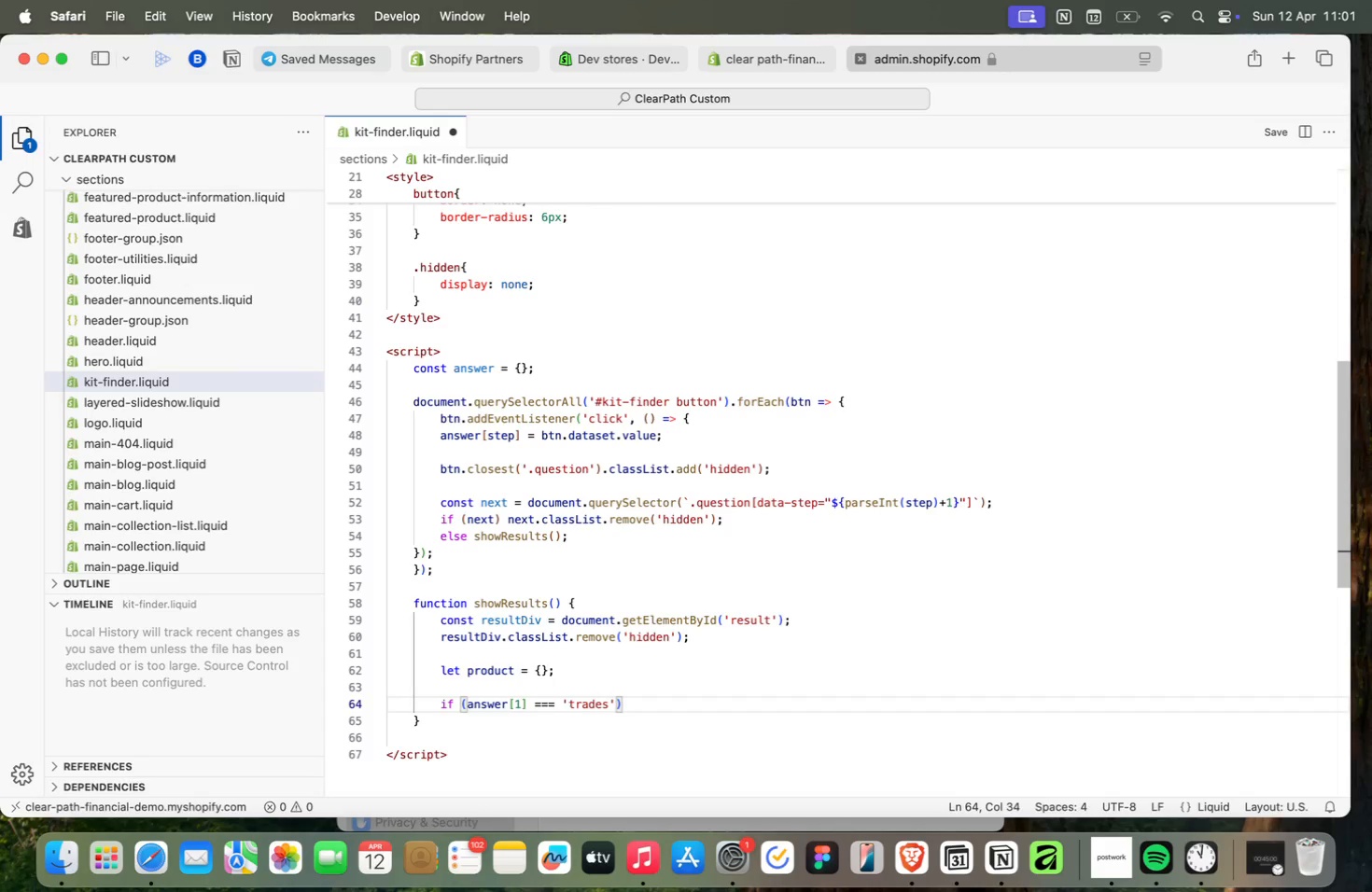 
key(ArrowRight)
 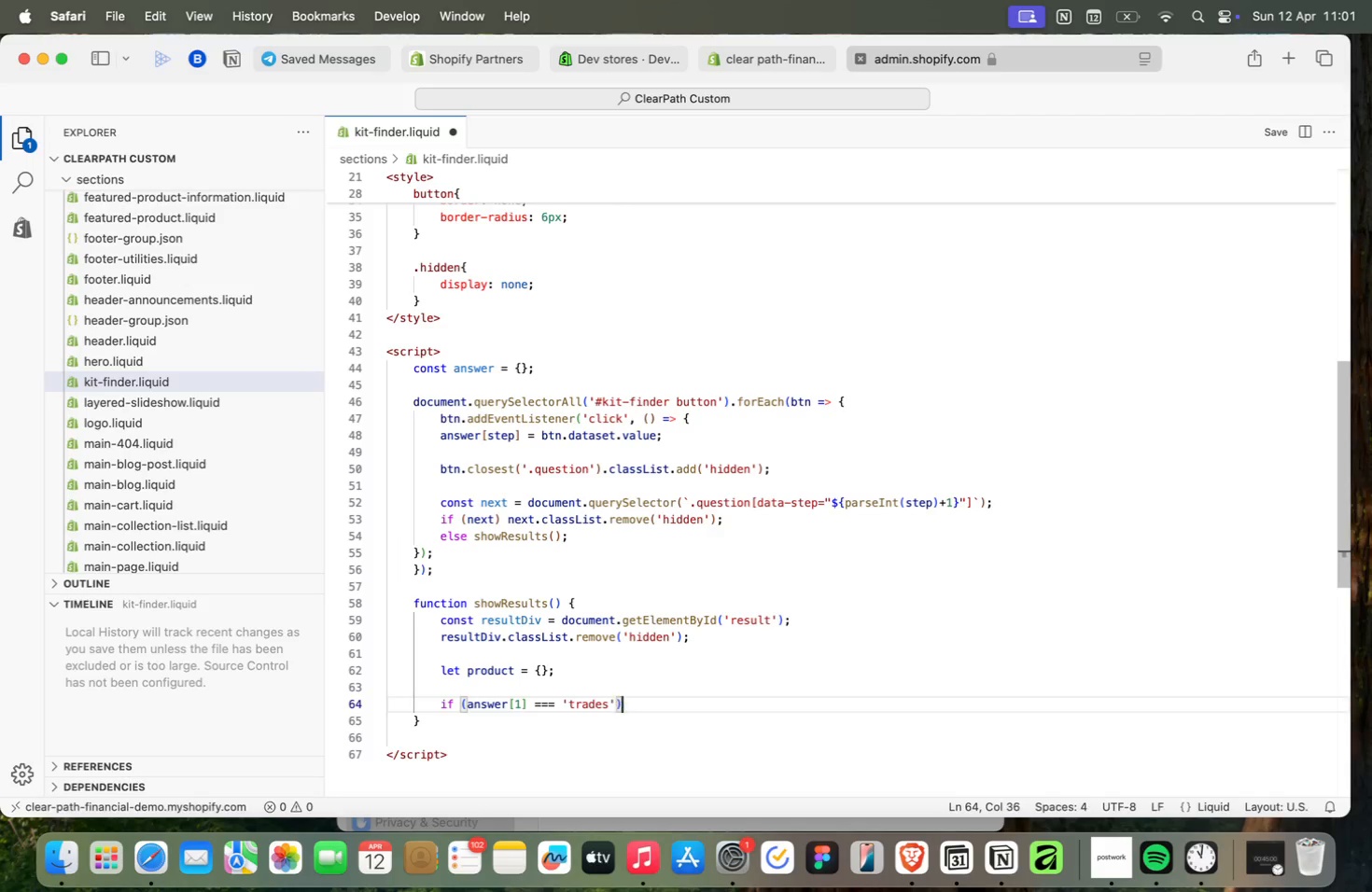 
key(ArrowRight)
 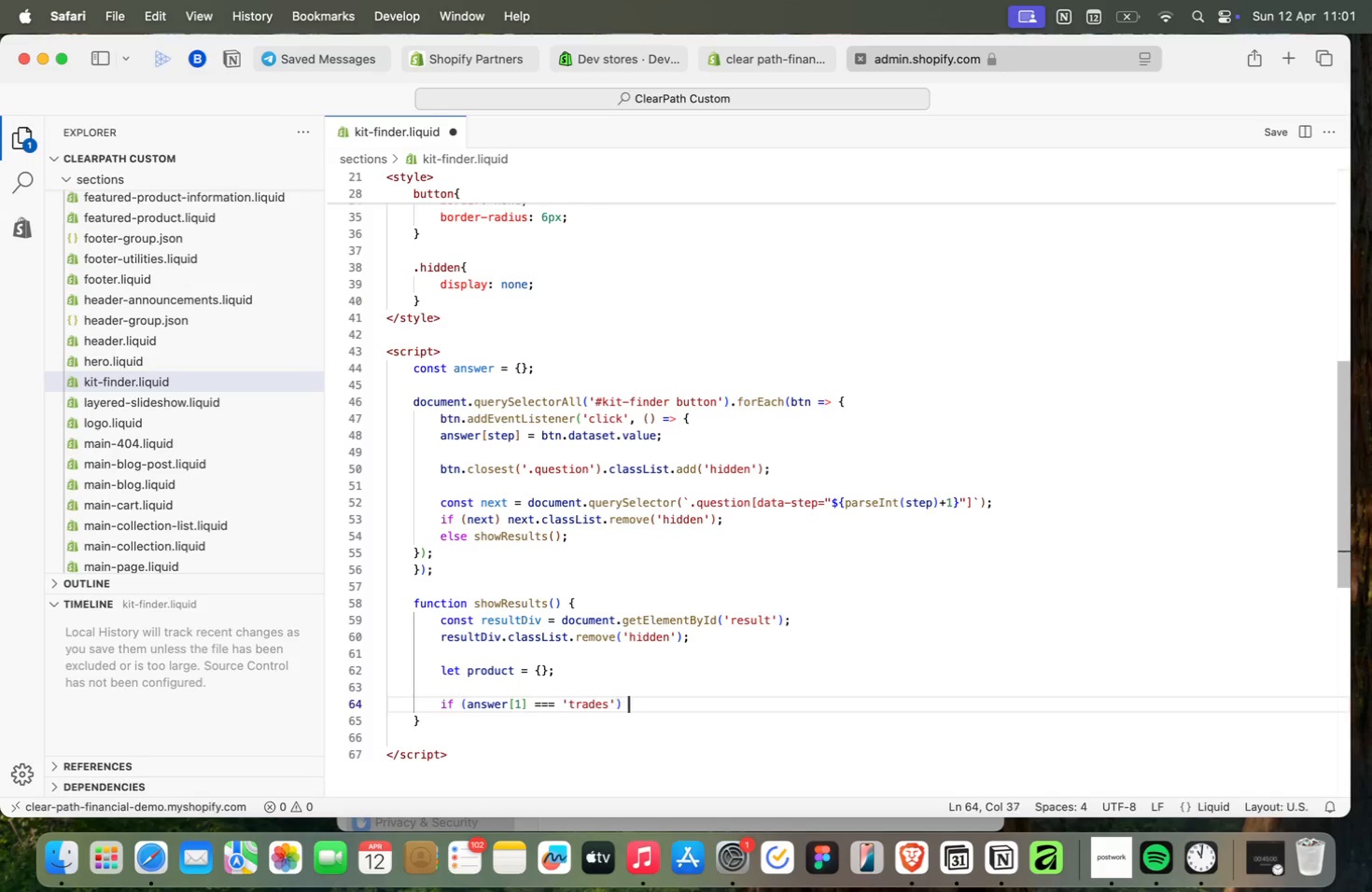 
key(Space)
 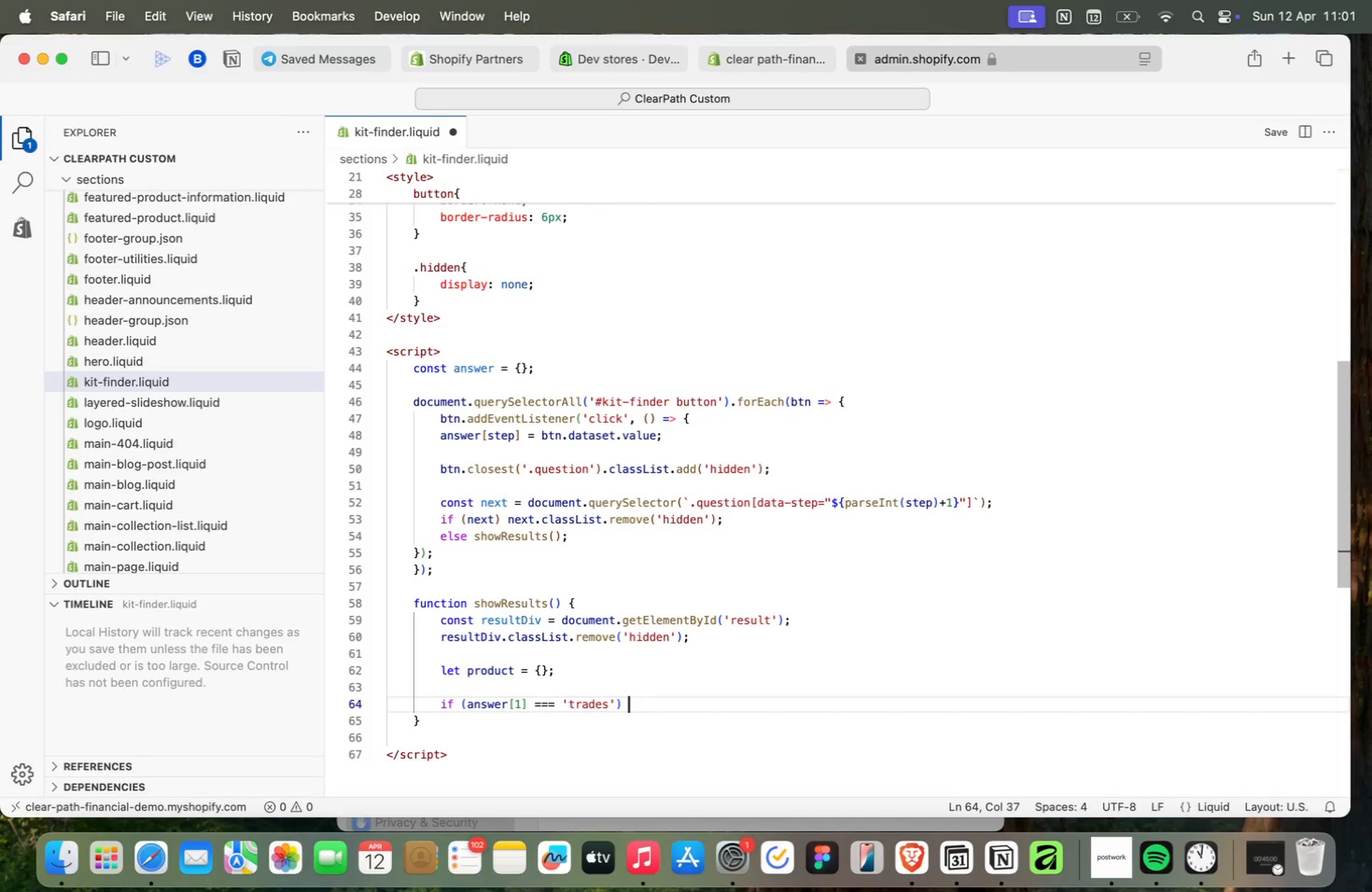 
key(Shift+BracketLeft)
 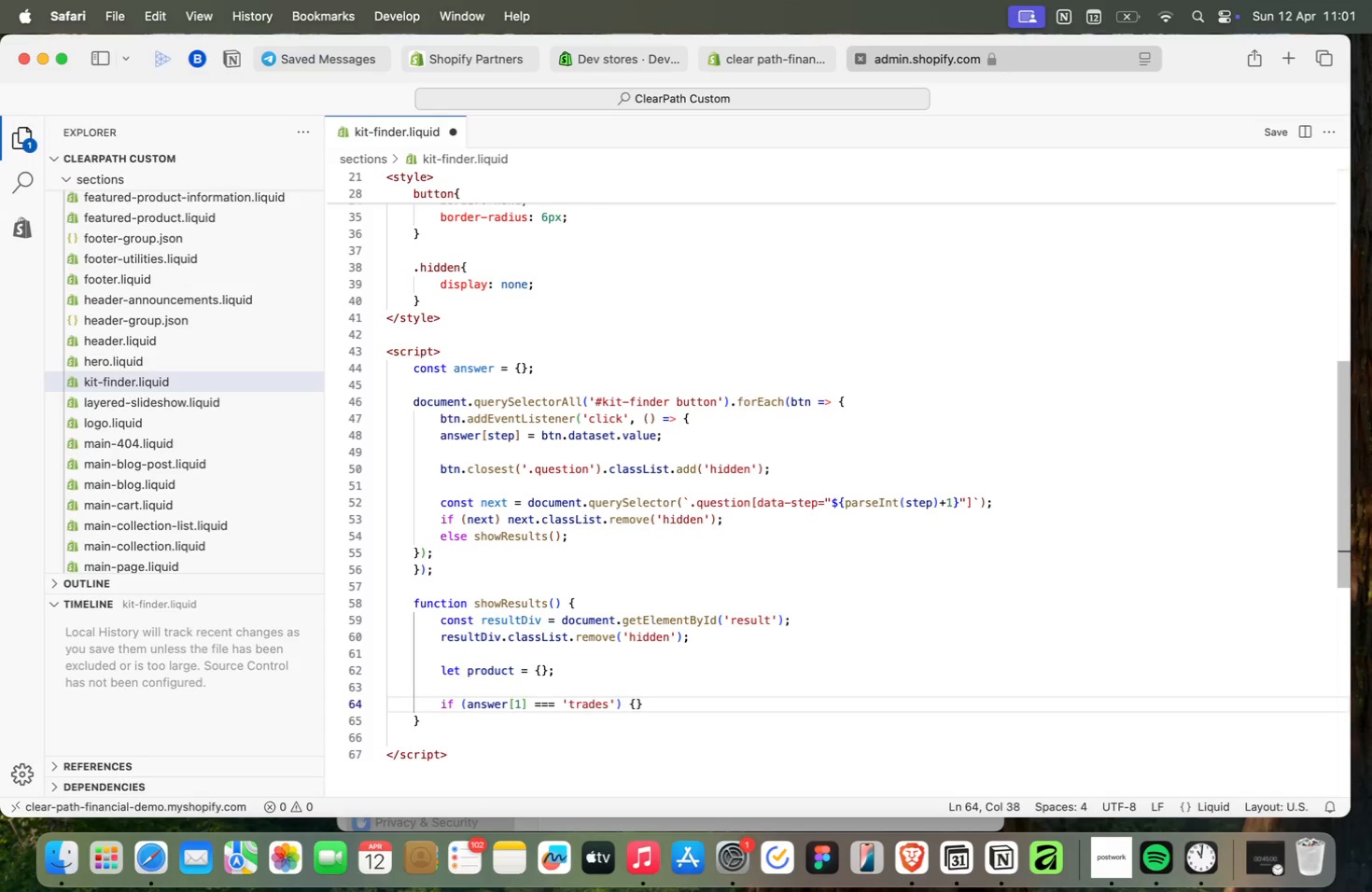 
key(Enter)
 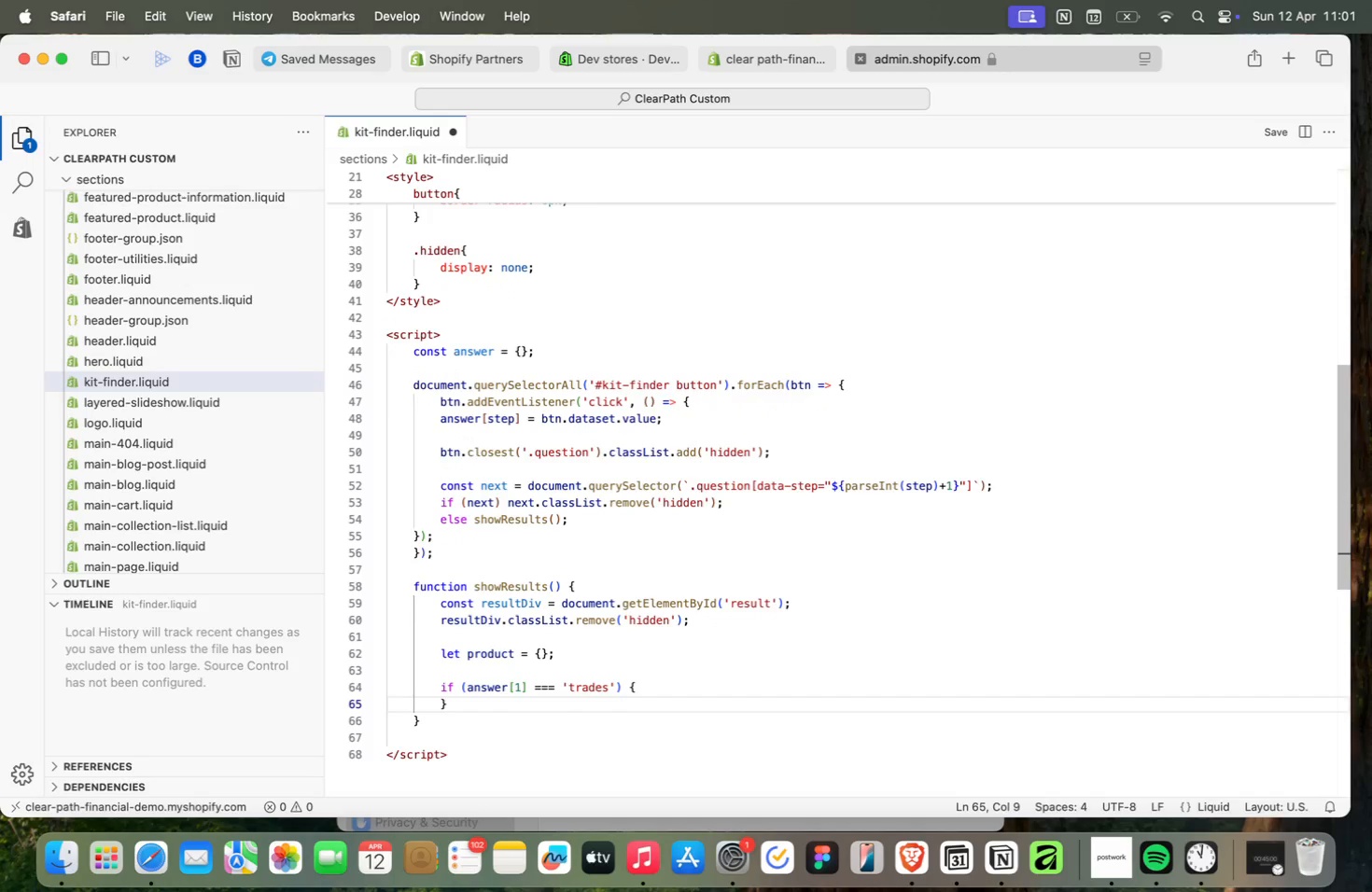 
key(Tab)
type(pro)
 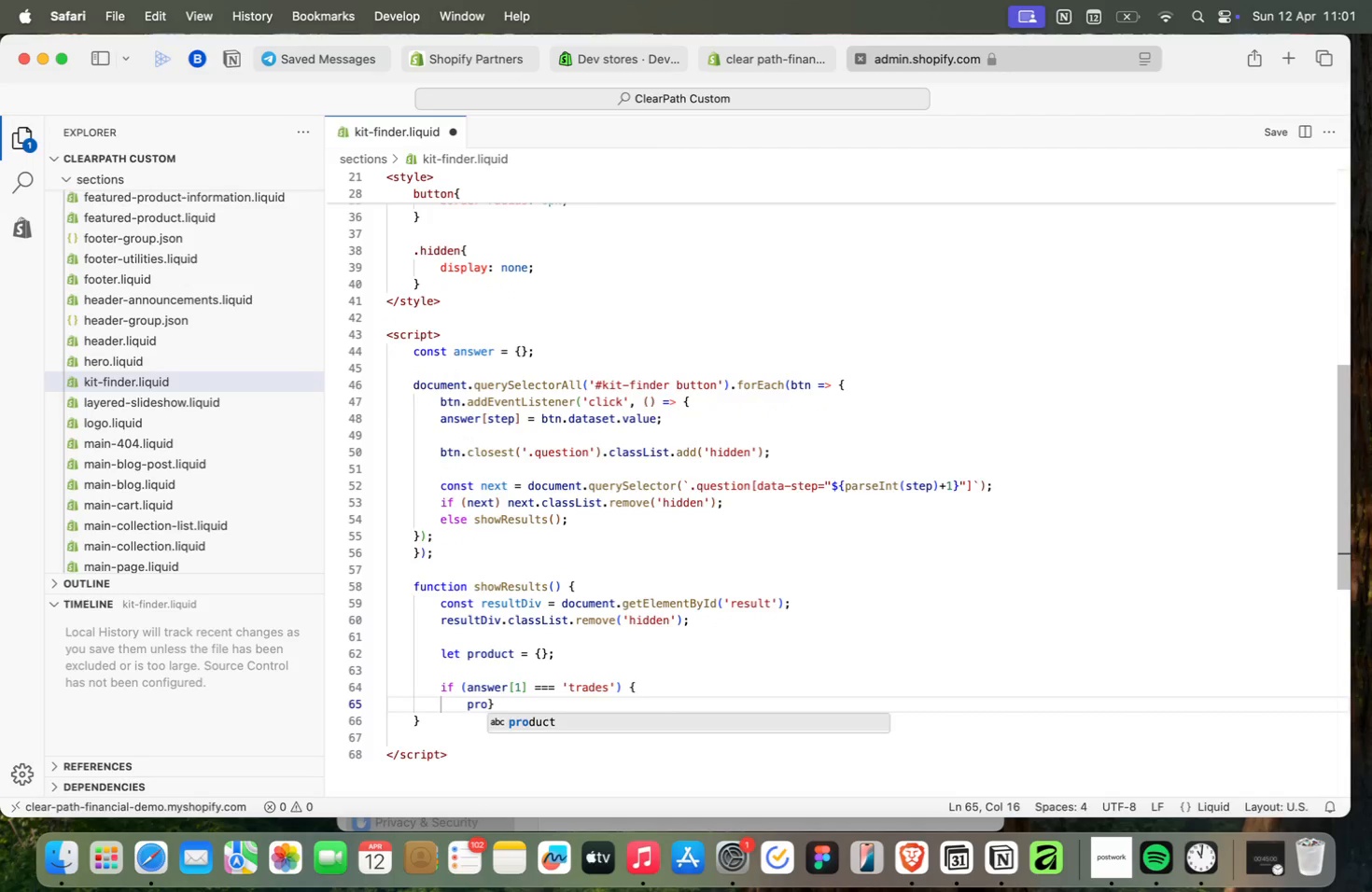 
key(Enter)
 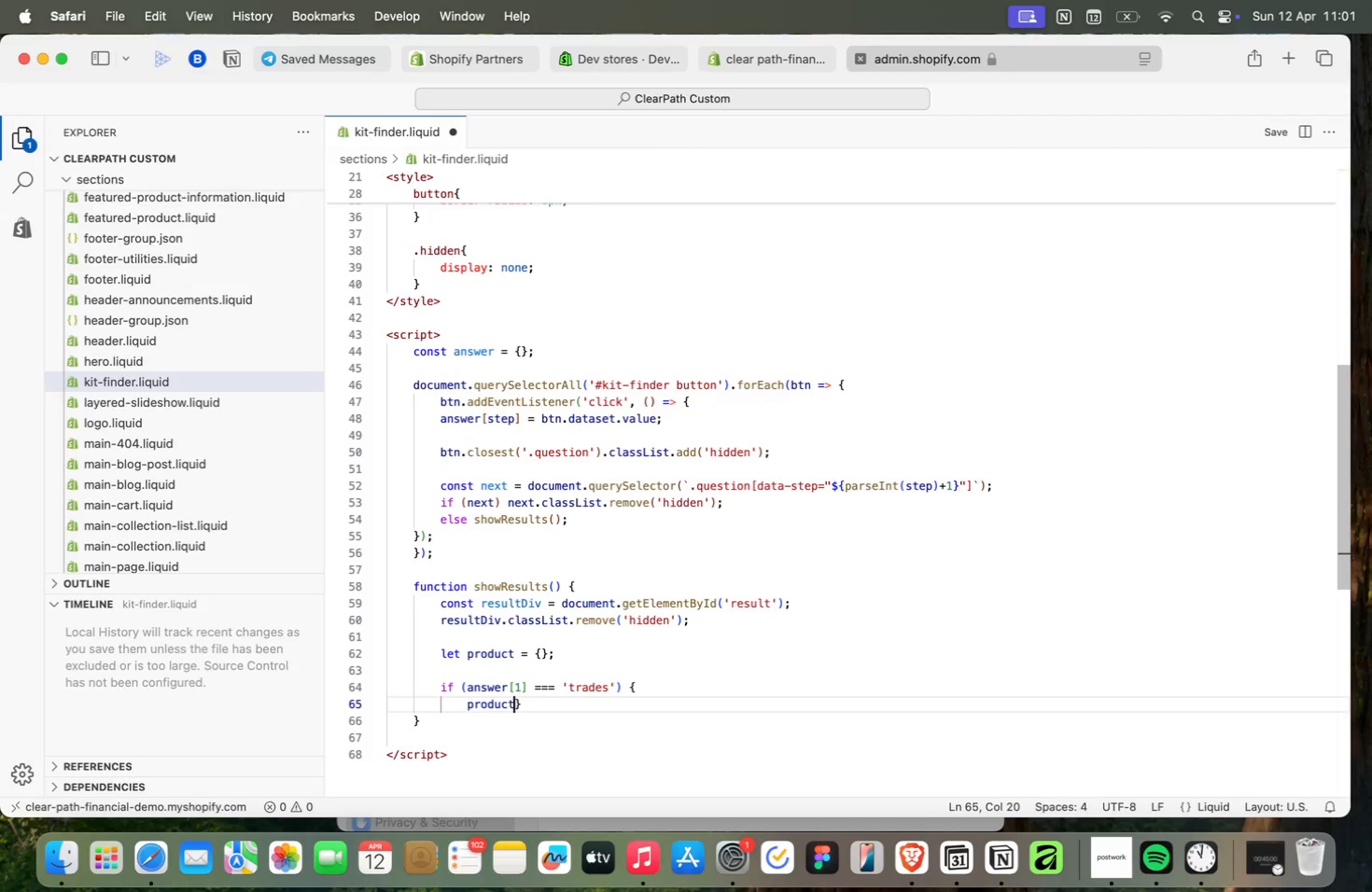 
key(Space)
 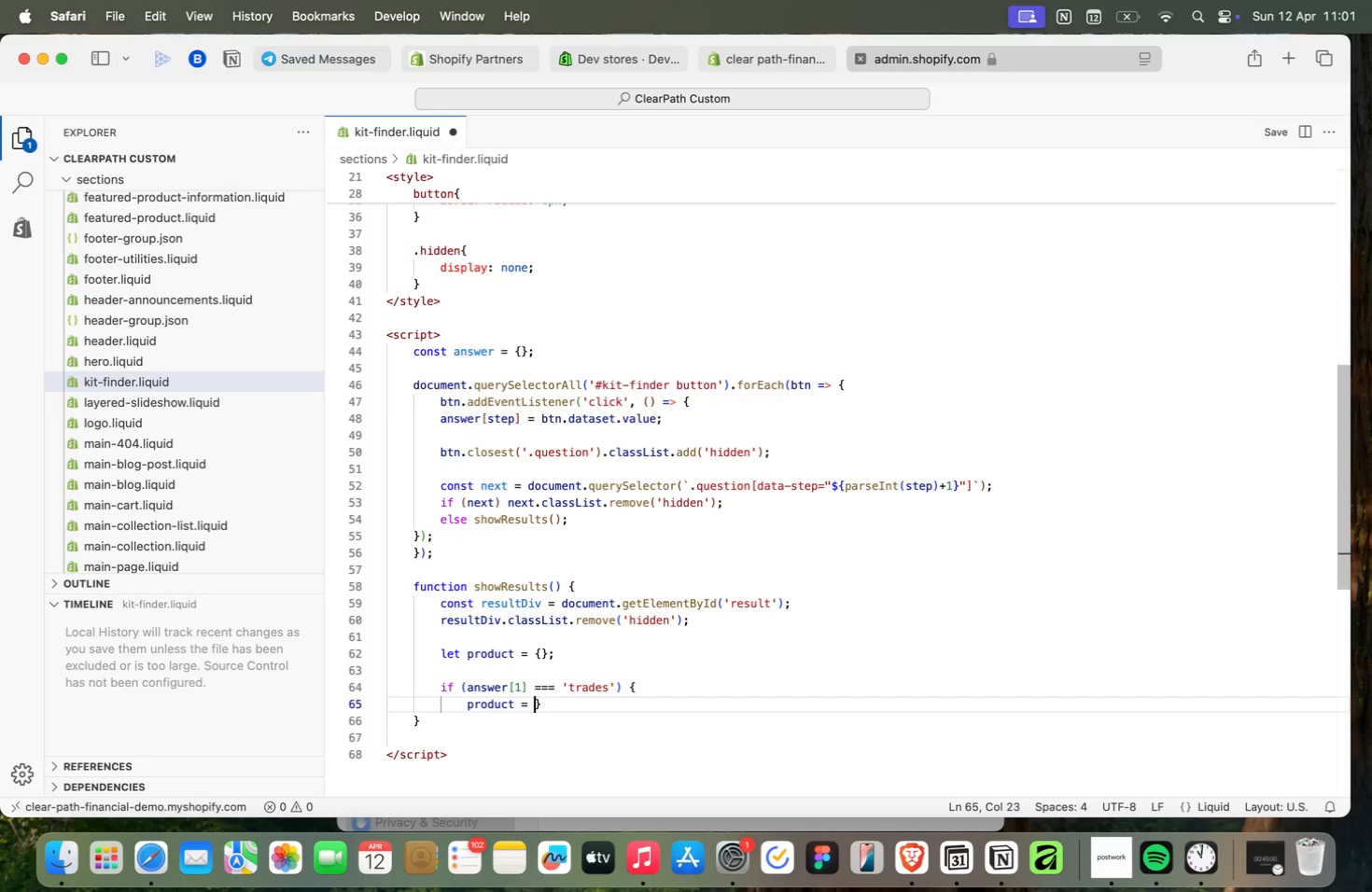 
key(Equal)
 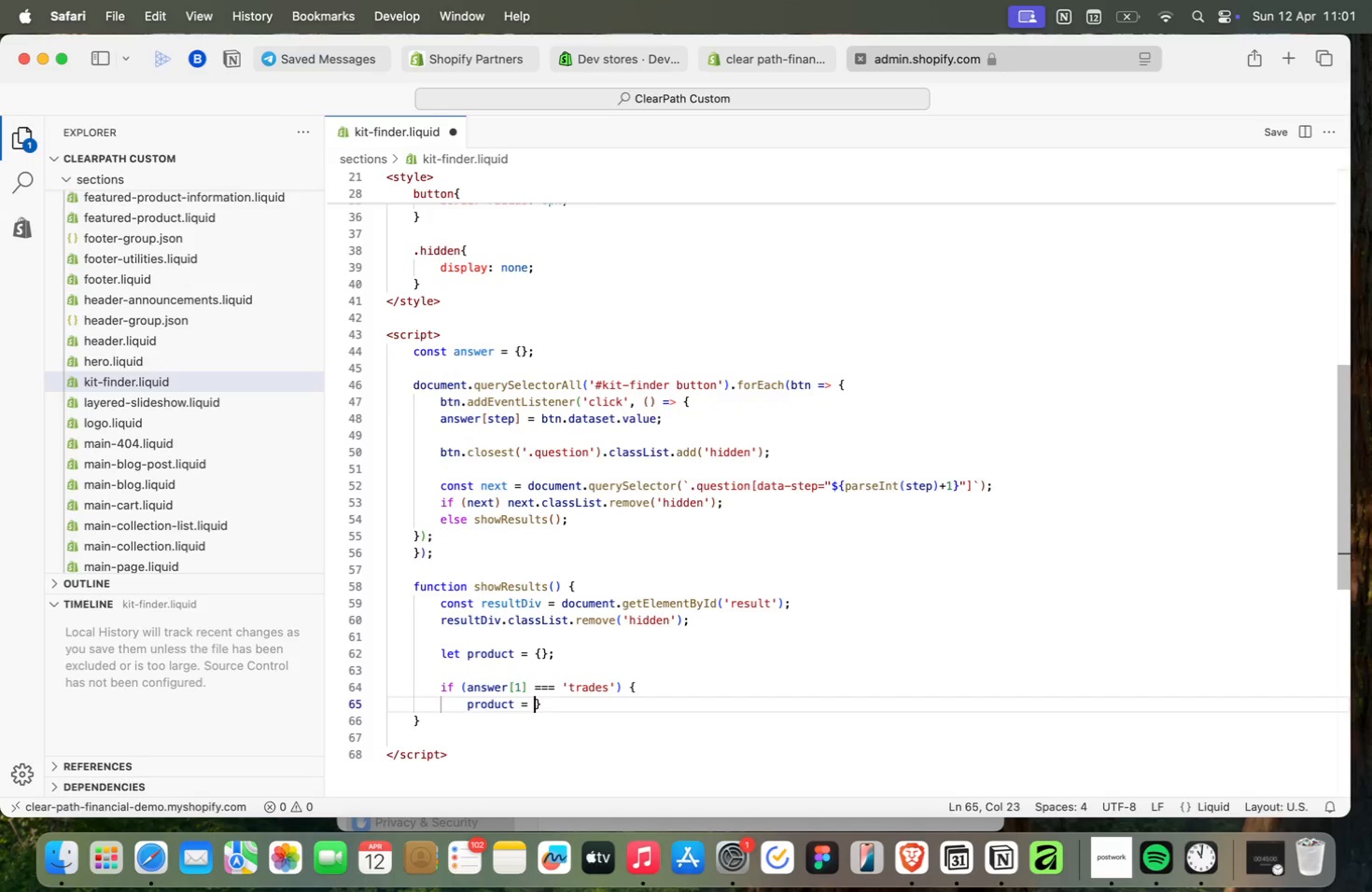 
key(Space)
 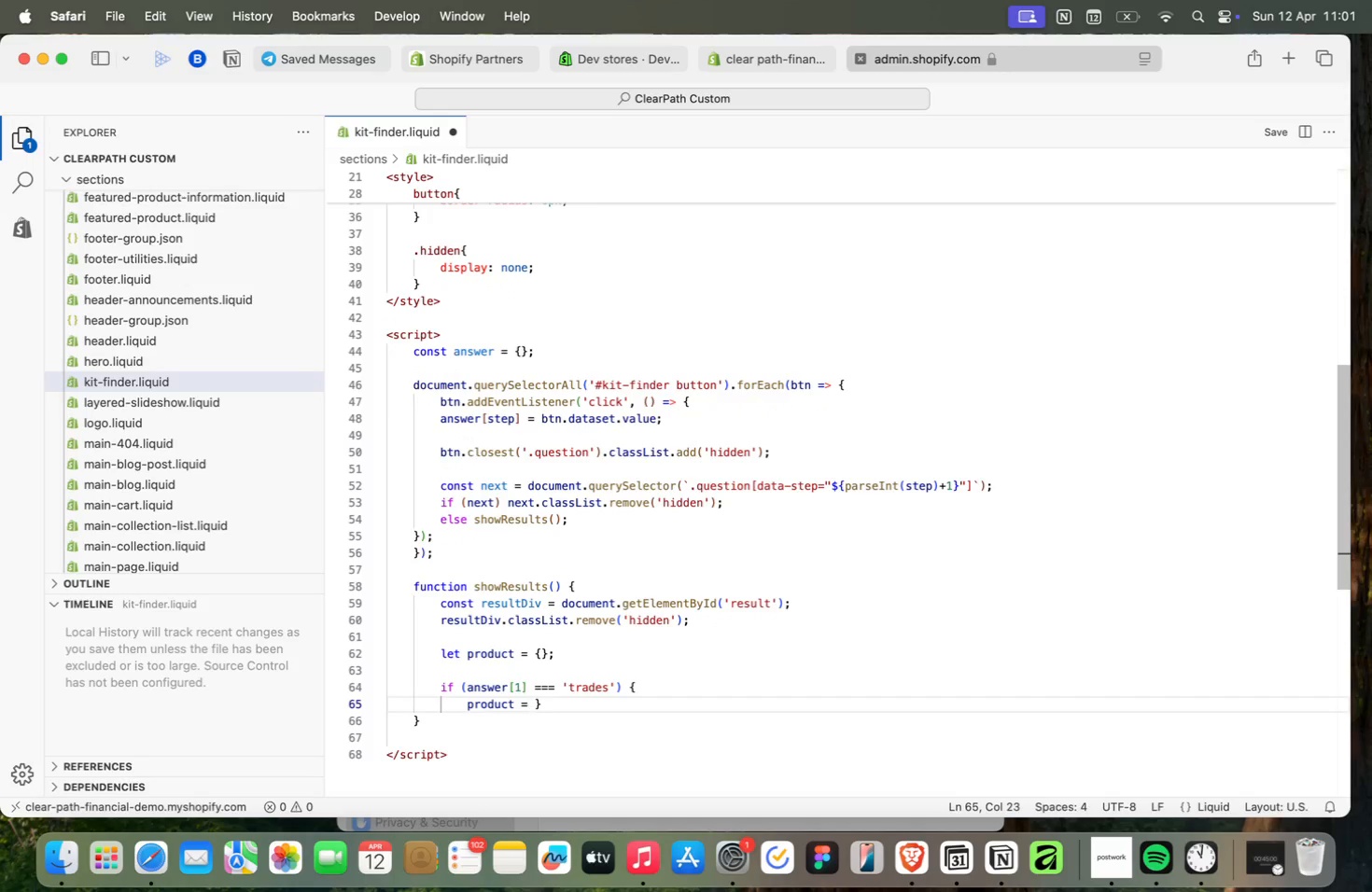 
key(Shift+BracketLeft)
 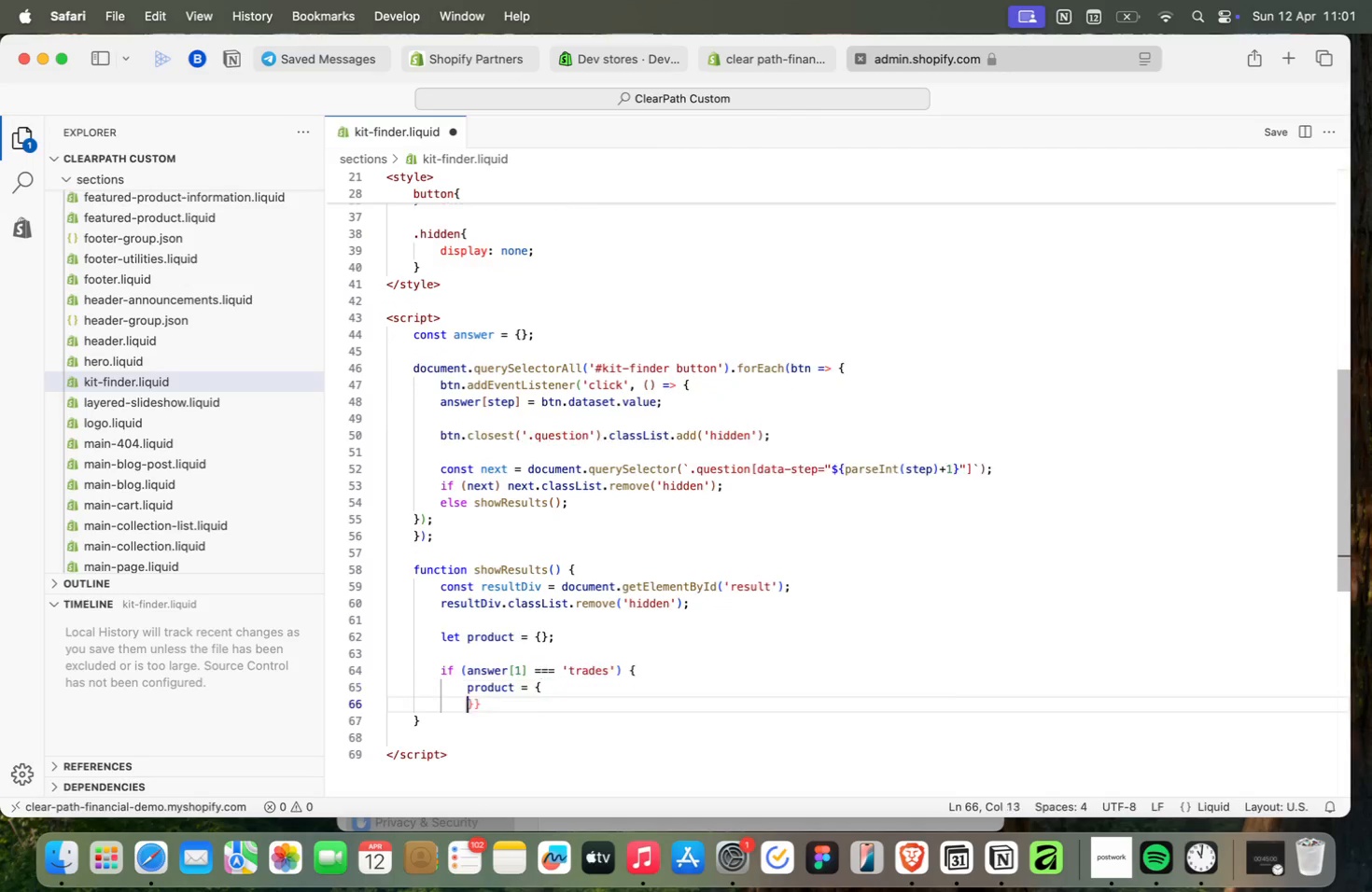 
key(Enter)
 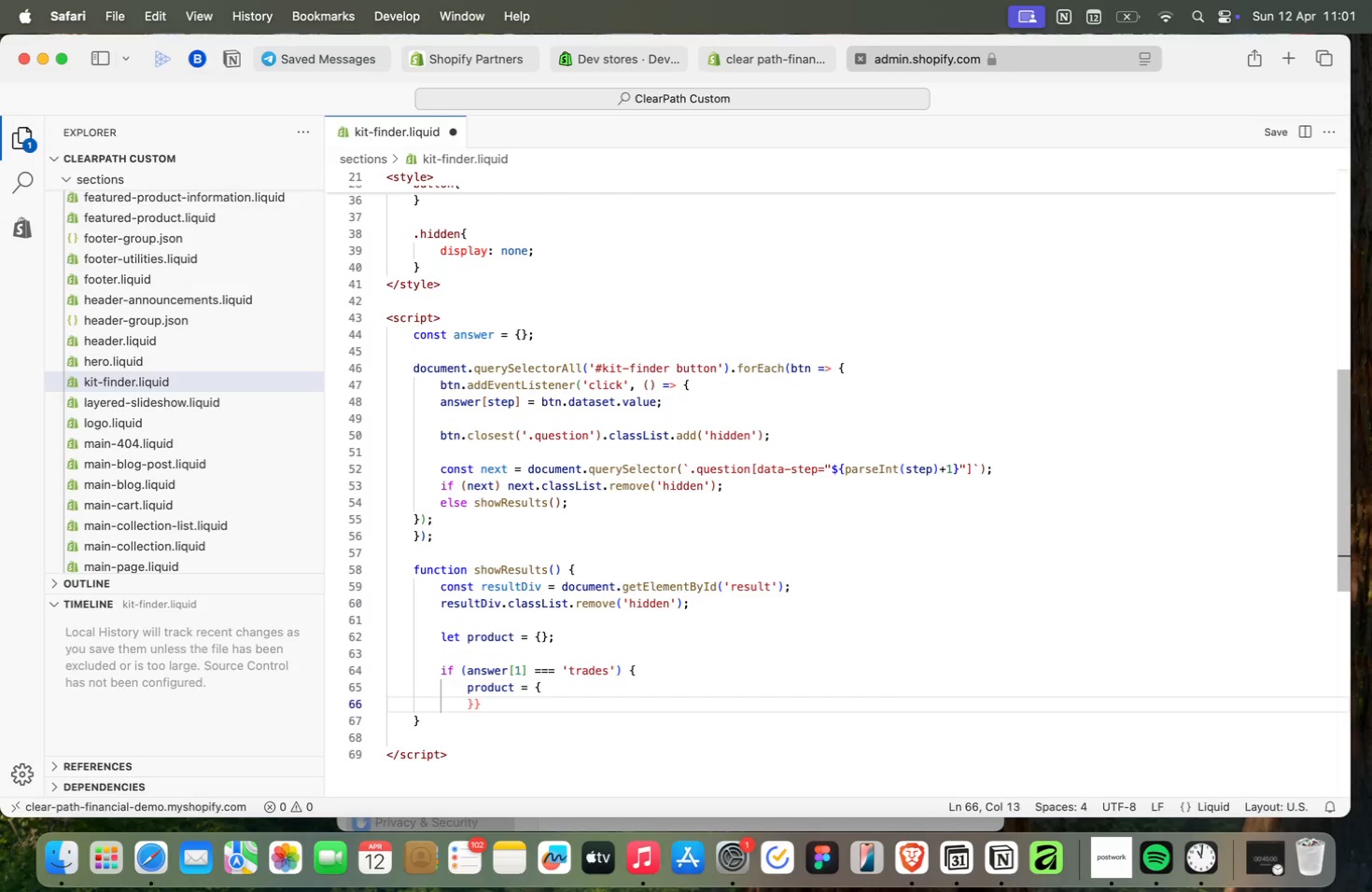 
key(Tab)
type(name: "Th e)
key(Backspace)
key(Backspace)
type(e Trademan's Ledger)
 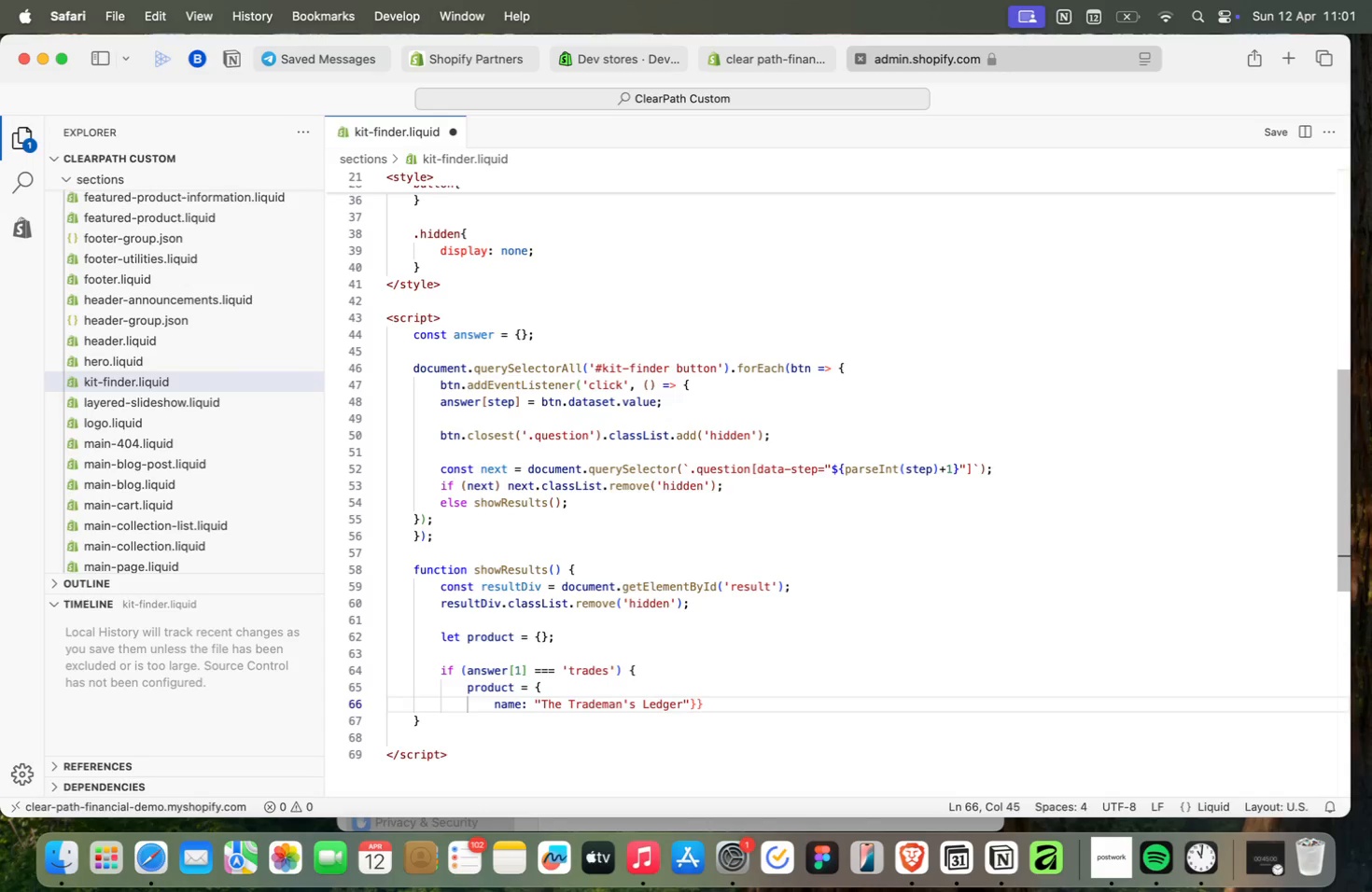 
key(ArrowRight)
 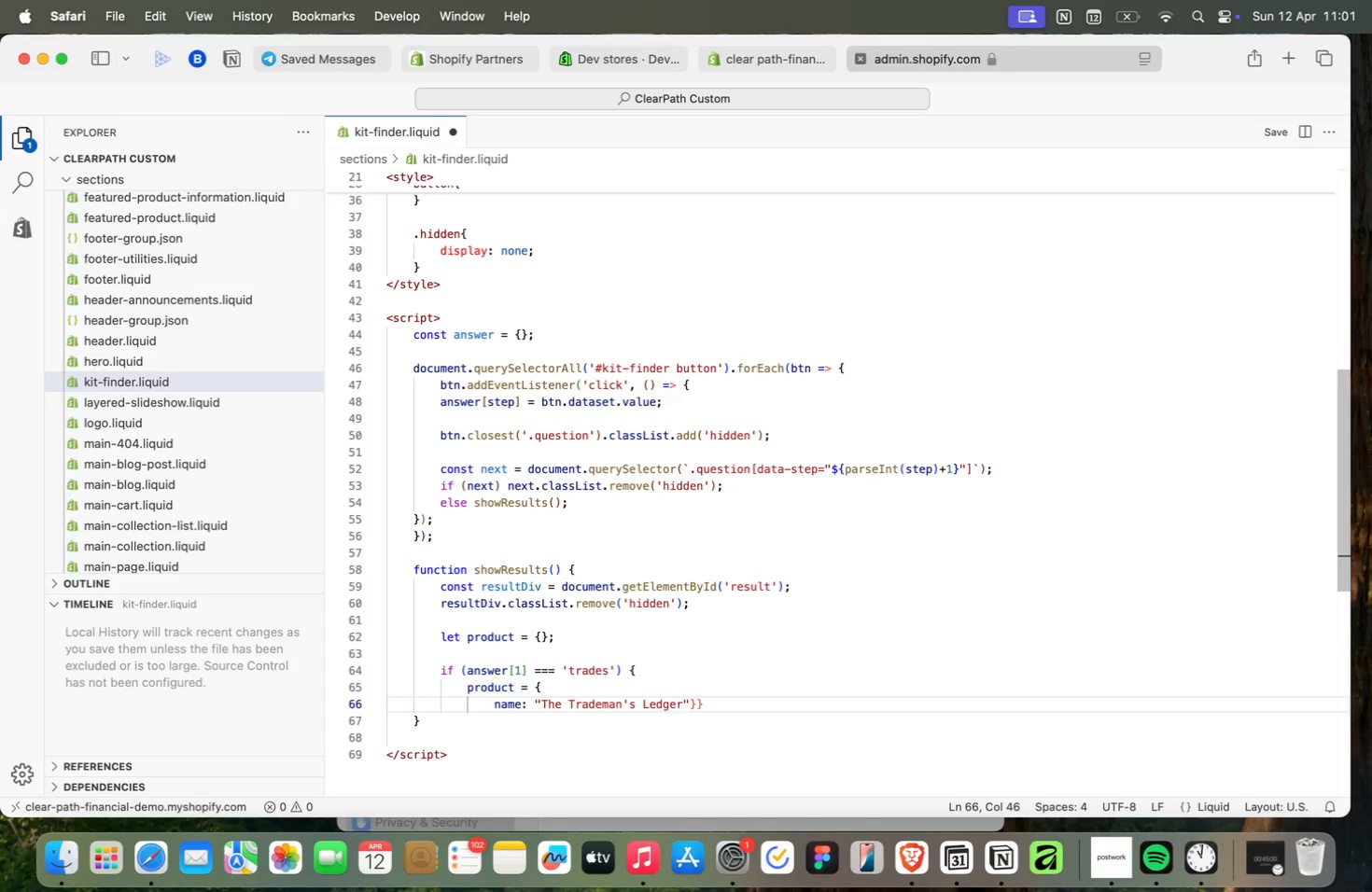 
key(Comma)
 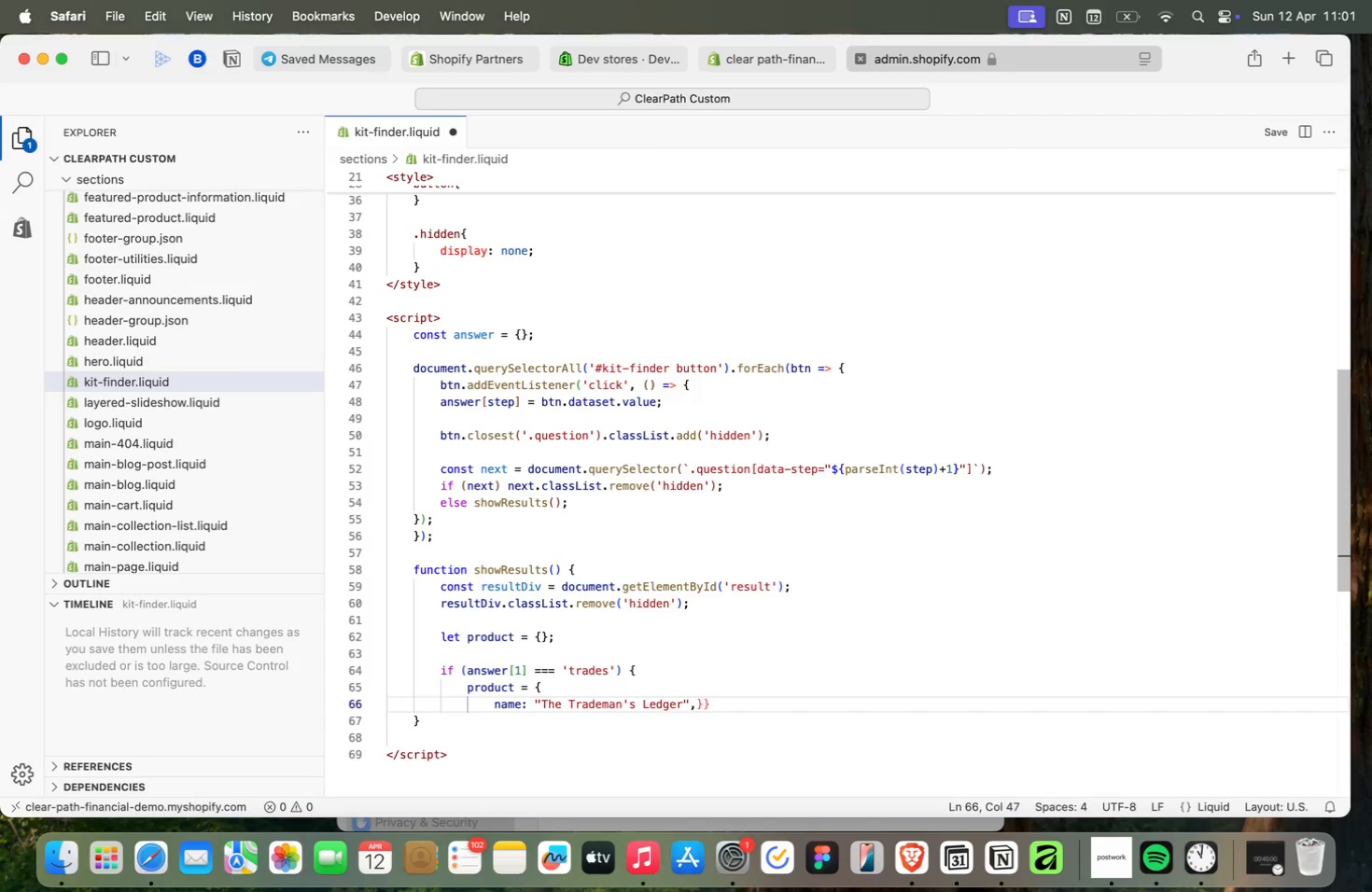 
key(Enter)
 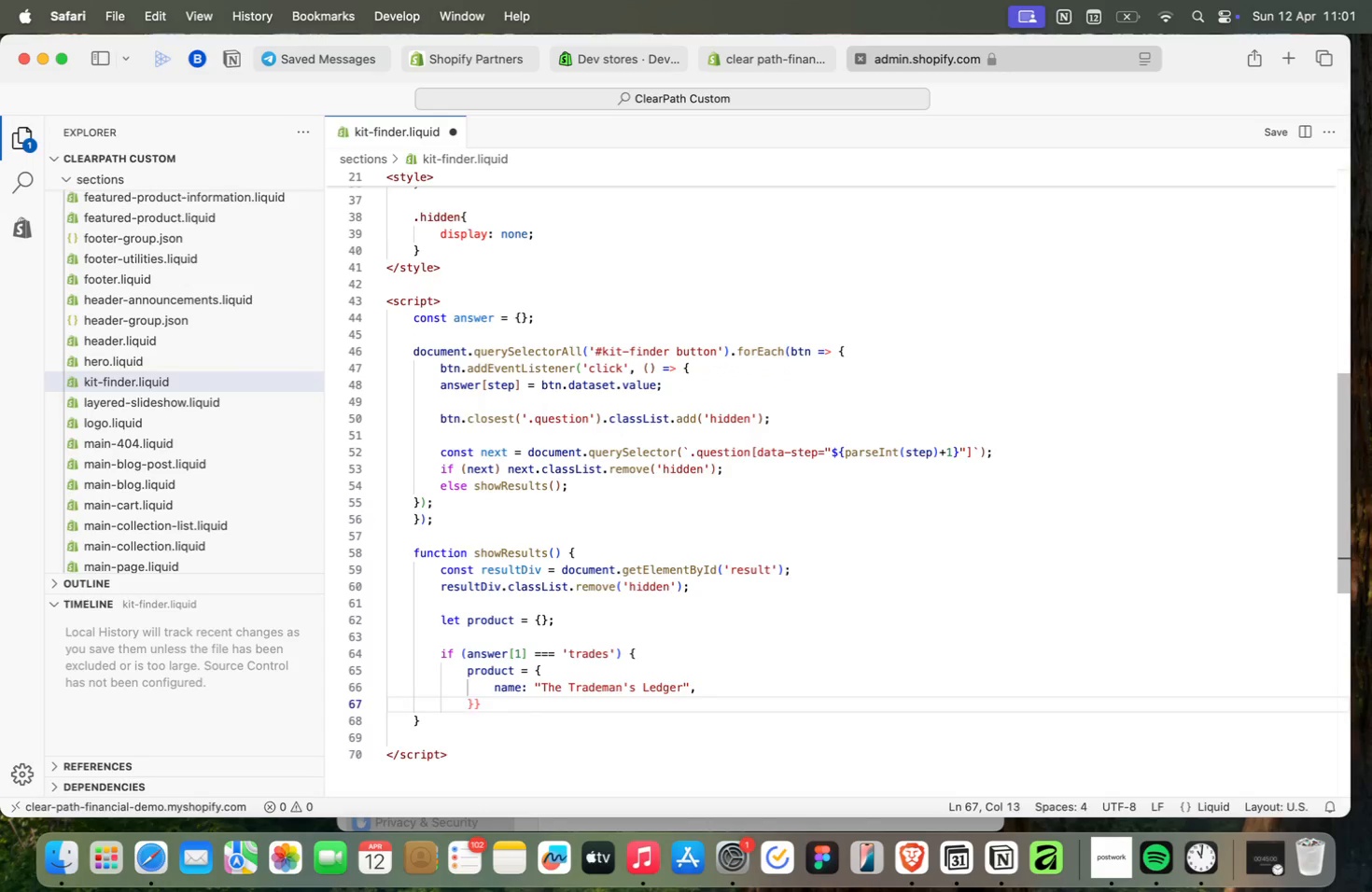 
key(Tab)
type(handle:)
 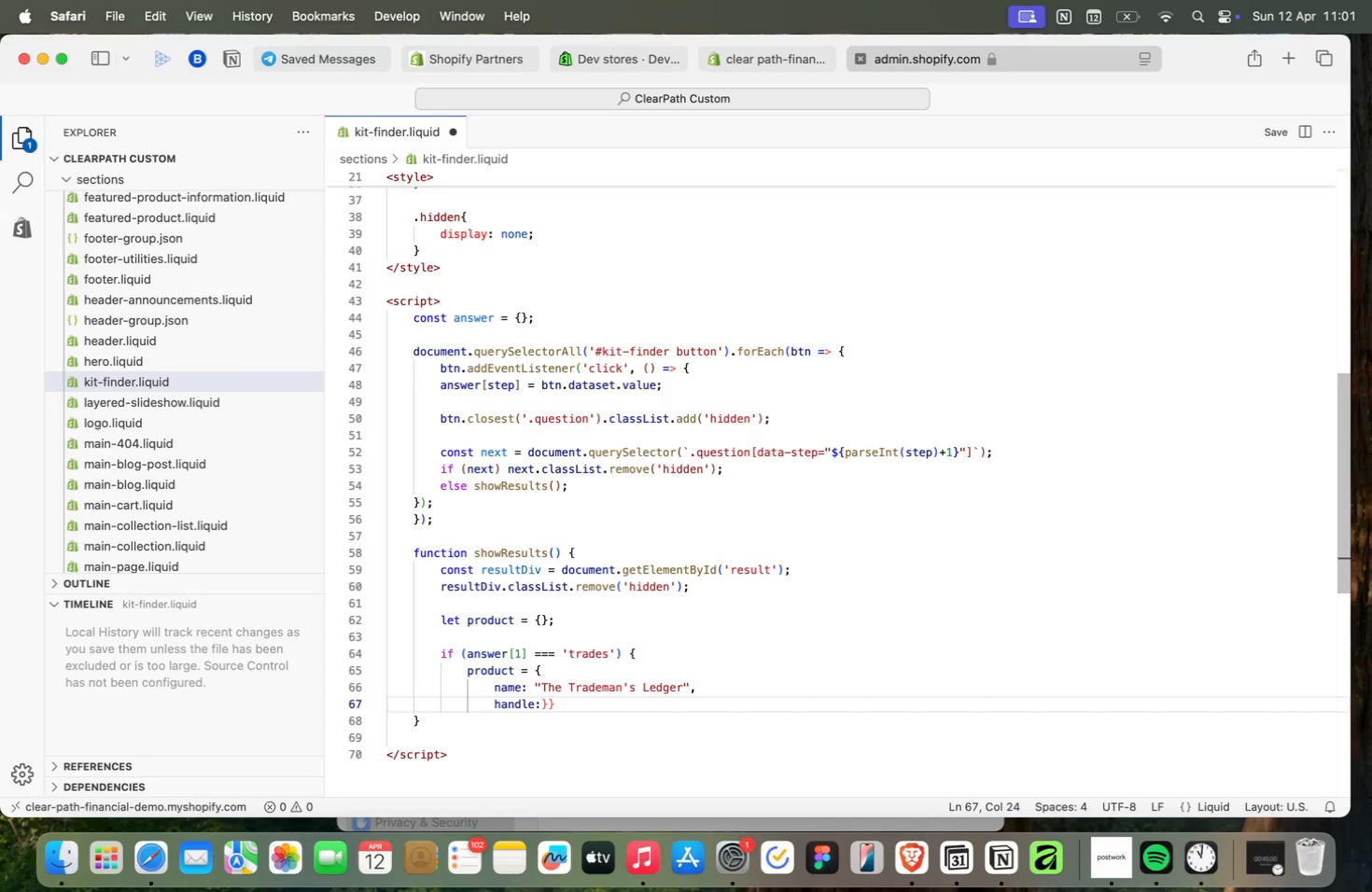 
type( "the-trademans-lede)
key(Backspace)
type(ger)
 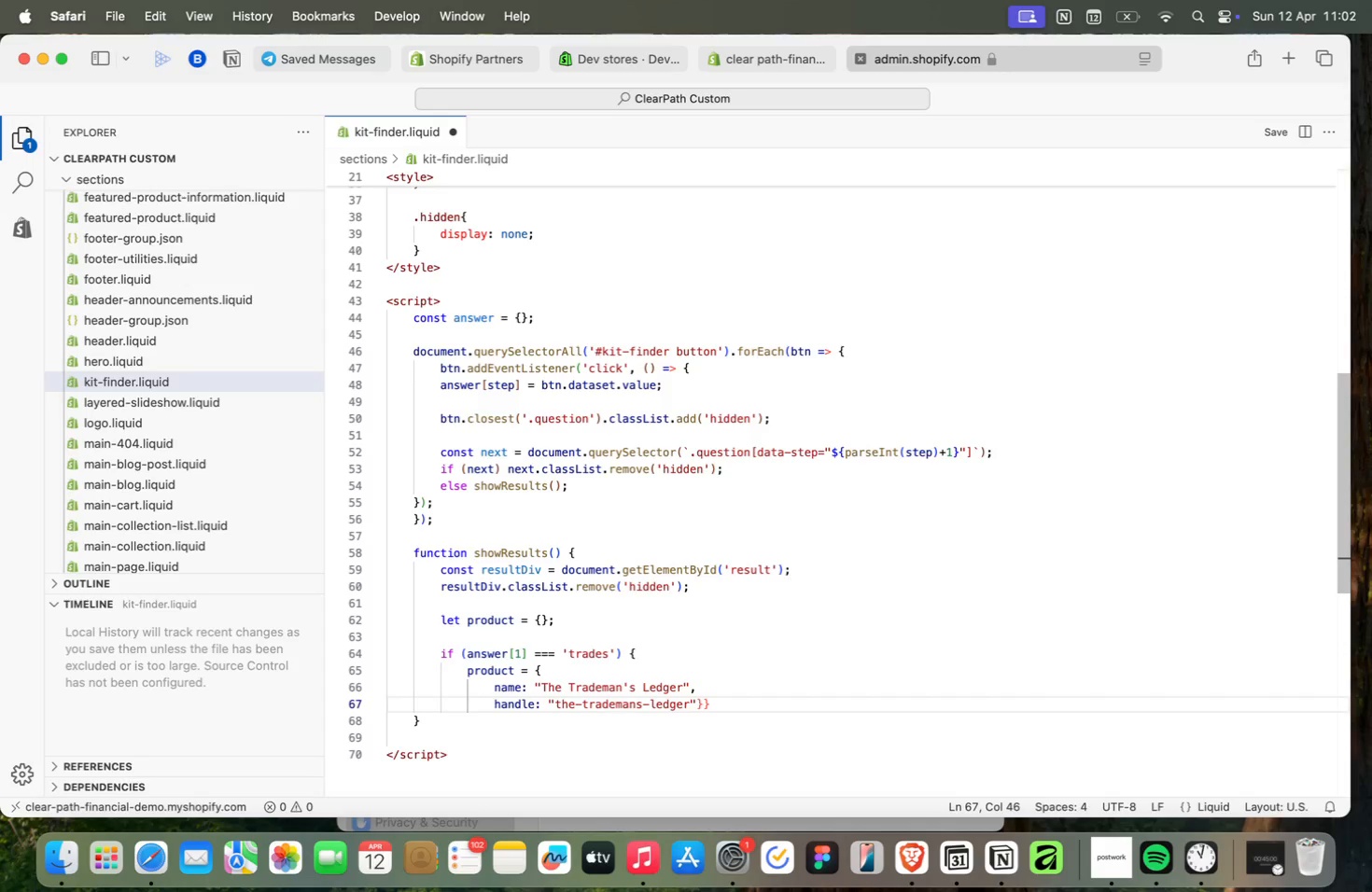 
key(ArrowRight)
 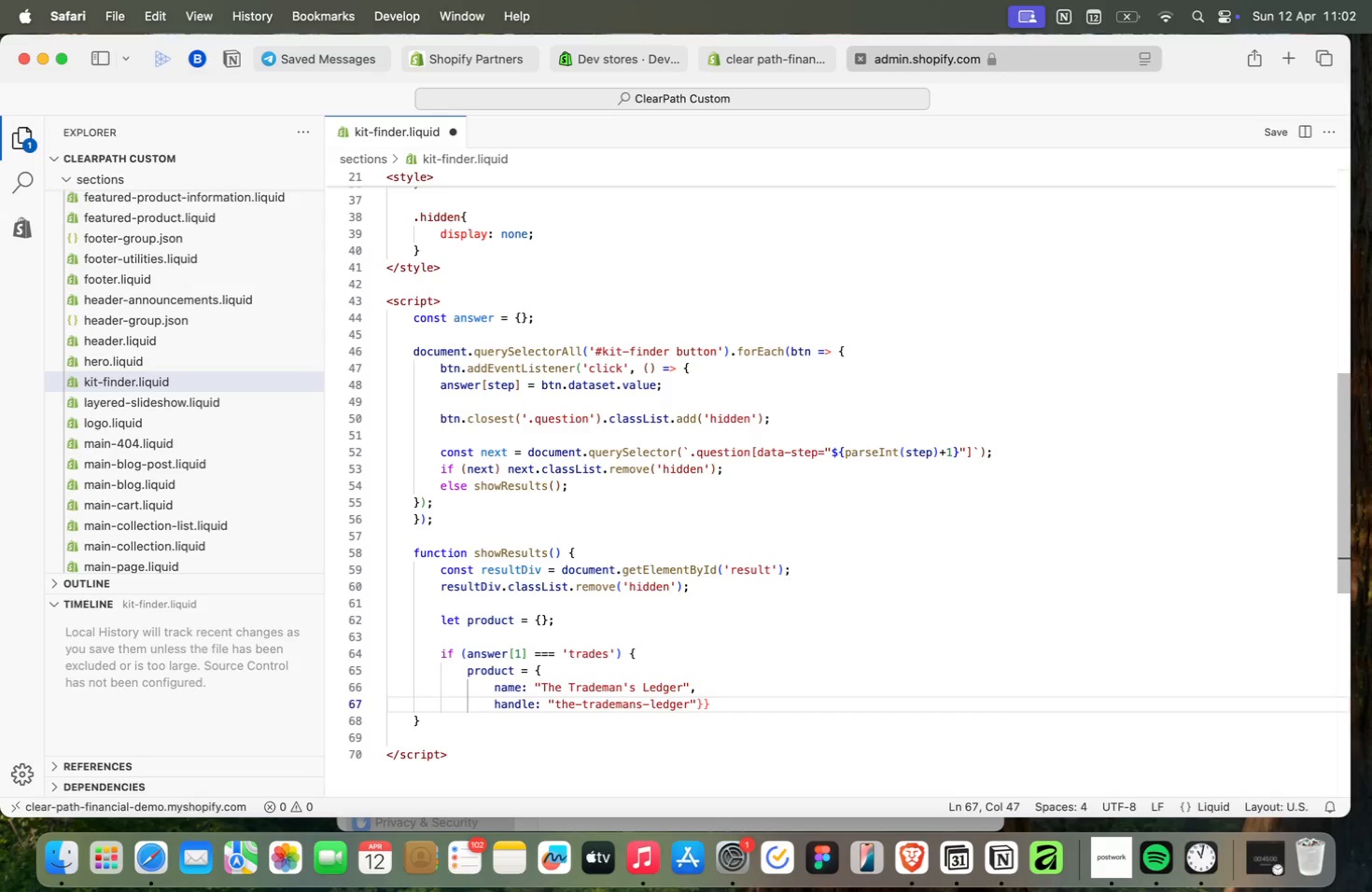 
key(Enter)
 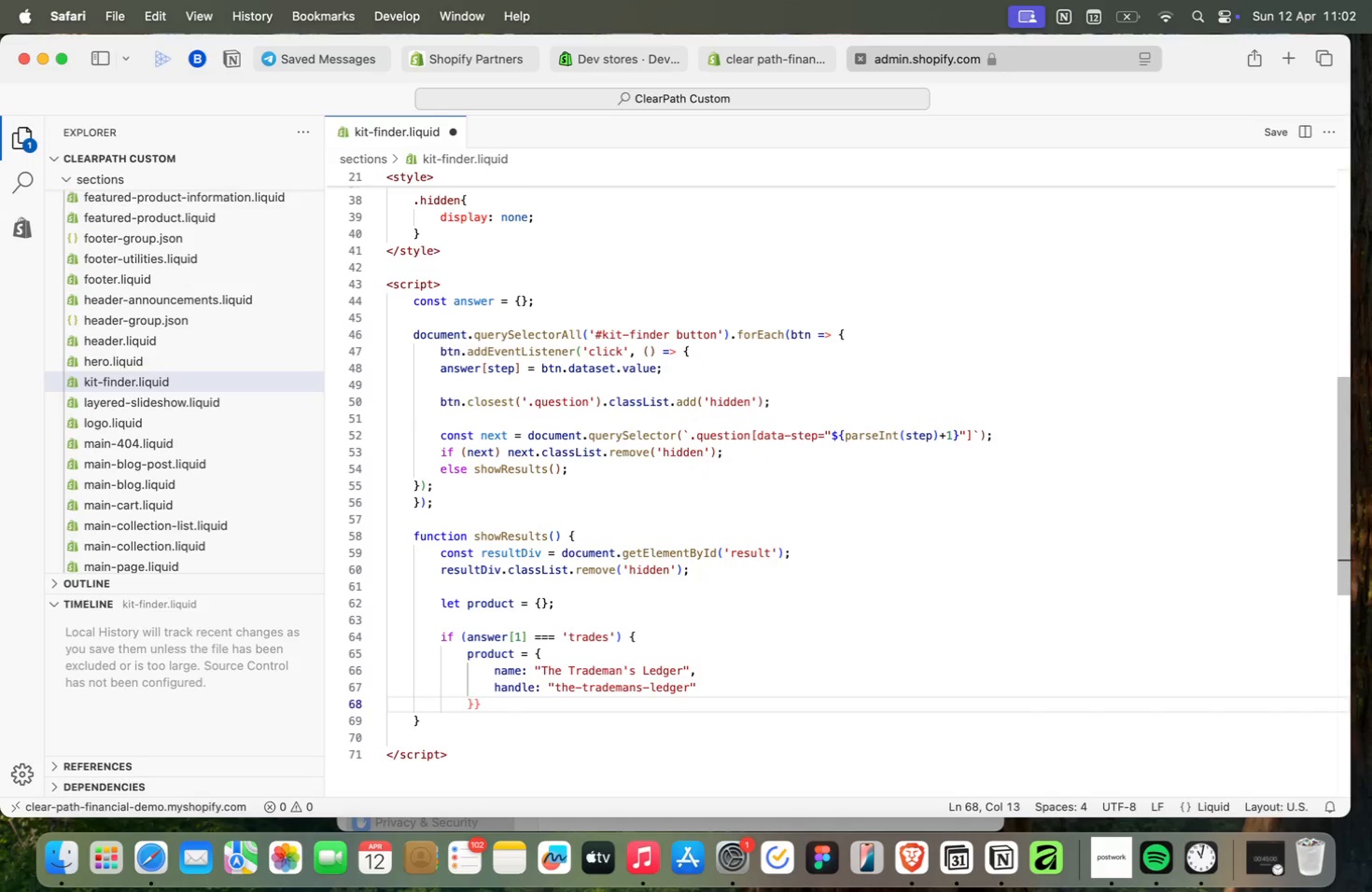 
key(ArrowRight)
 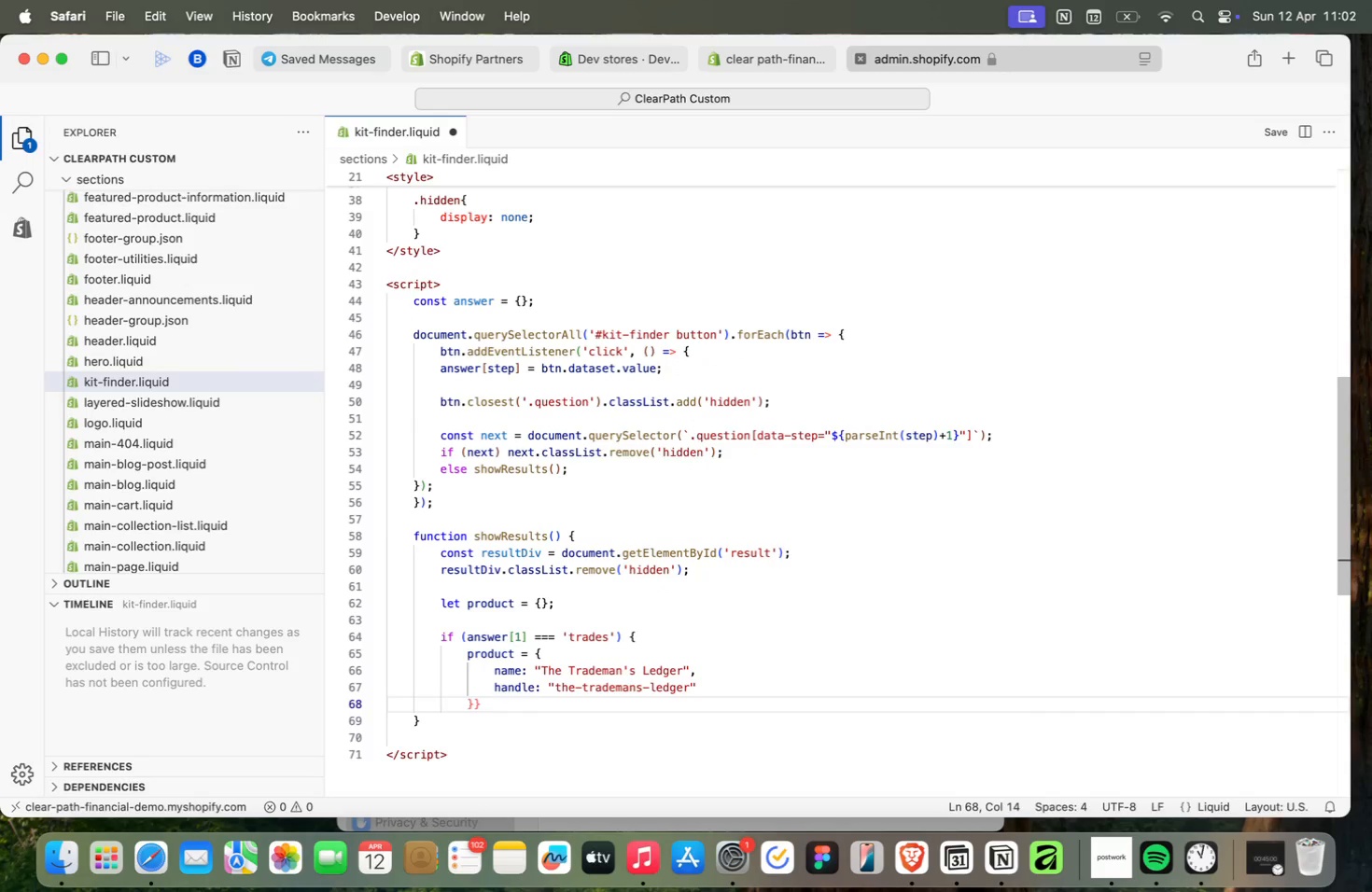 
key(Enter)
 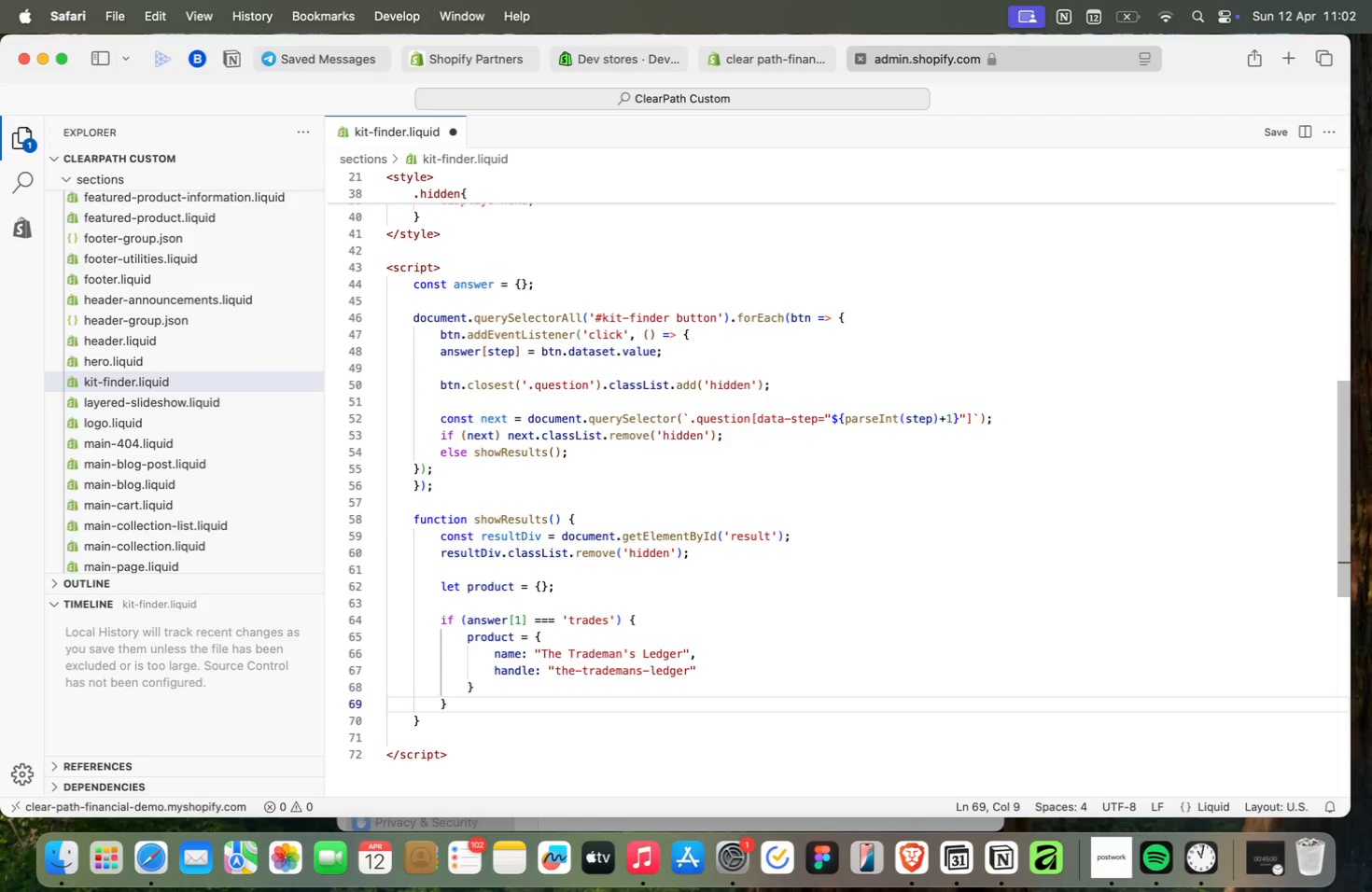 
key(ArrowUp)
 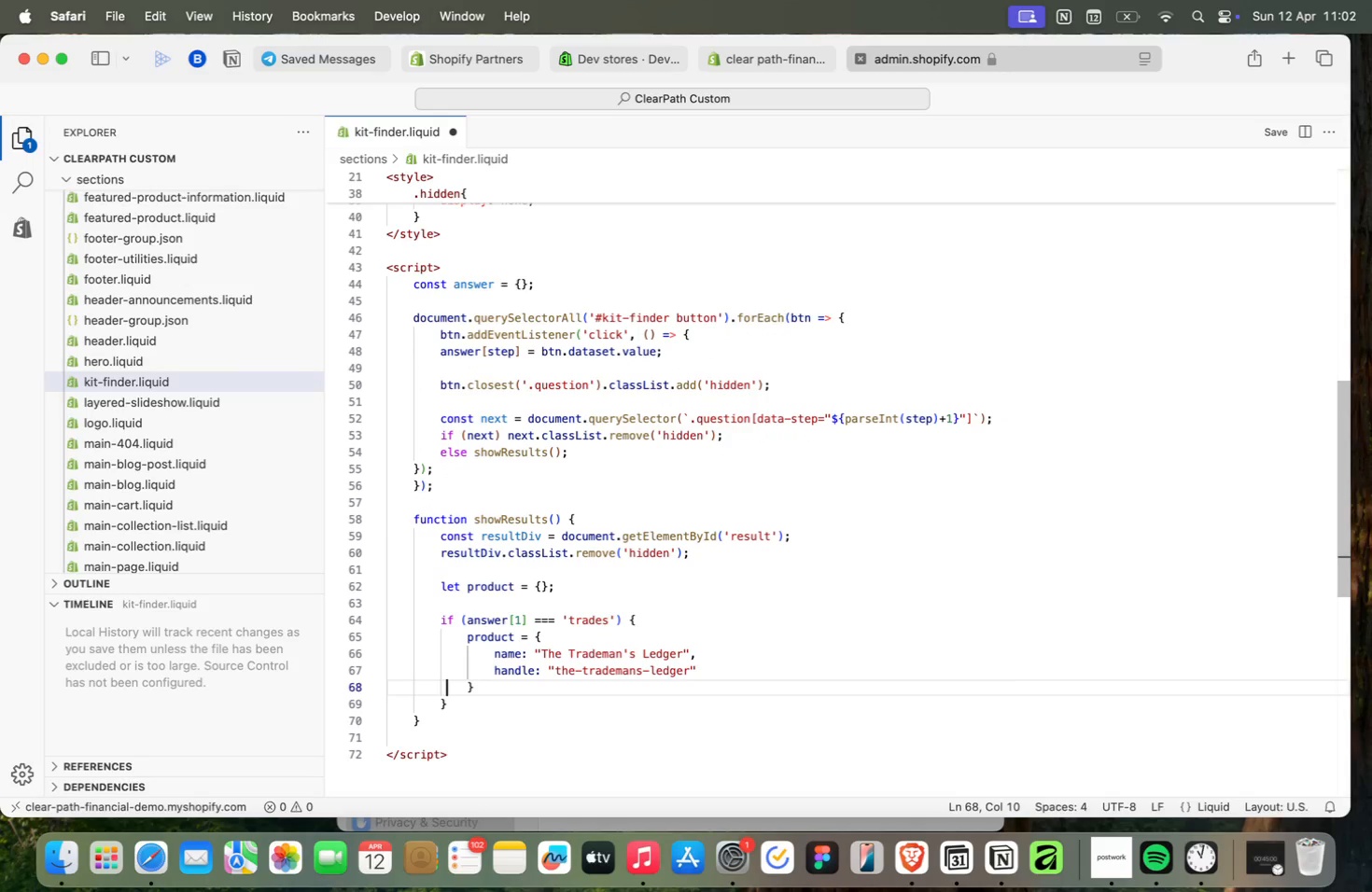 
key(ArrowRight)
 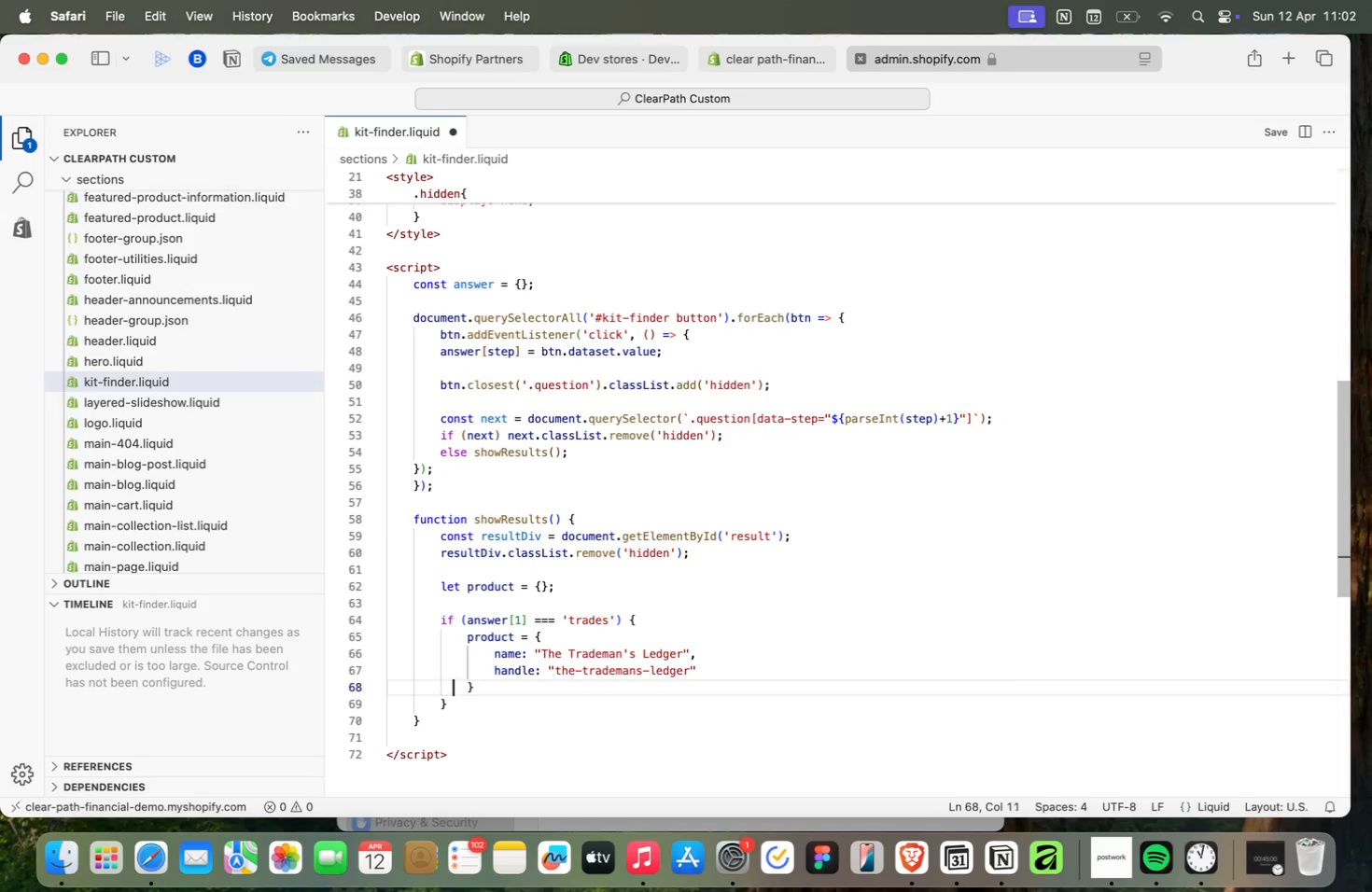 
key(ArrowRight)
 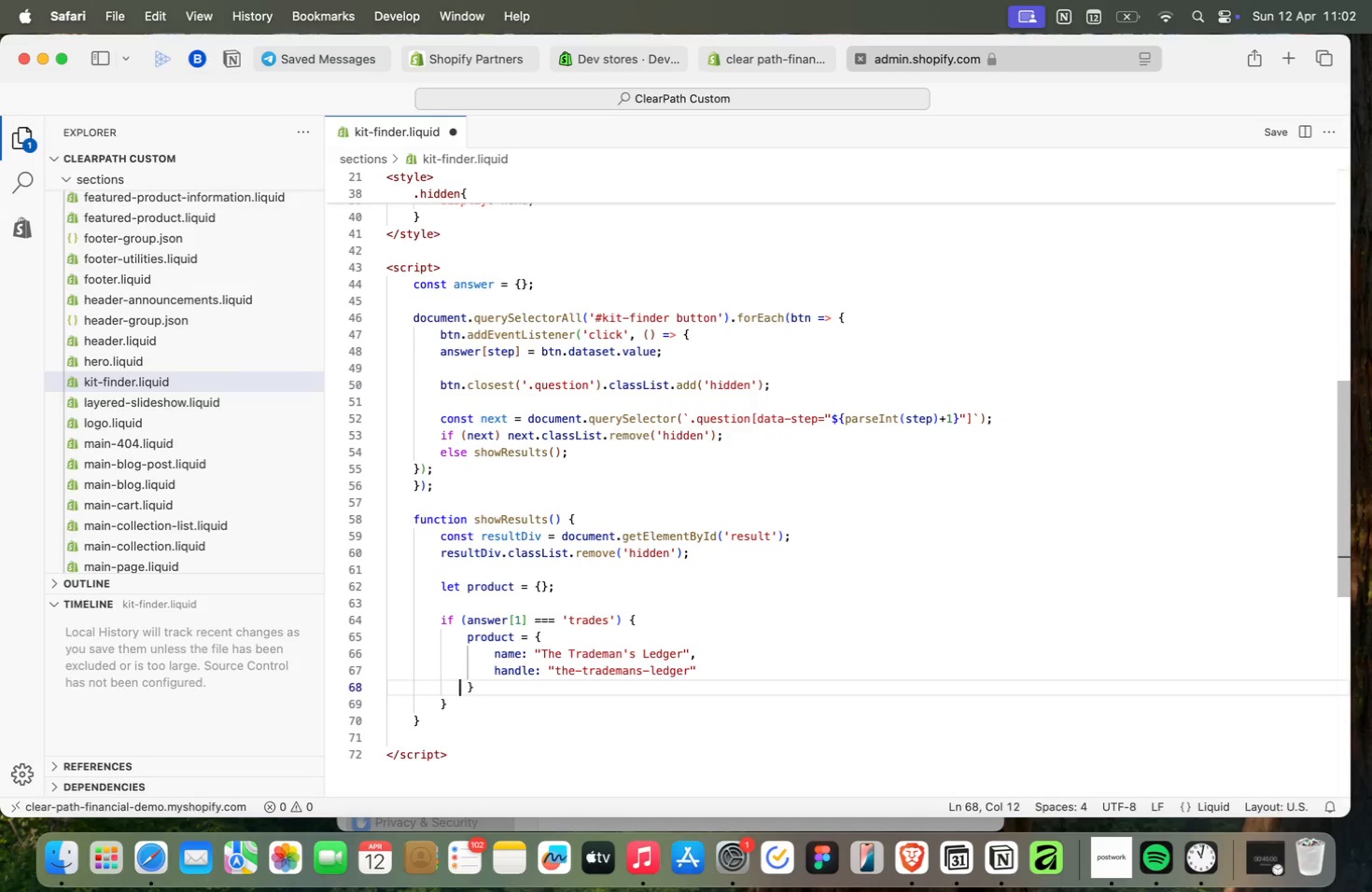 
key(ArrowRight)
 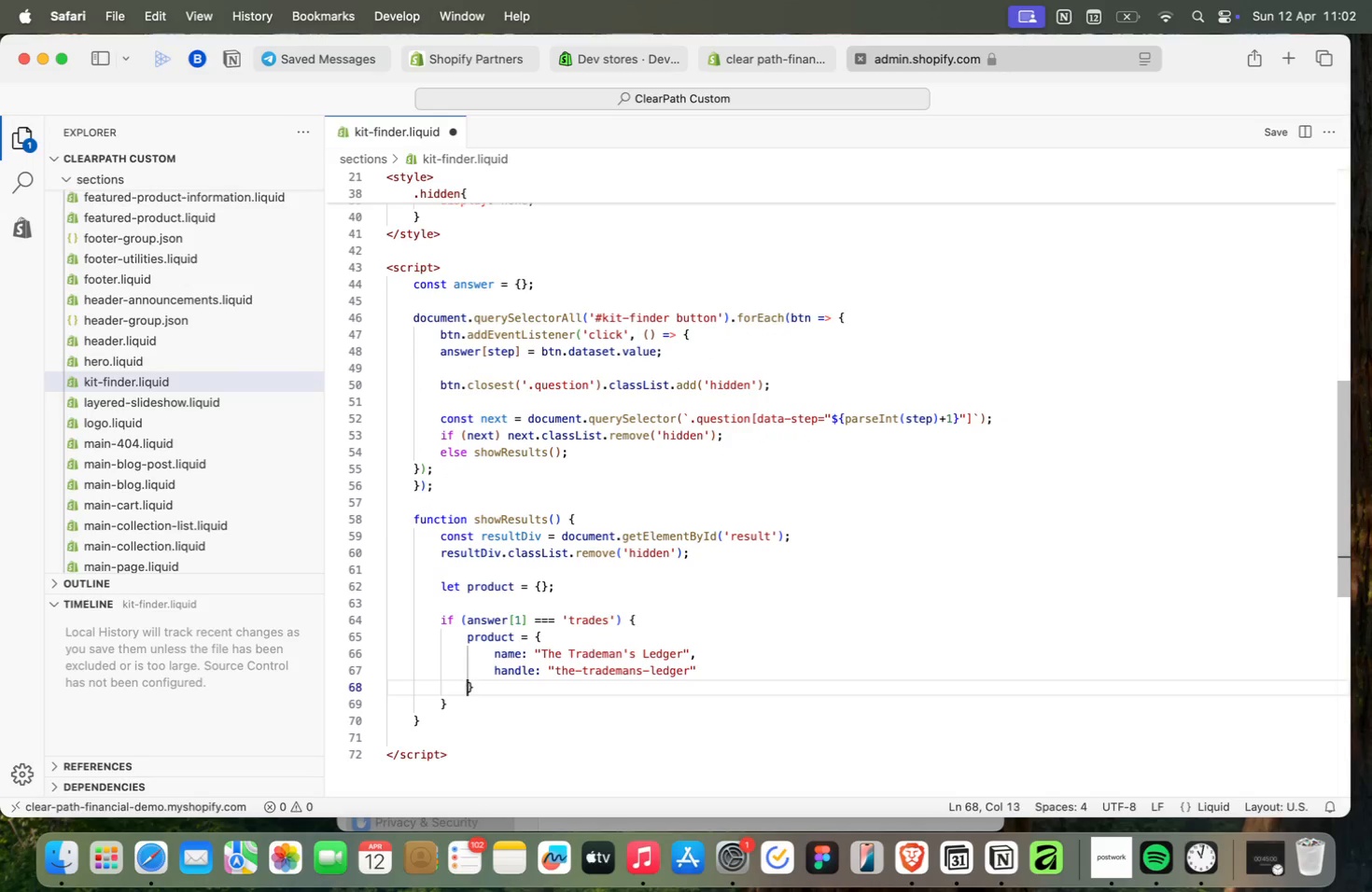 
key(ArrowRight)
 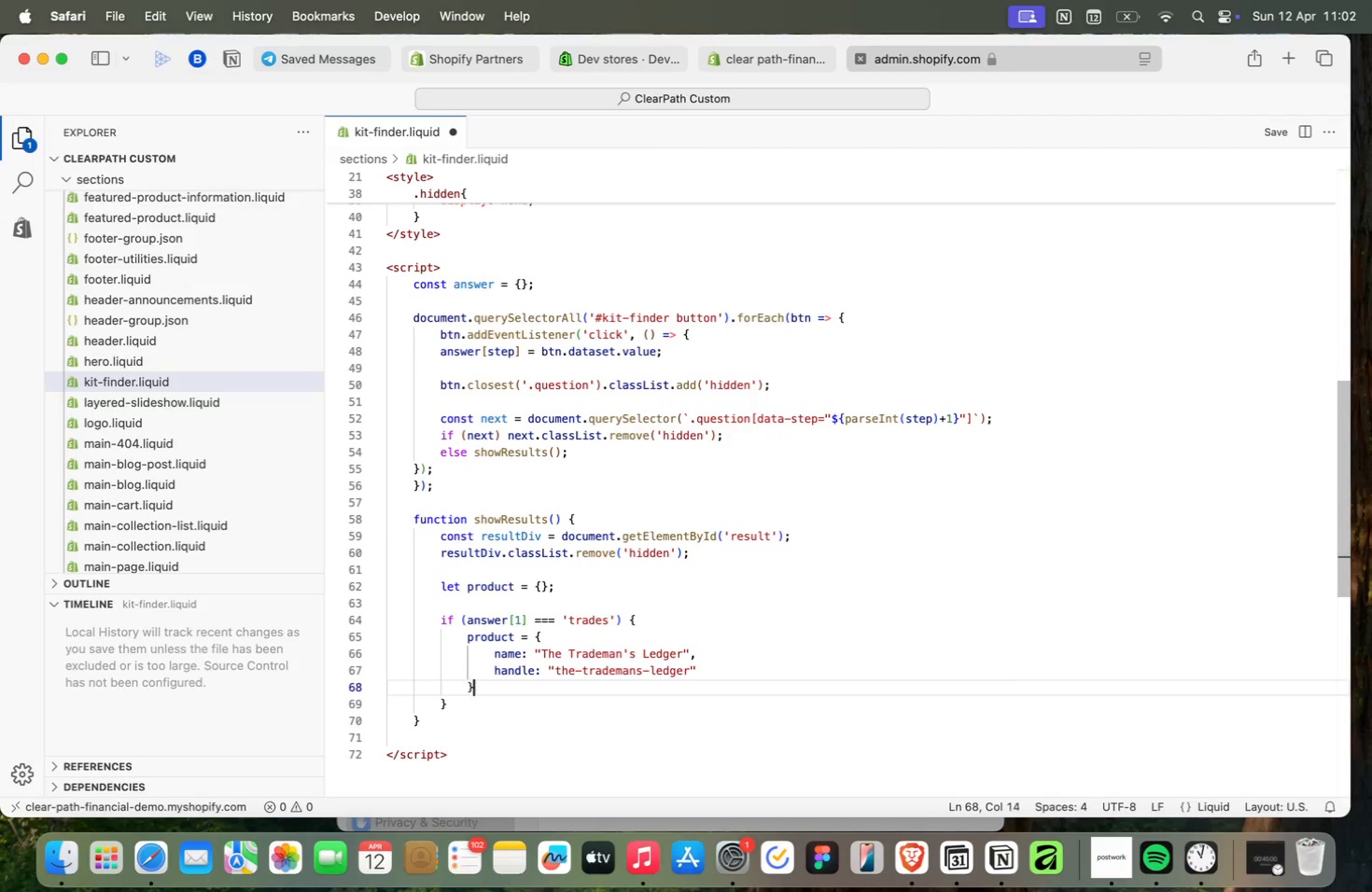 
key(ArrowRight)
 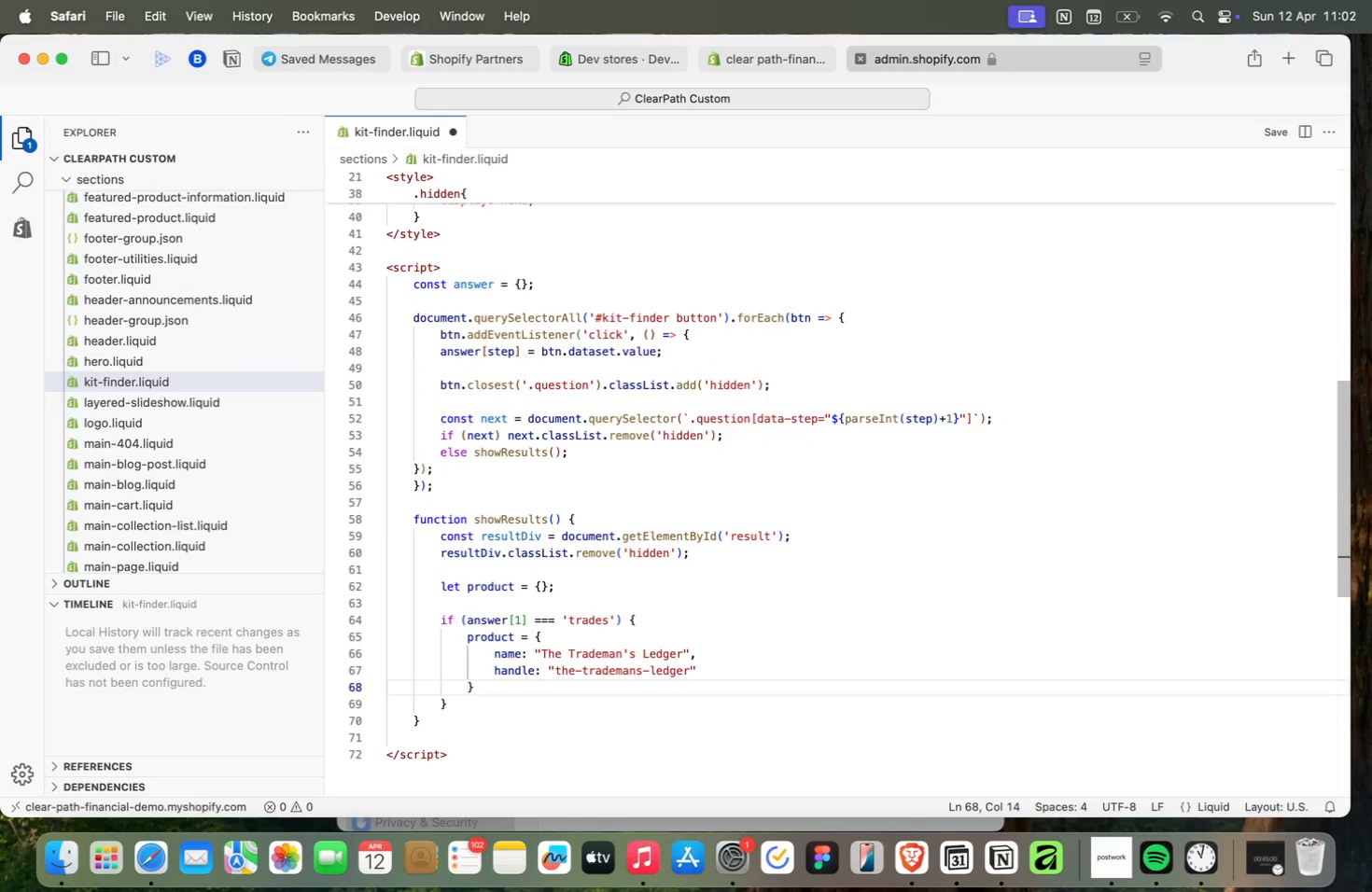 
key(Semicolon)
 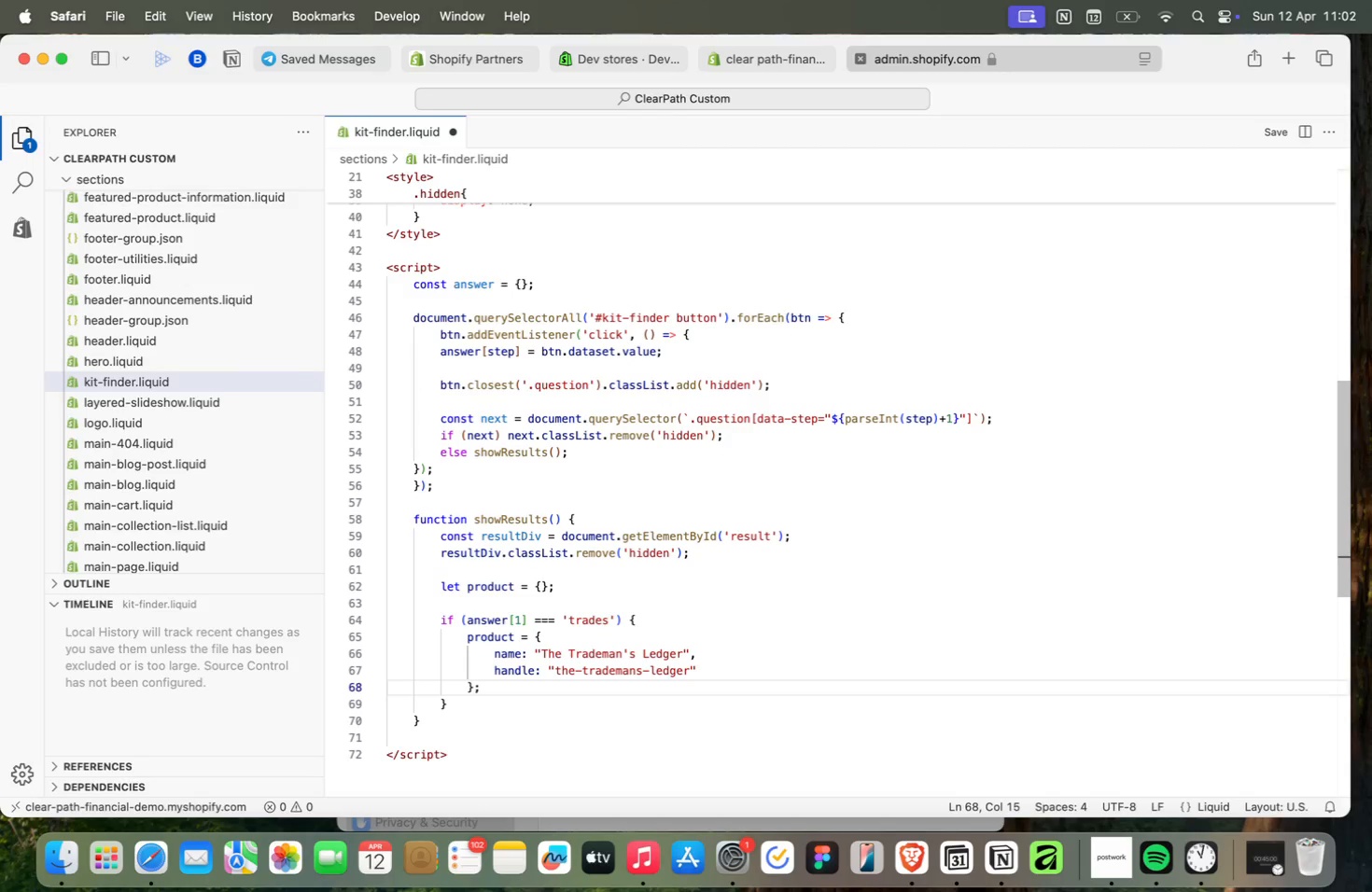 
key(ArrowDown)
 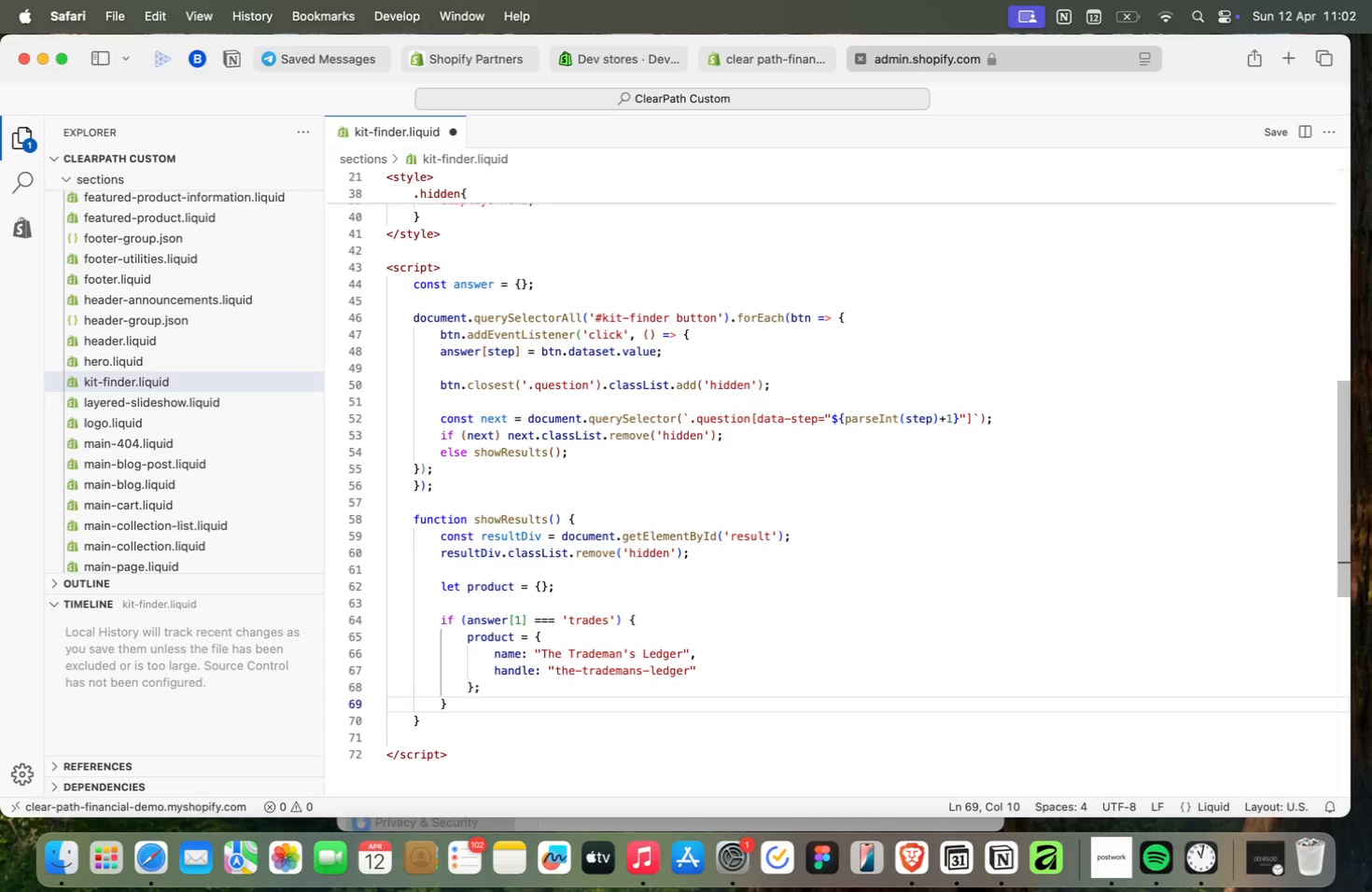 
type(else if (ans)
 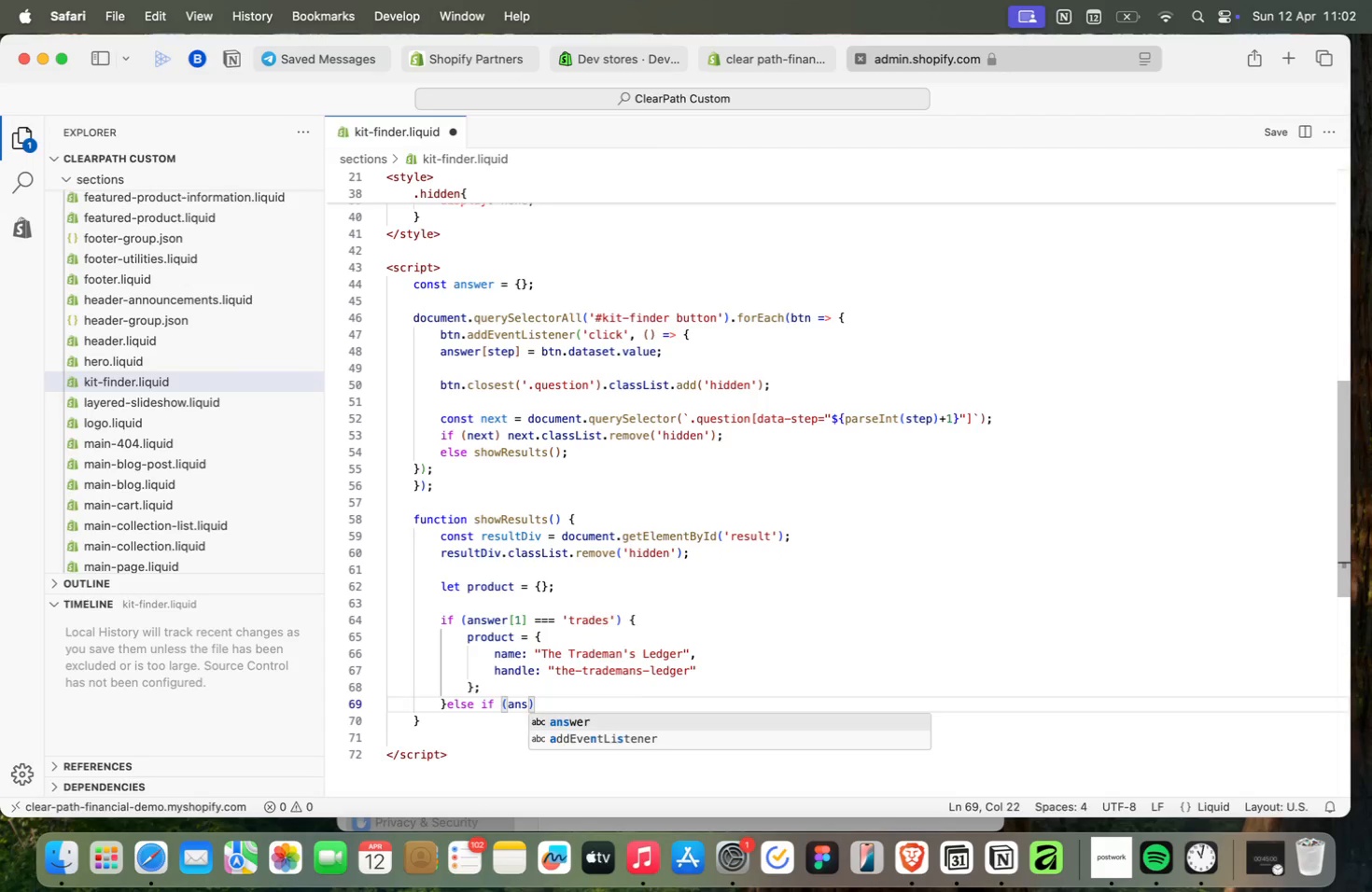 
key(Enter)
 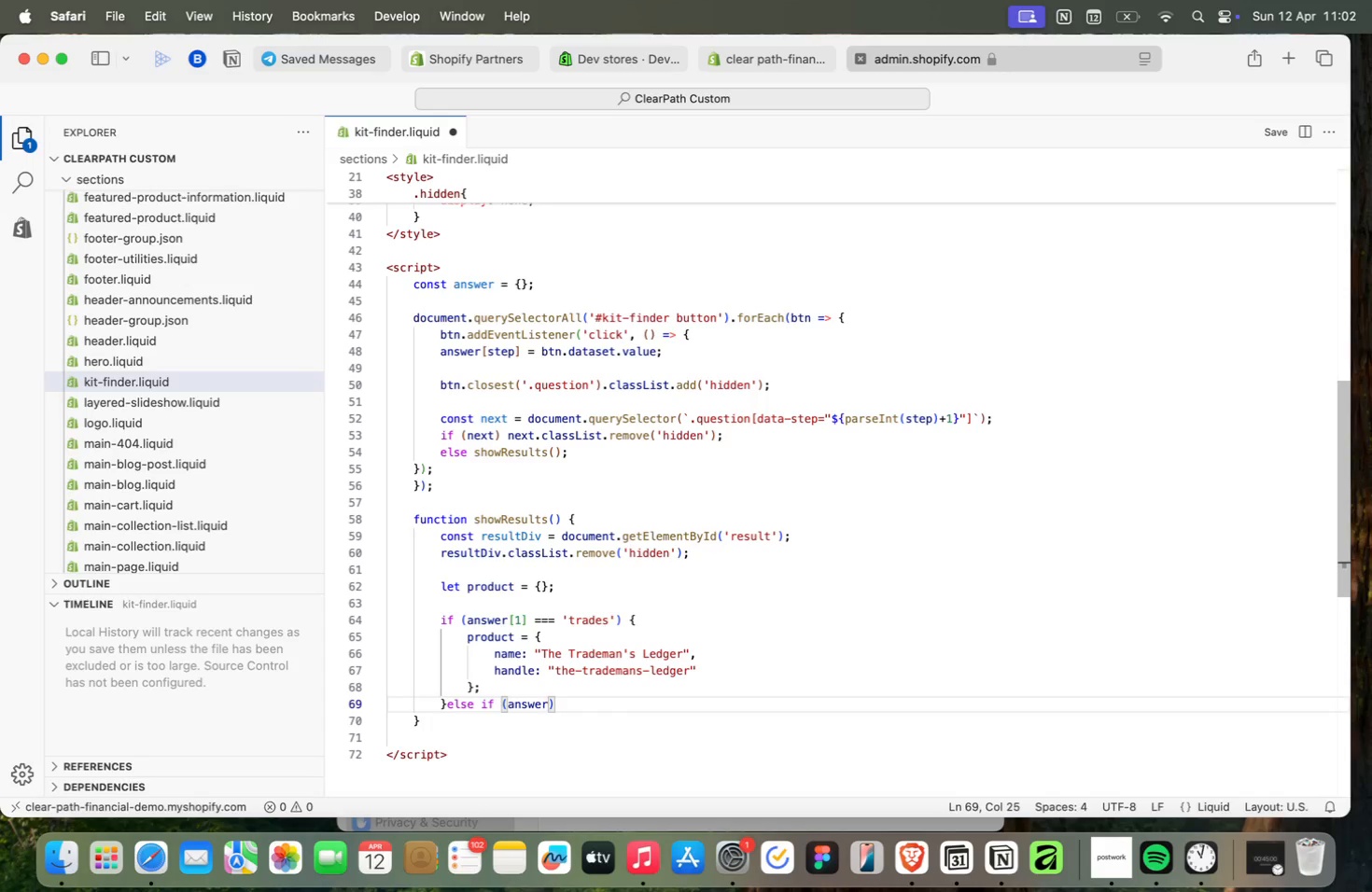 
key(BracketLeft)
 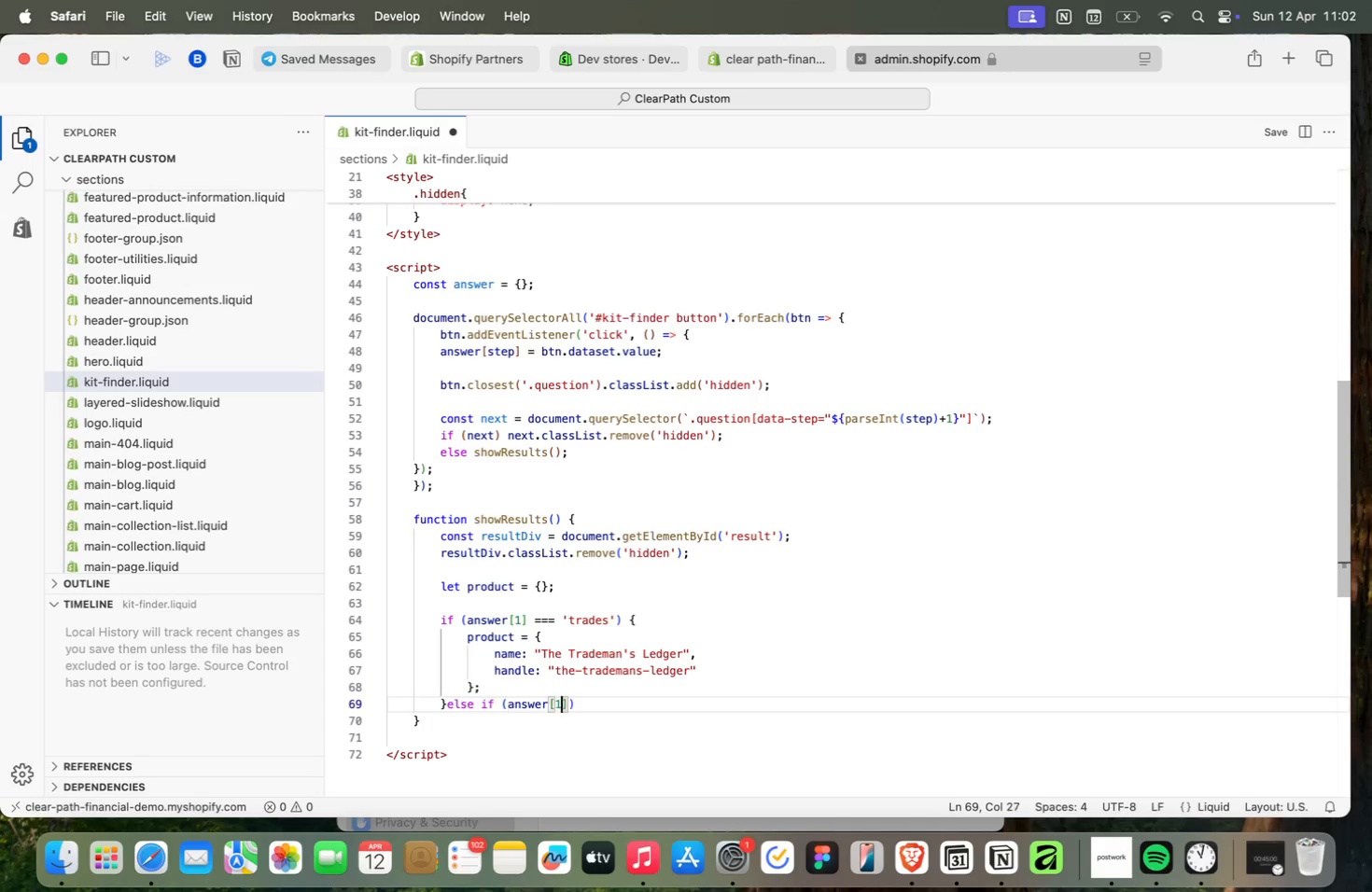 
key(1)
 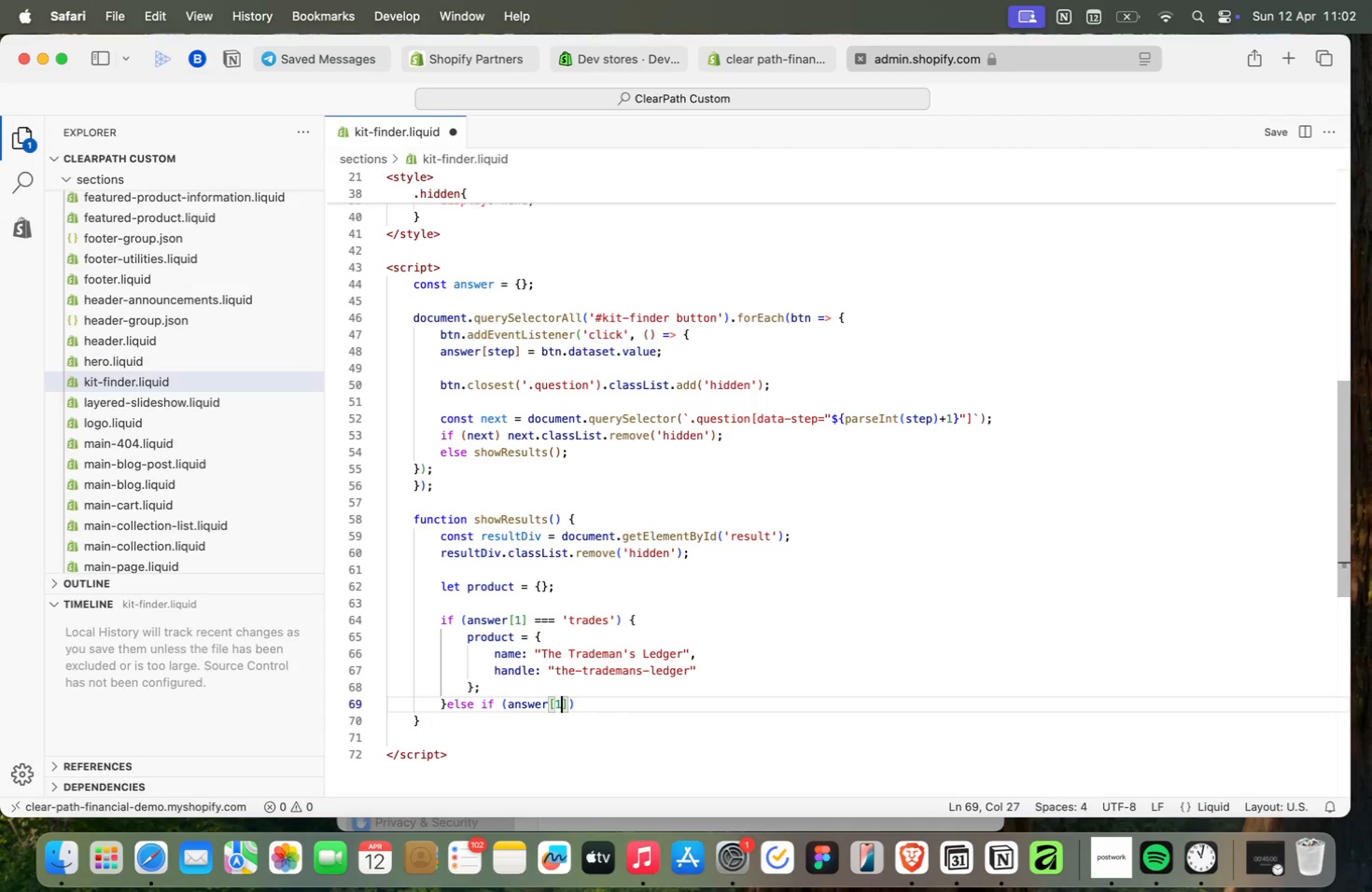 
key(ArrowRight)
 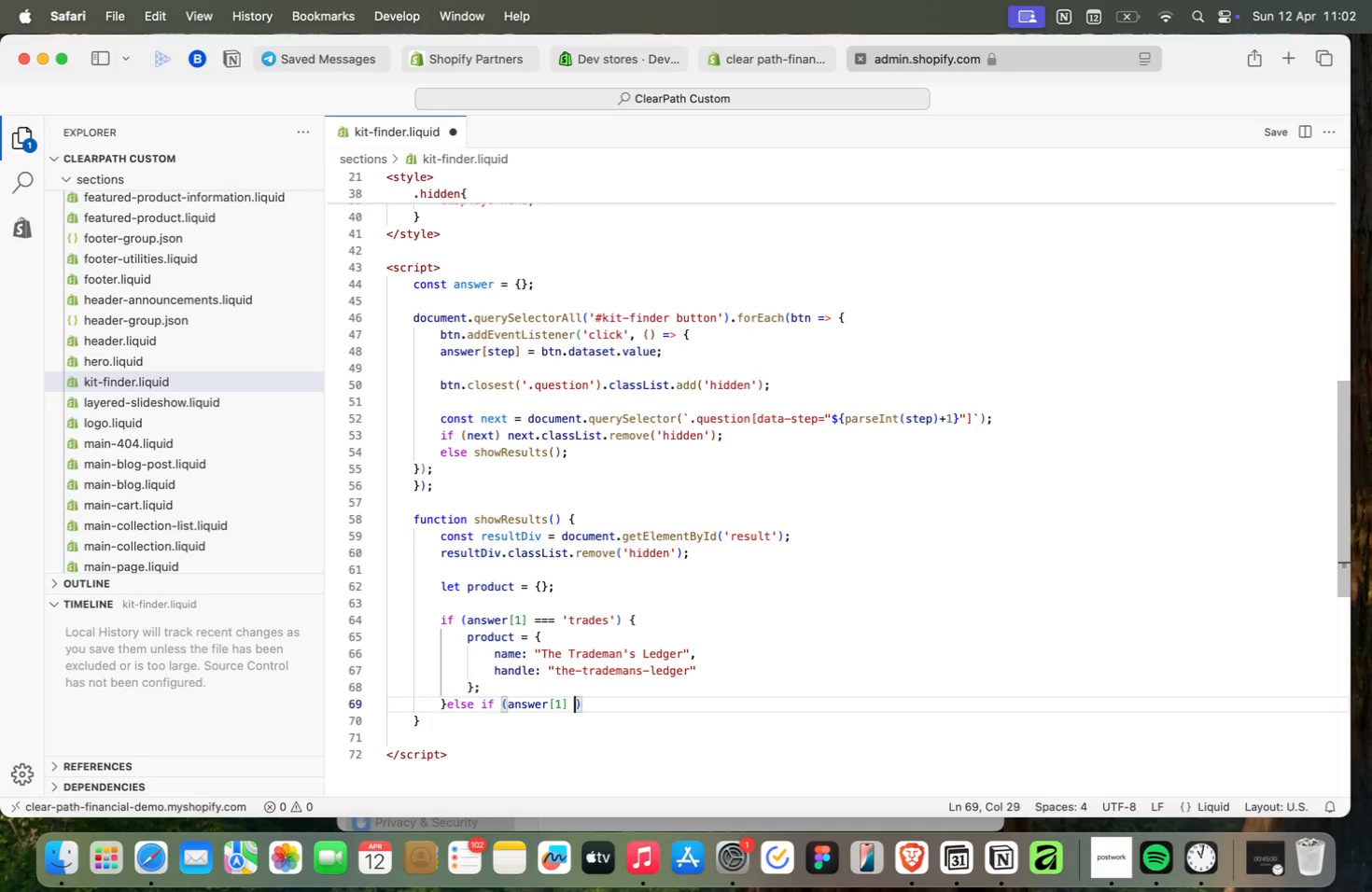 
type( === 'creative)
 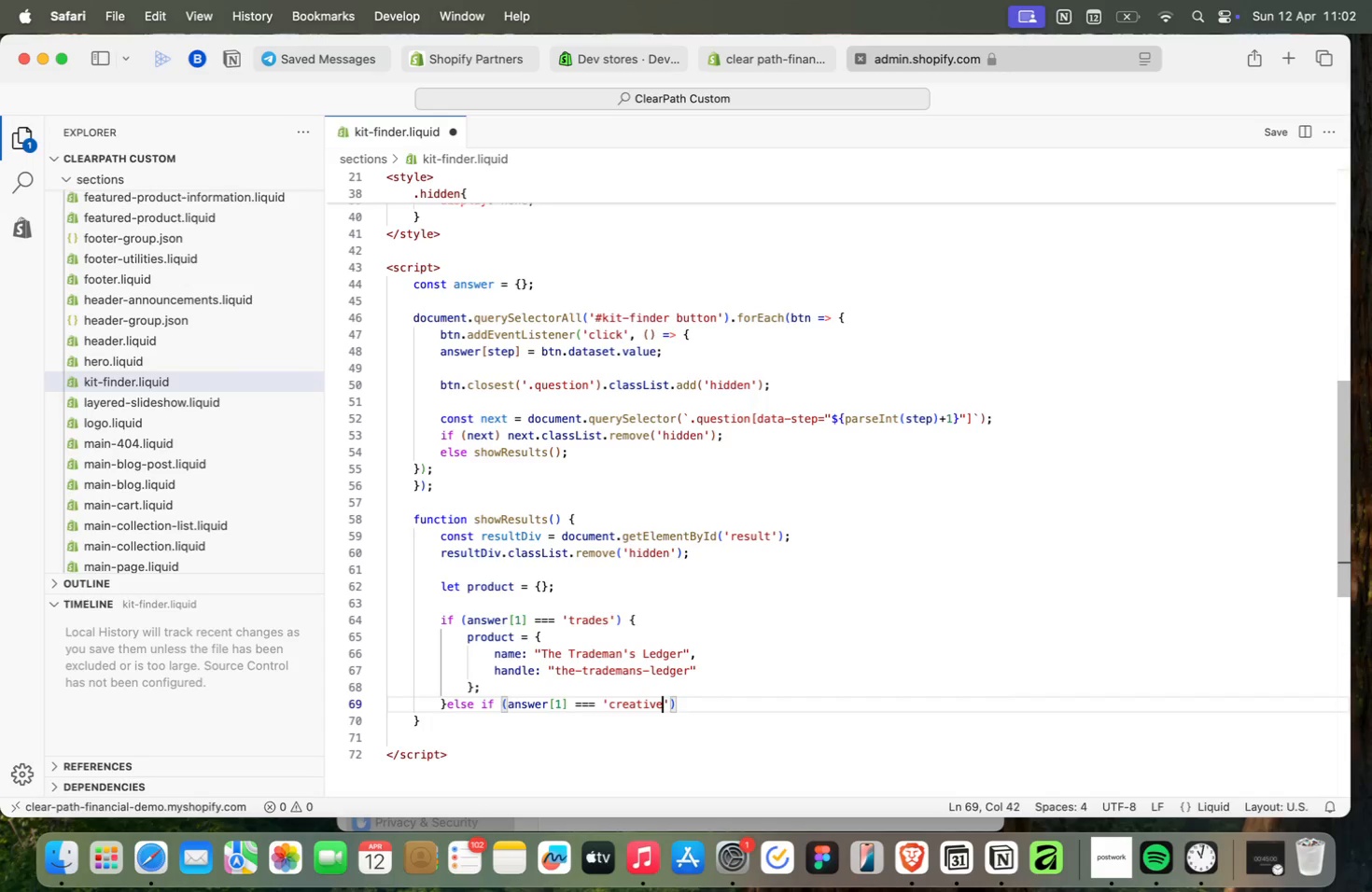 
key(ArrowRight)
 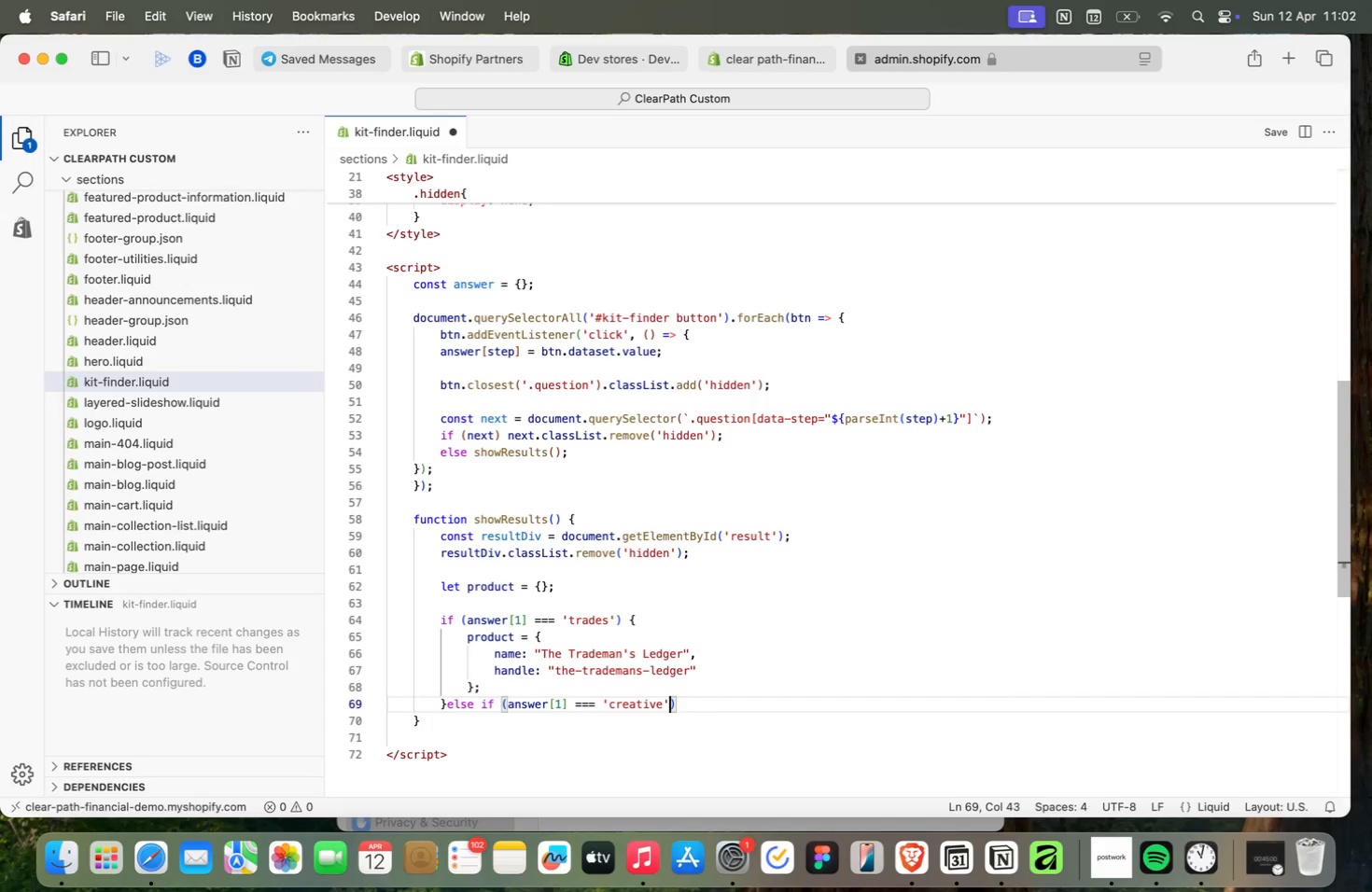 
key(ArrowRight)
 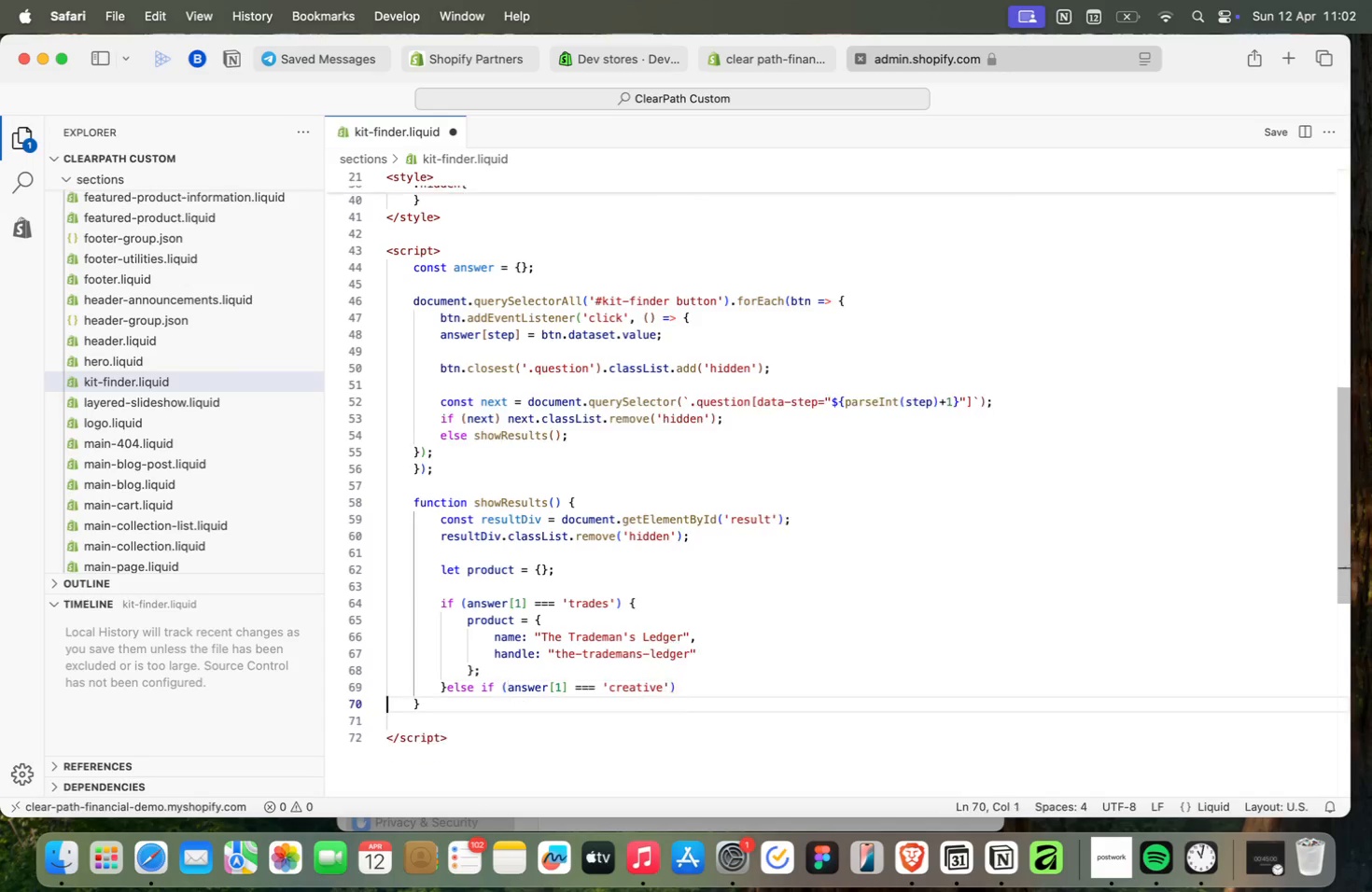 
key(ArrowRight)
 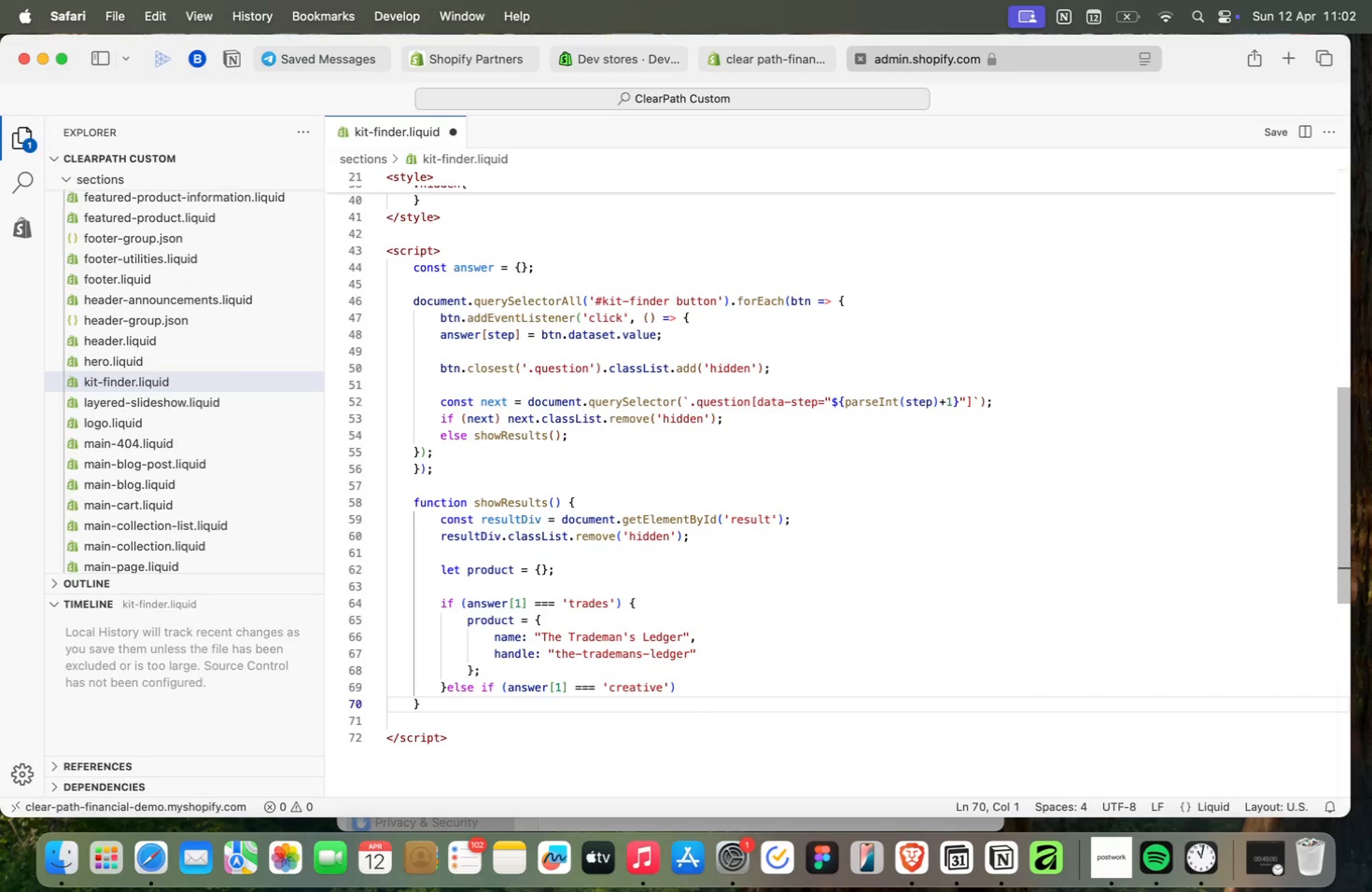 
key(ArrowLeft)
 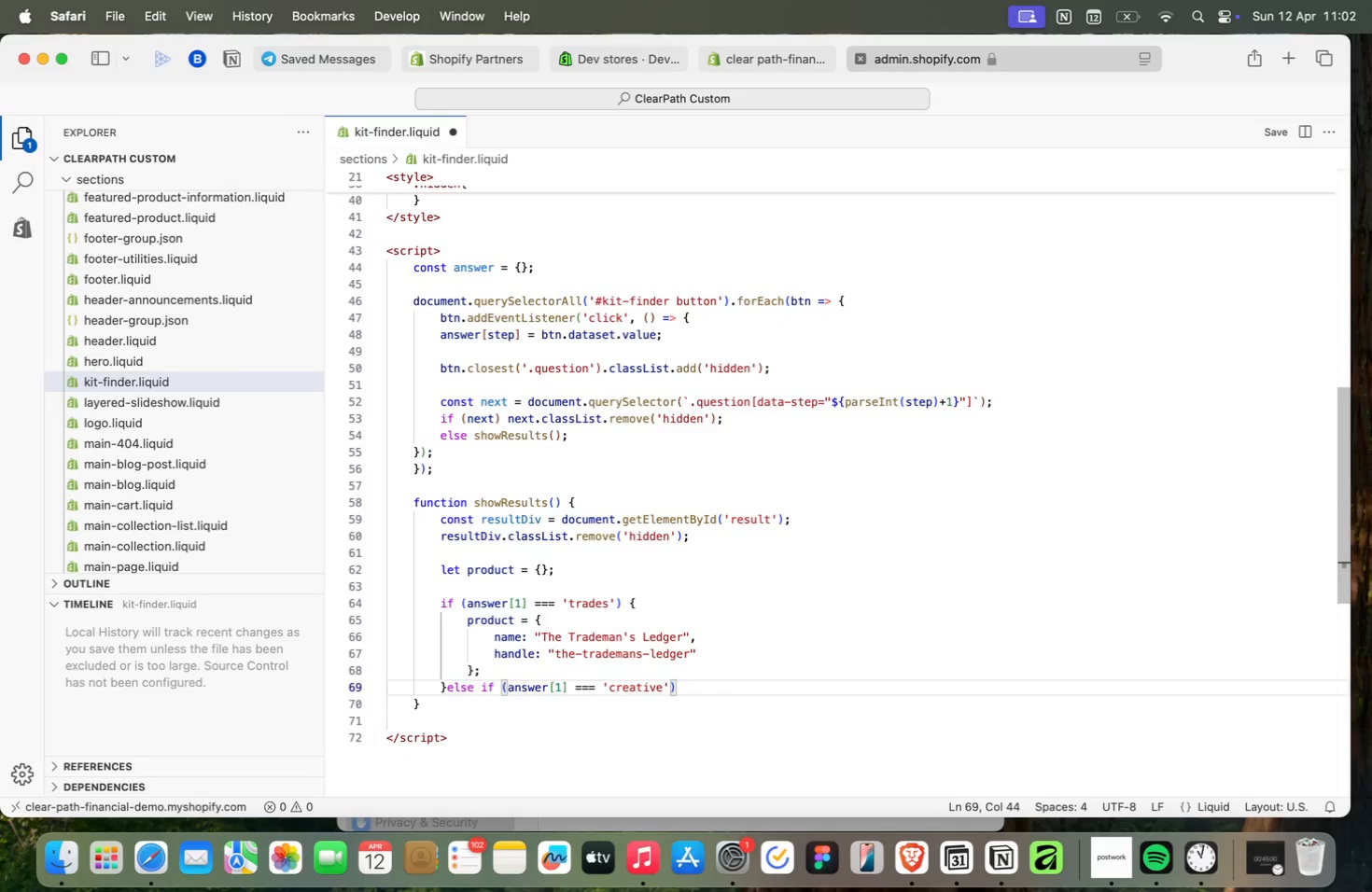 
key(Shift+BracketLeft)
 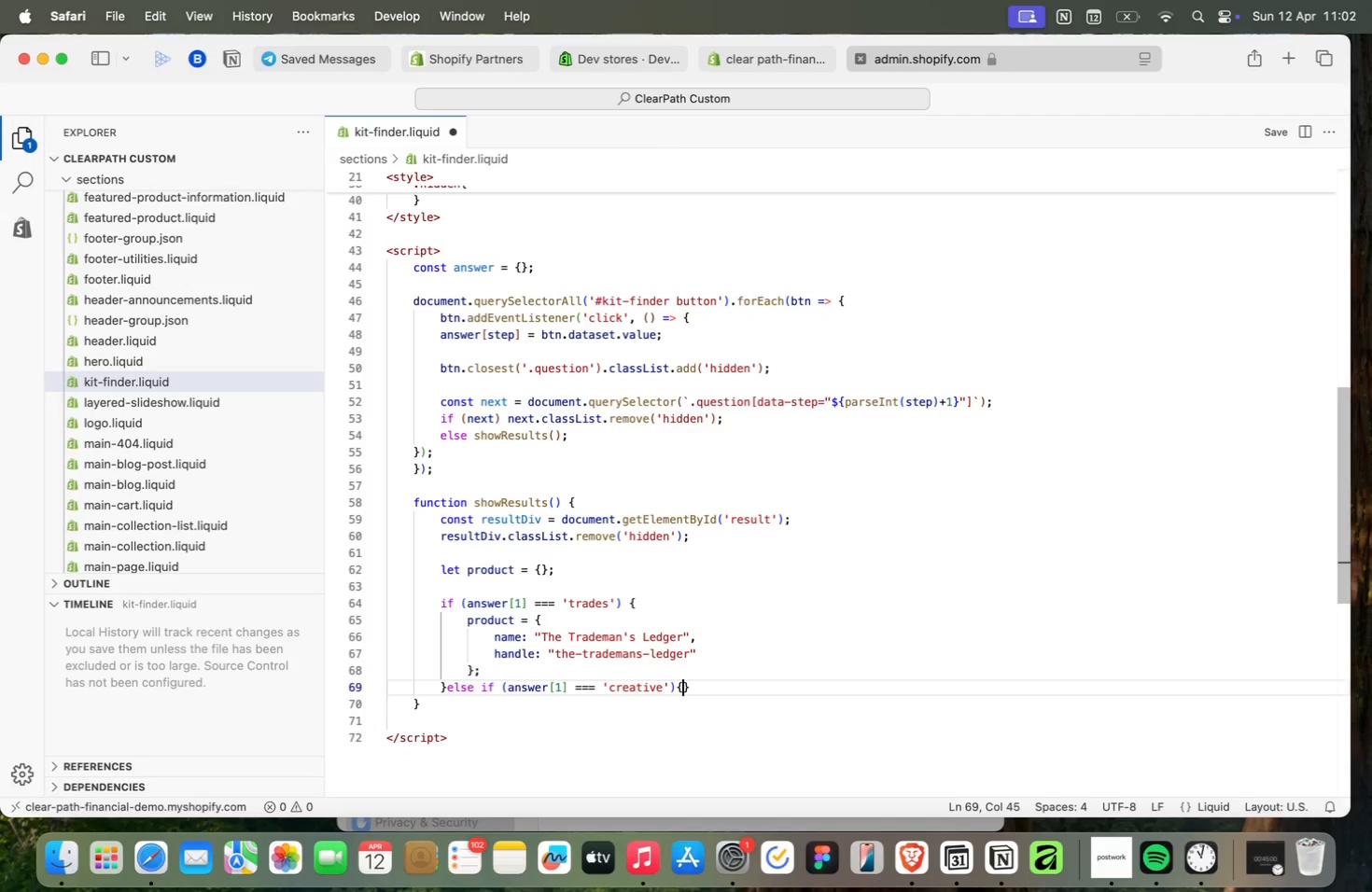 
key(Enter)
 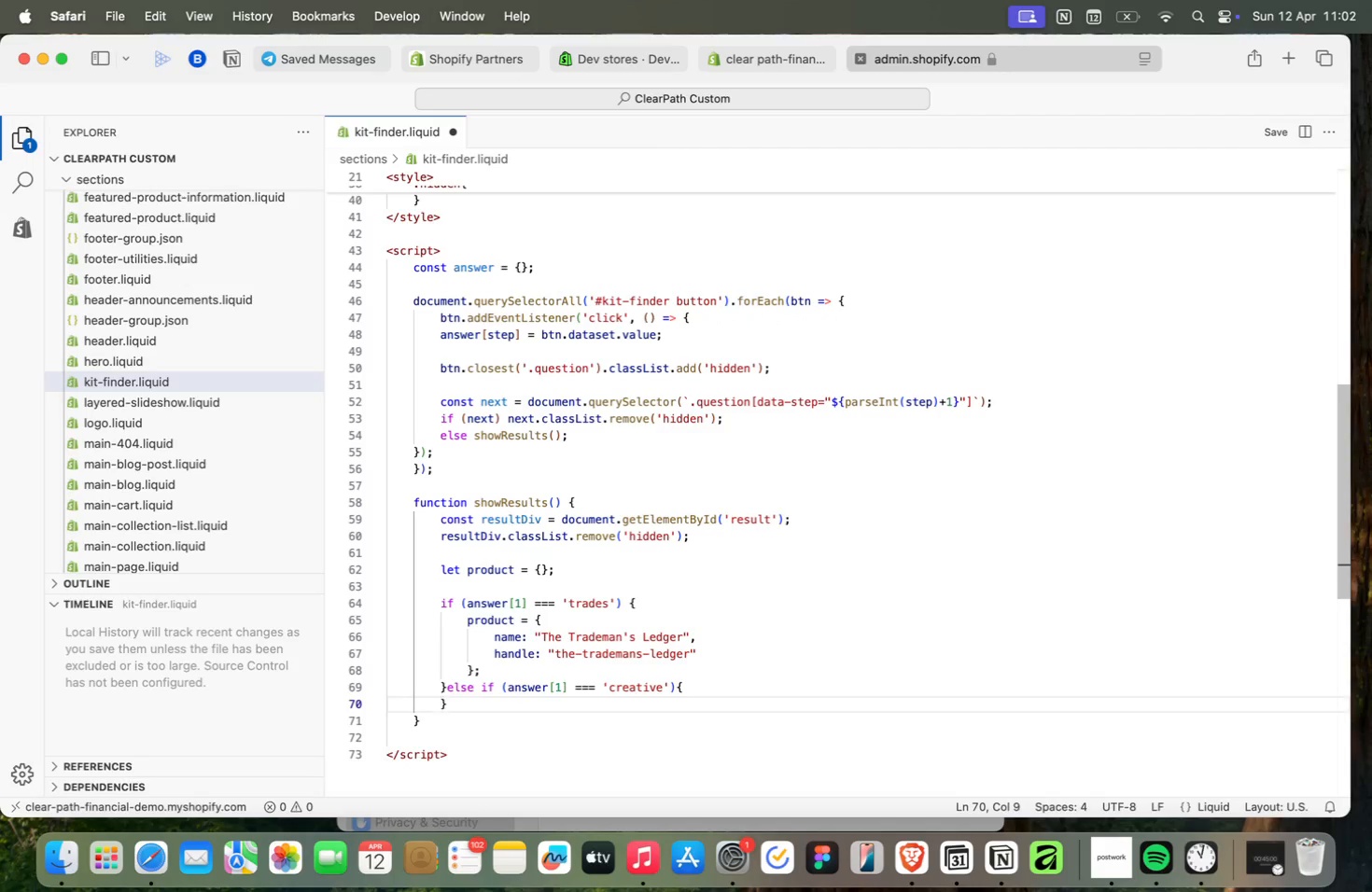 
key(Enter)
 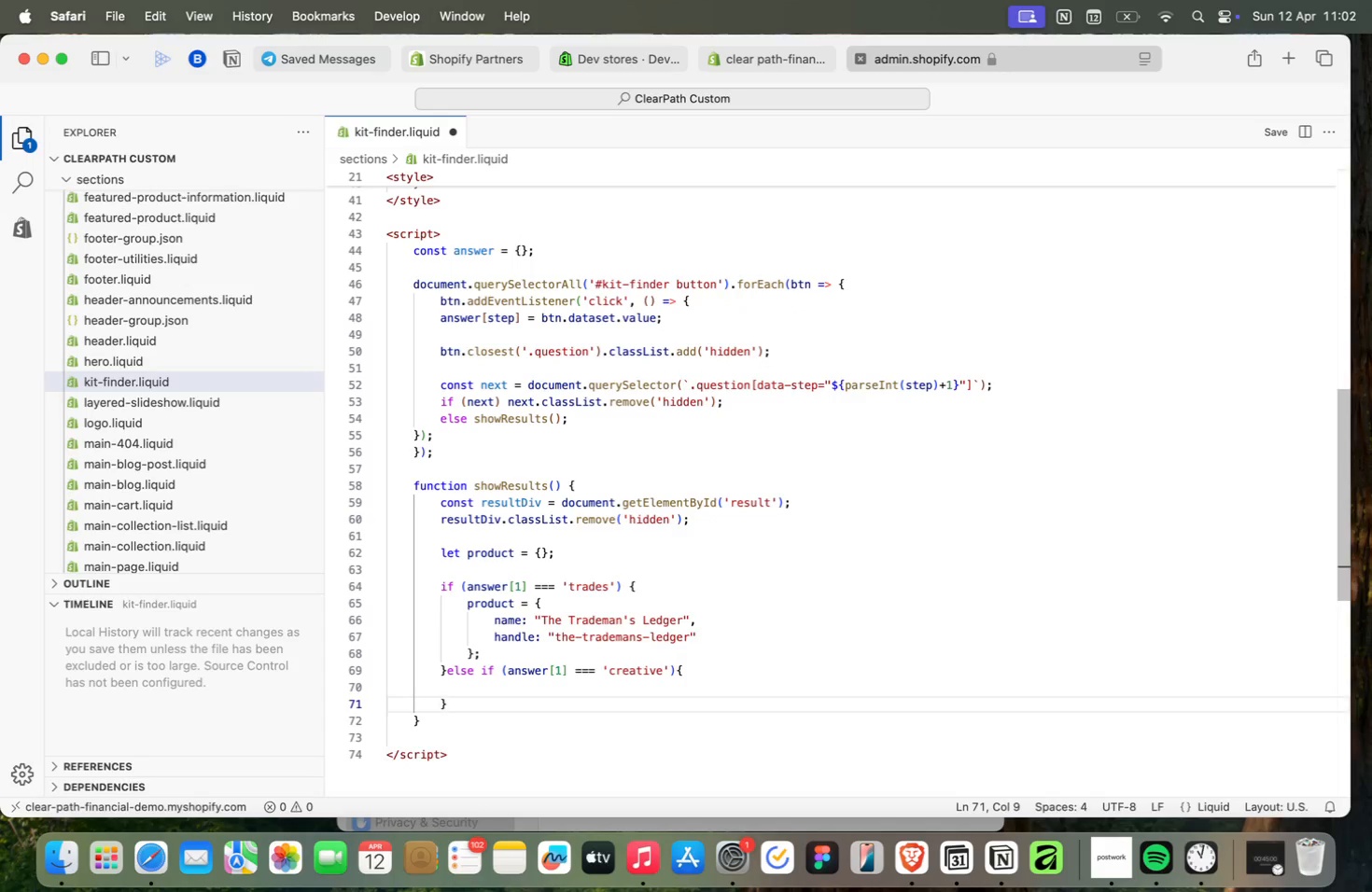 
key(ArrowUp)
 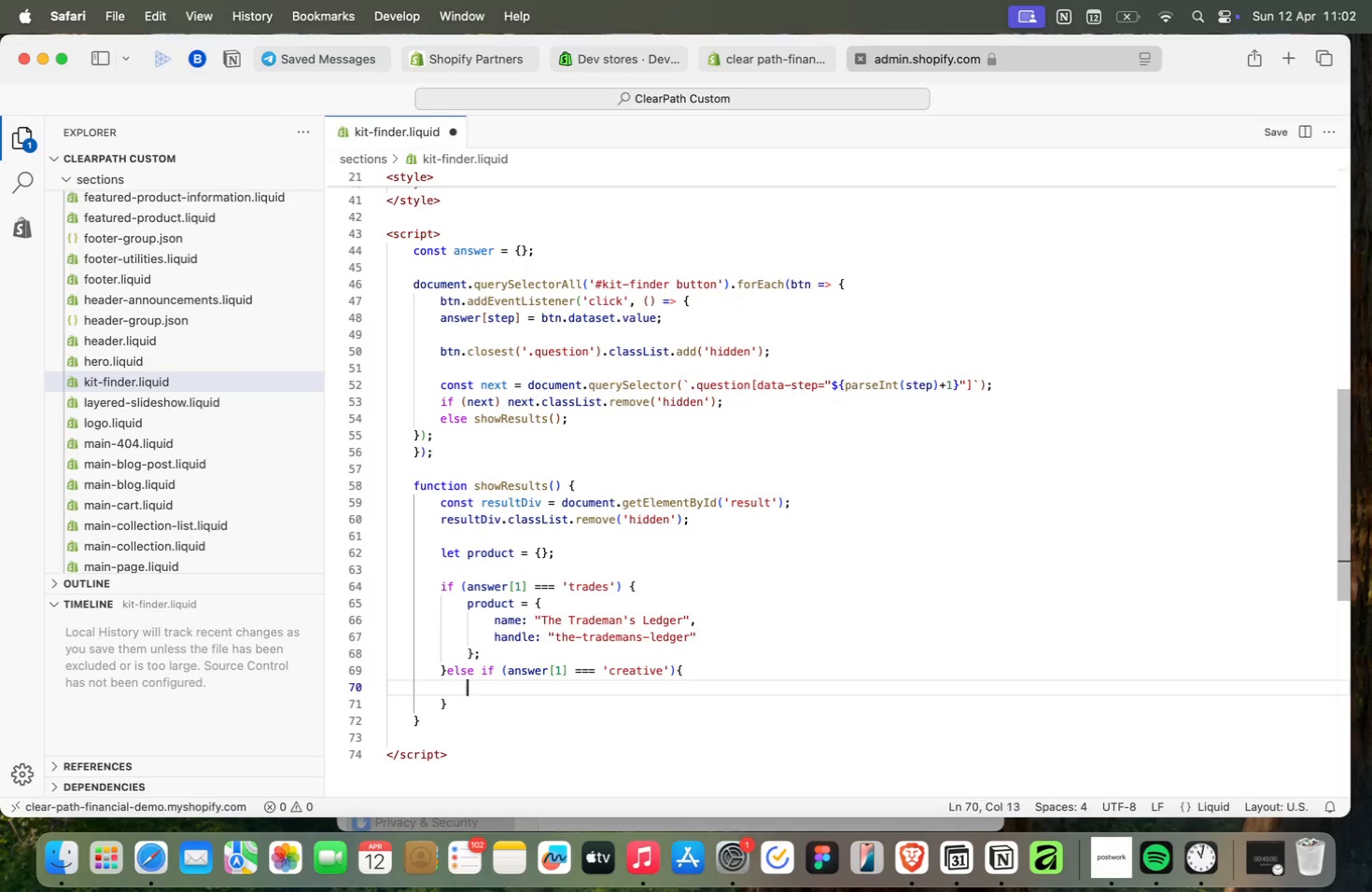 
key(Tab)
 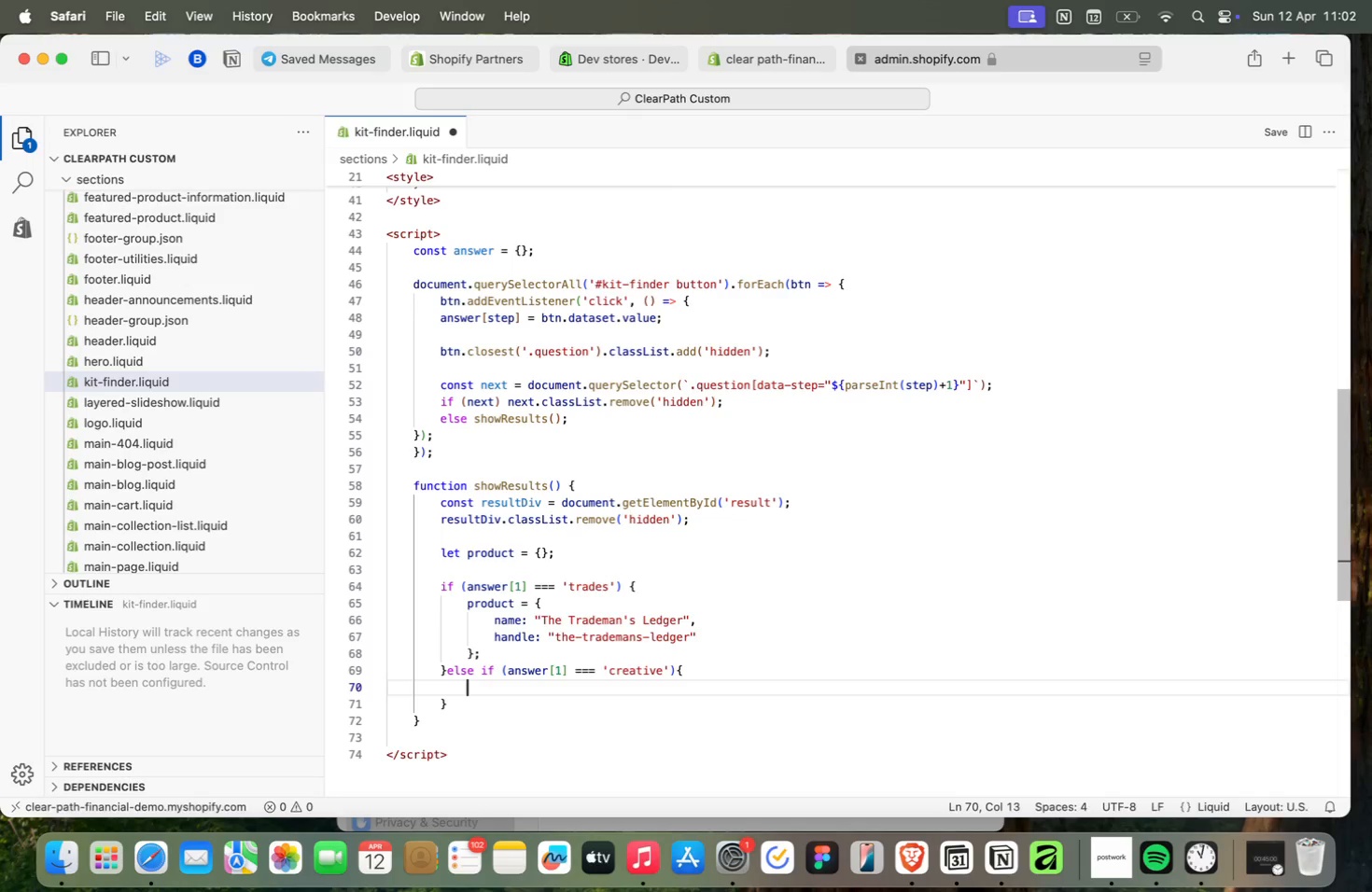 
wait(5.3)
 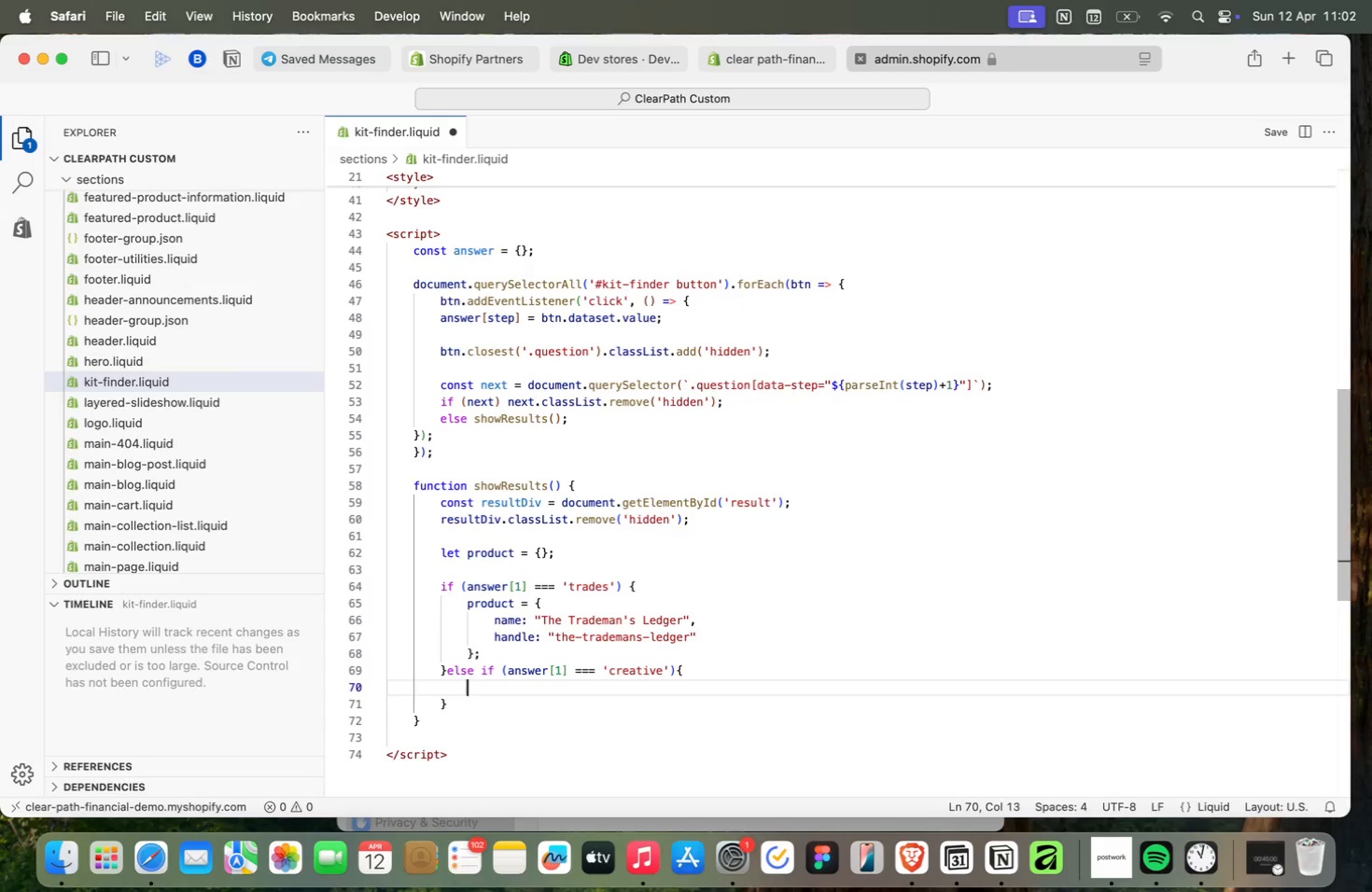 
type(product)
 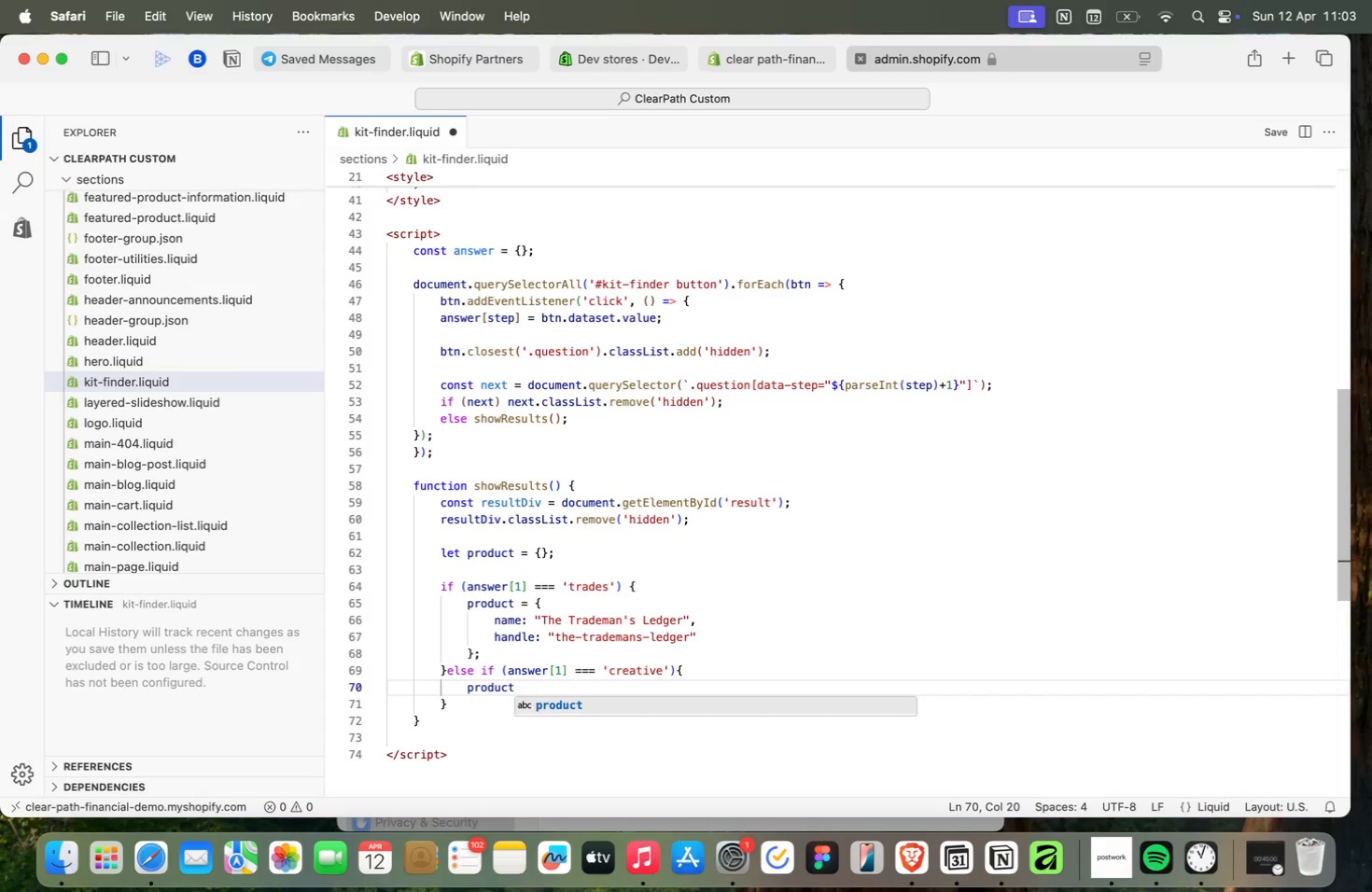 
key(Enter)
 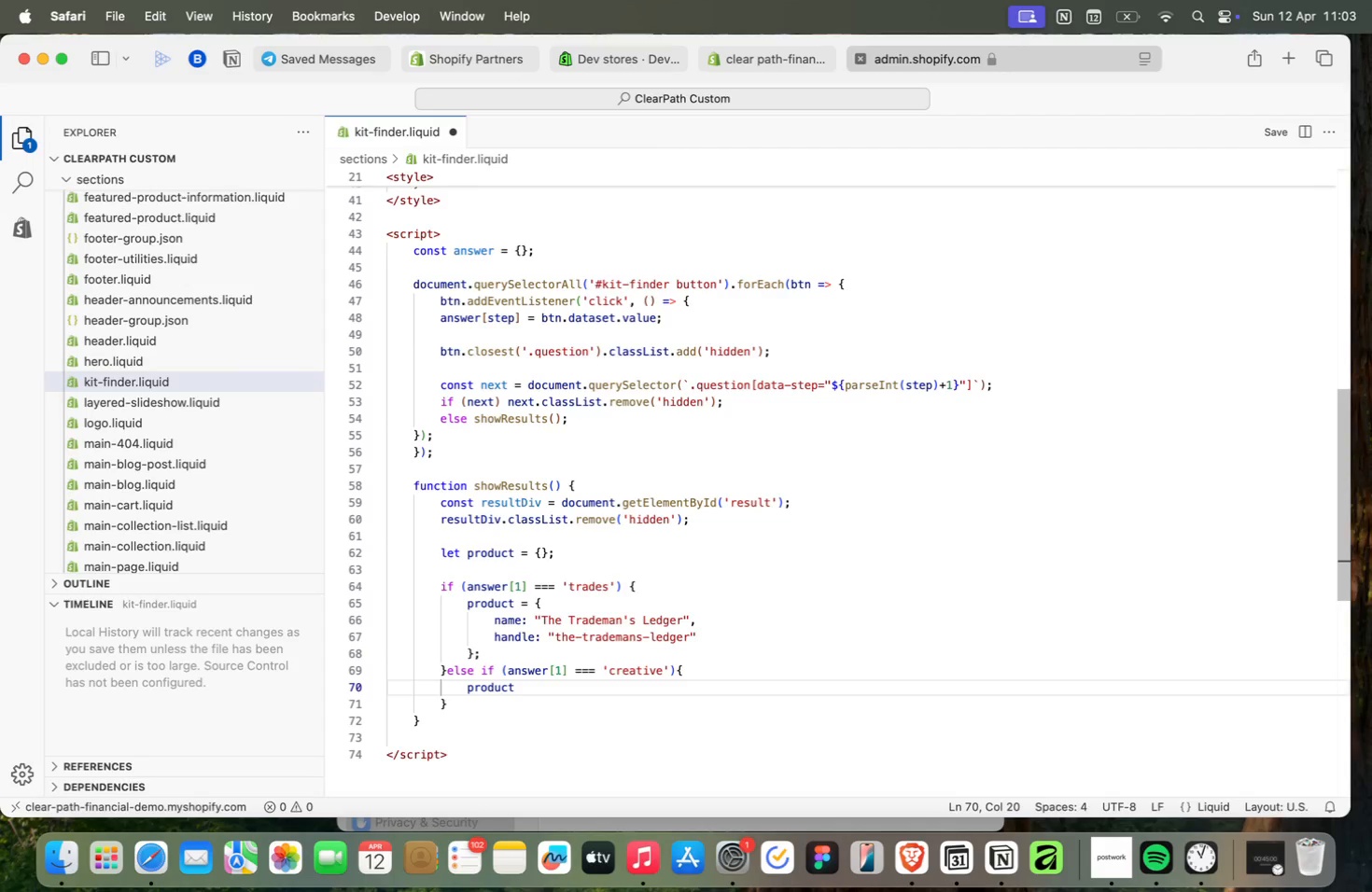 
key(Space)
 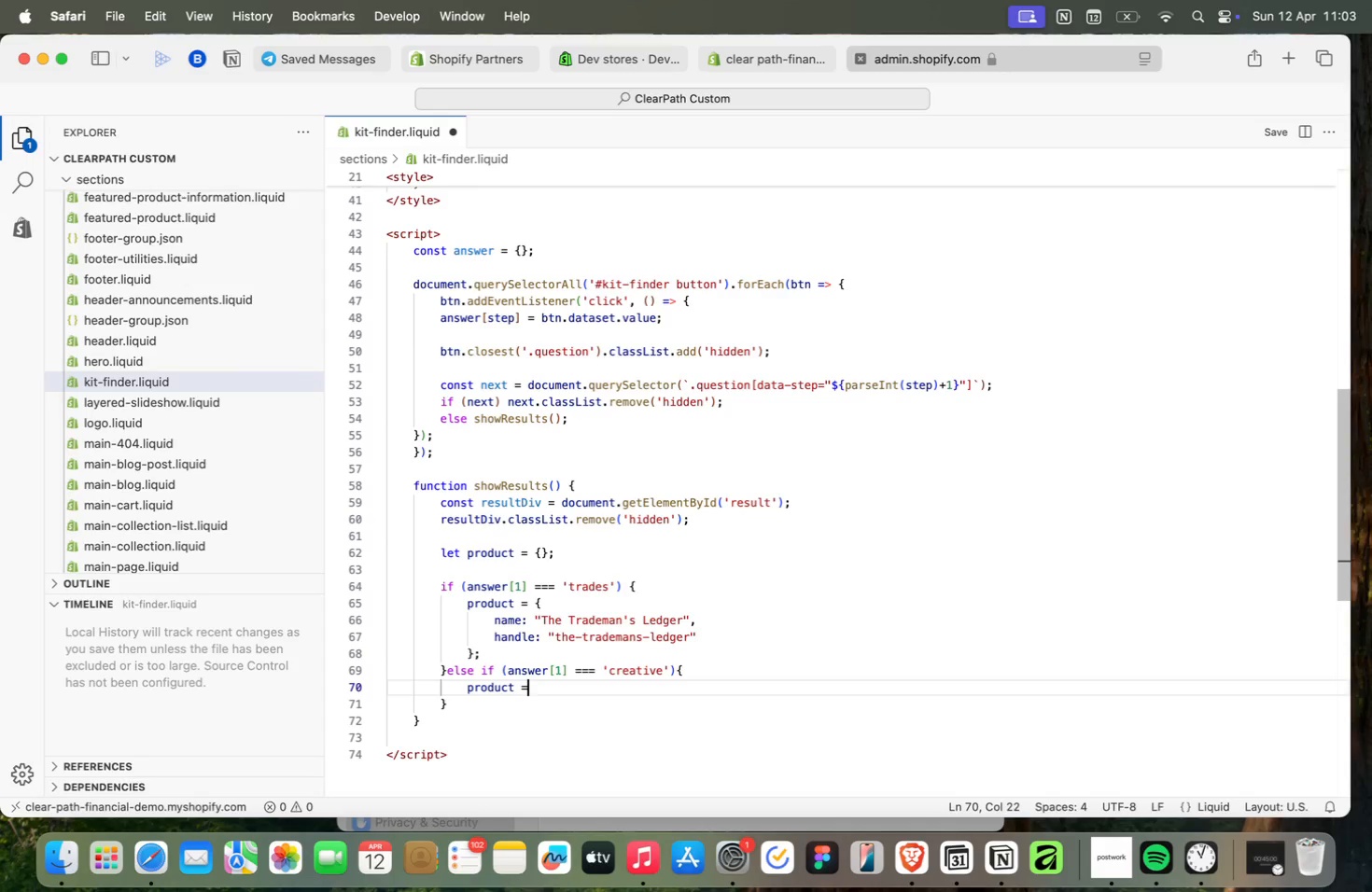 
key(Equal)
 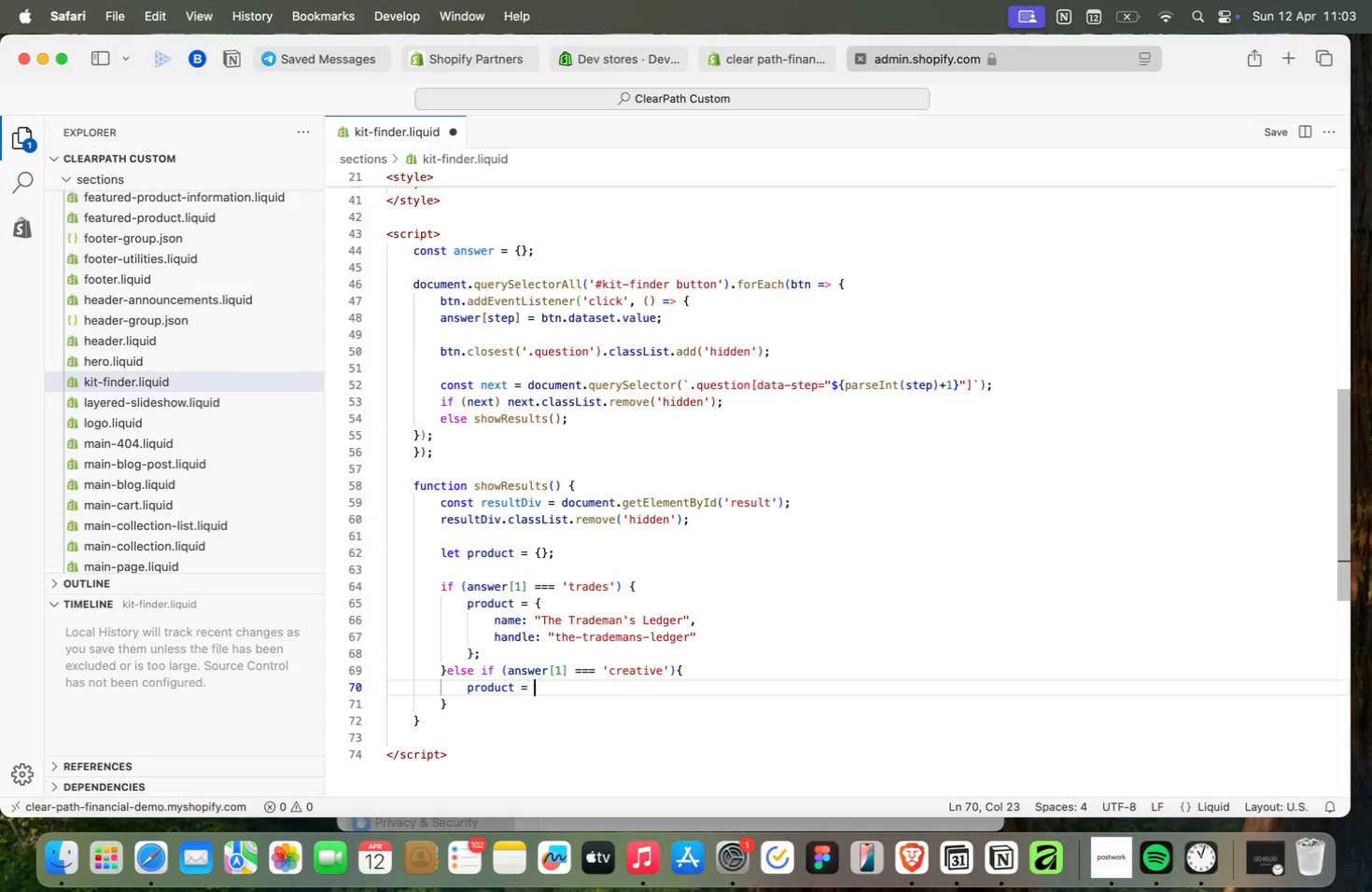 
key(Space)
 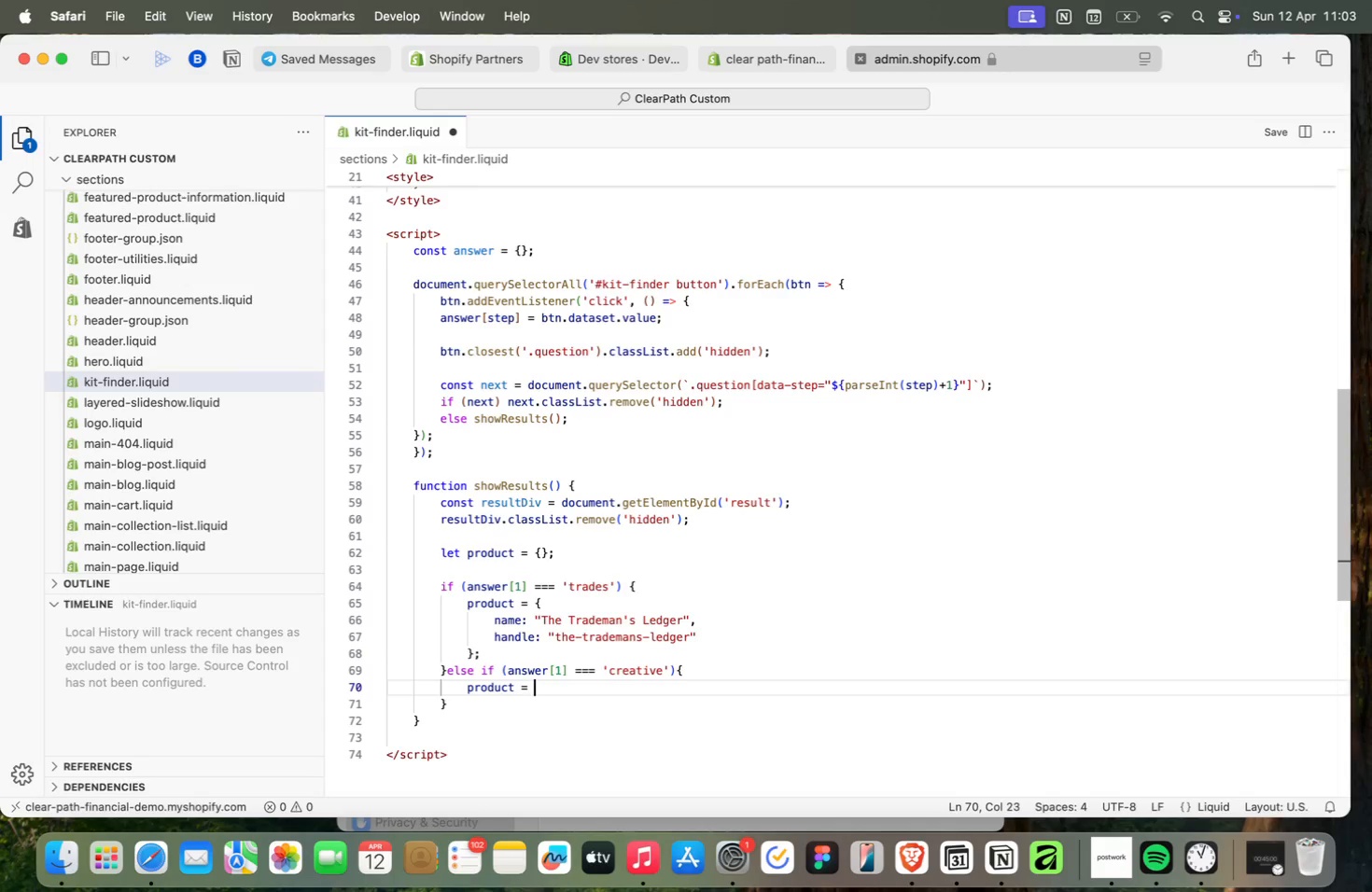 
key(Shift+BracketLeft)
 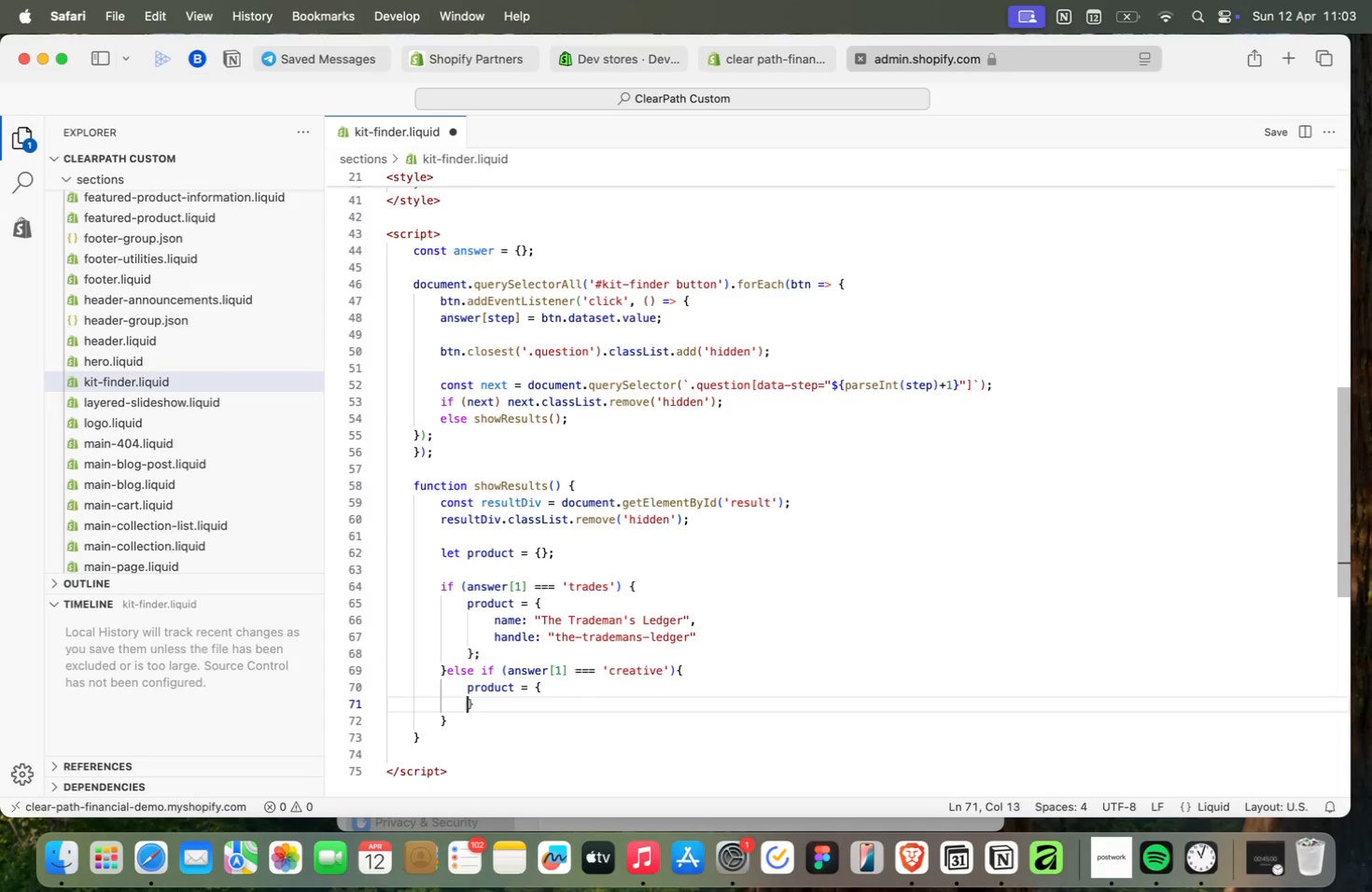 
key(Enter)
 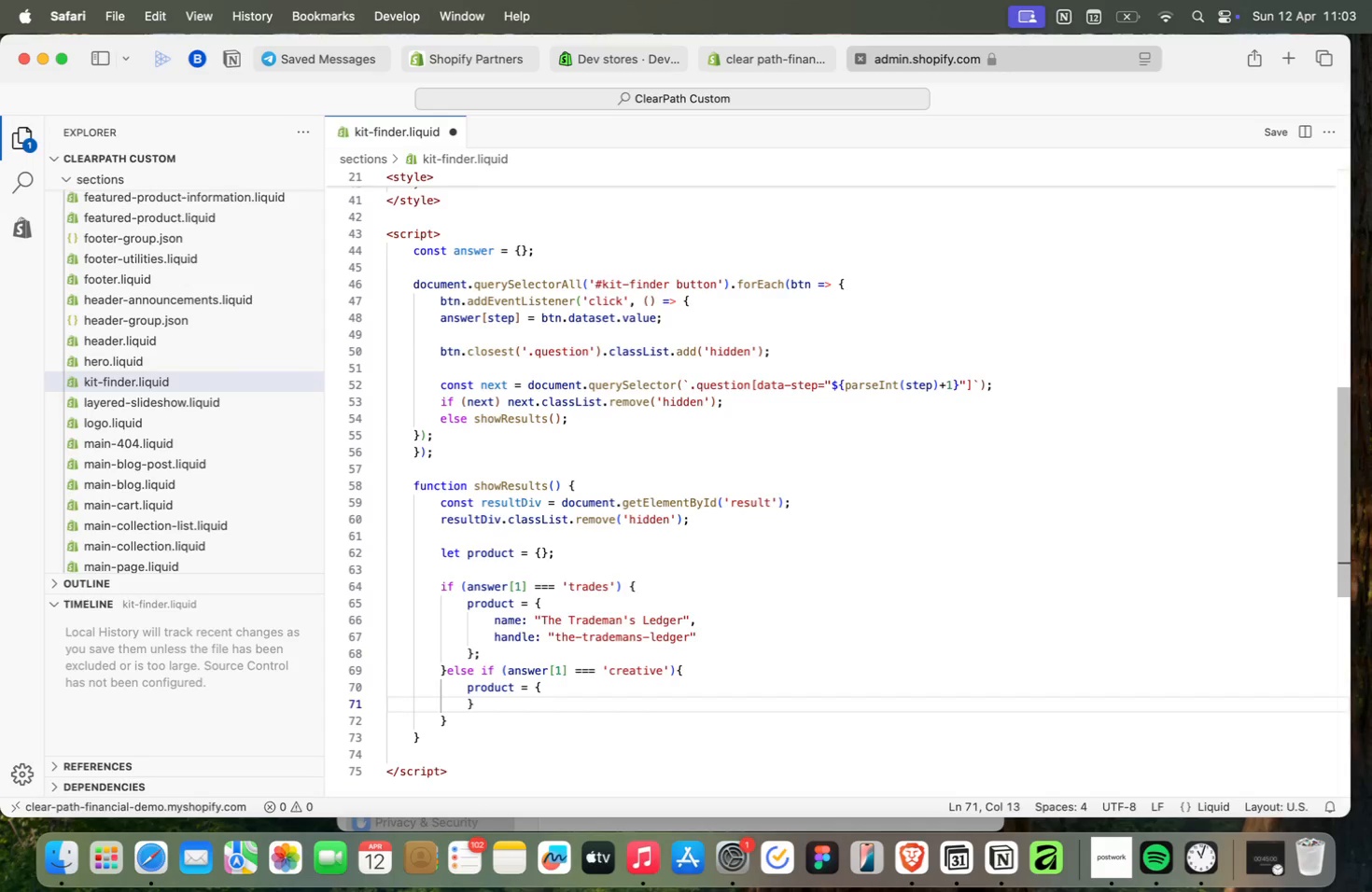 
key(Tab)
type(name: "Rea)
key(Backspace)
type(t)
 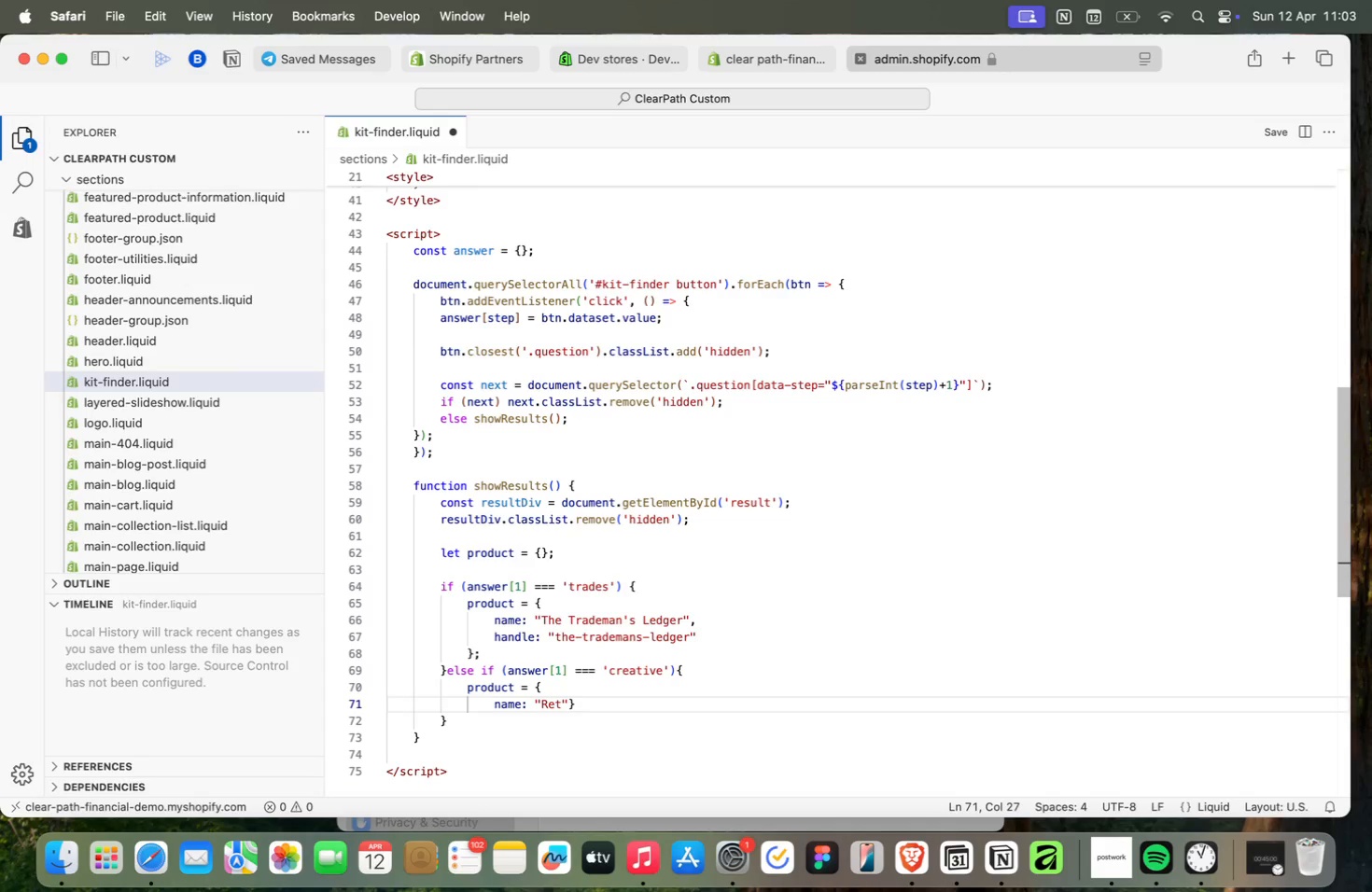 
type(ail Reconciliation pack)
 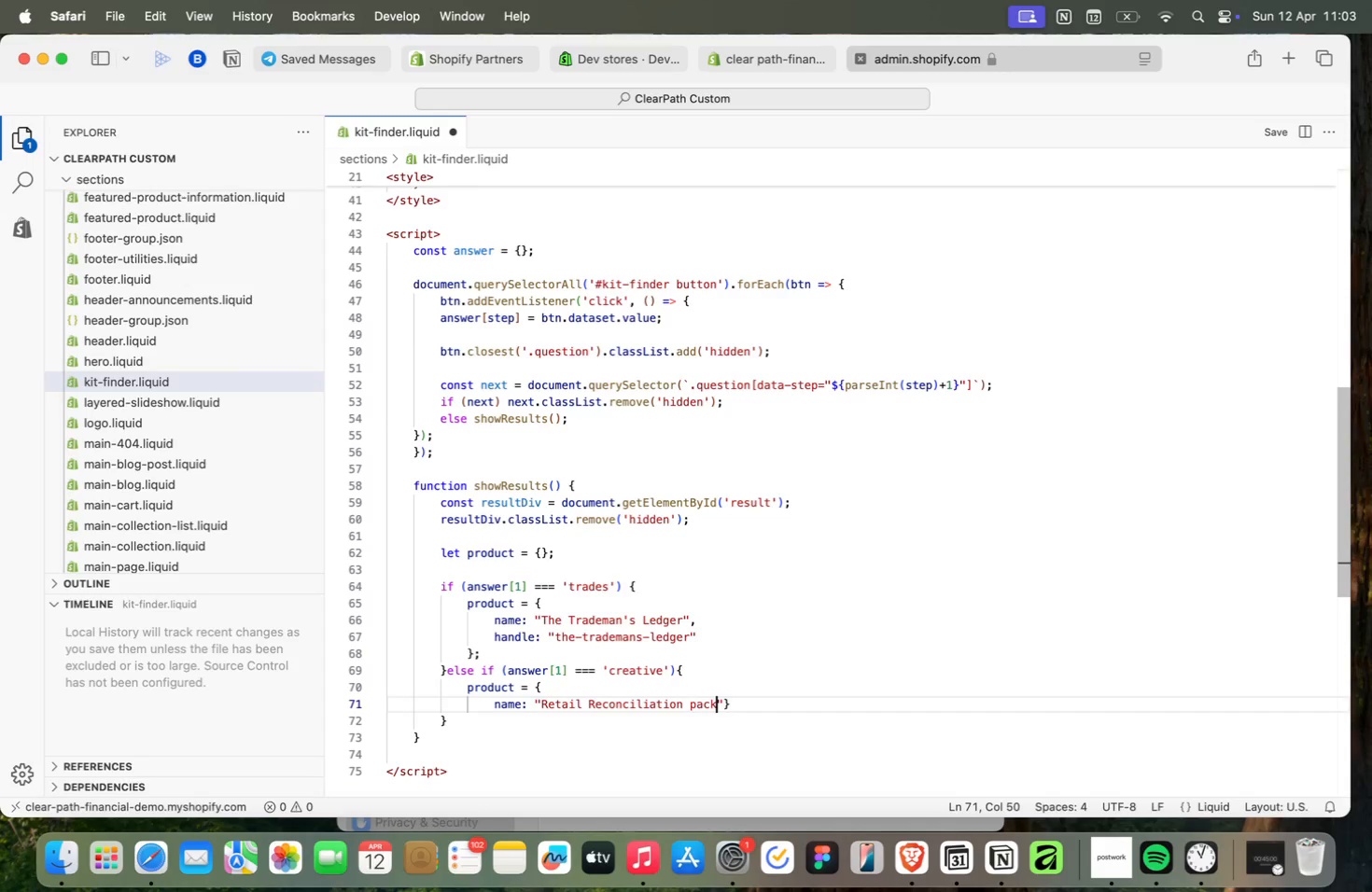 
key(ArrowRight)
 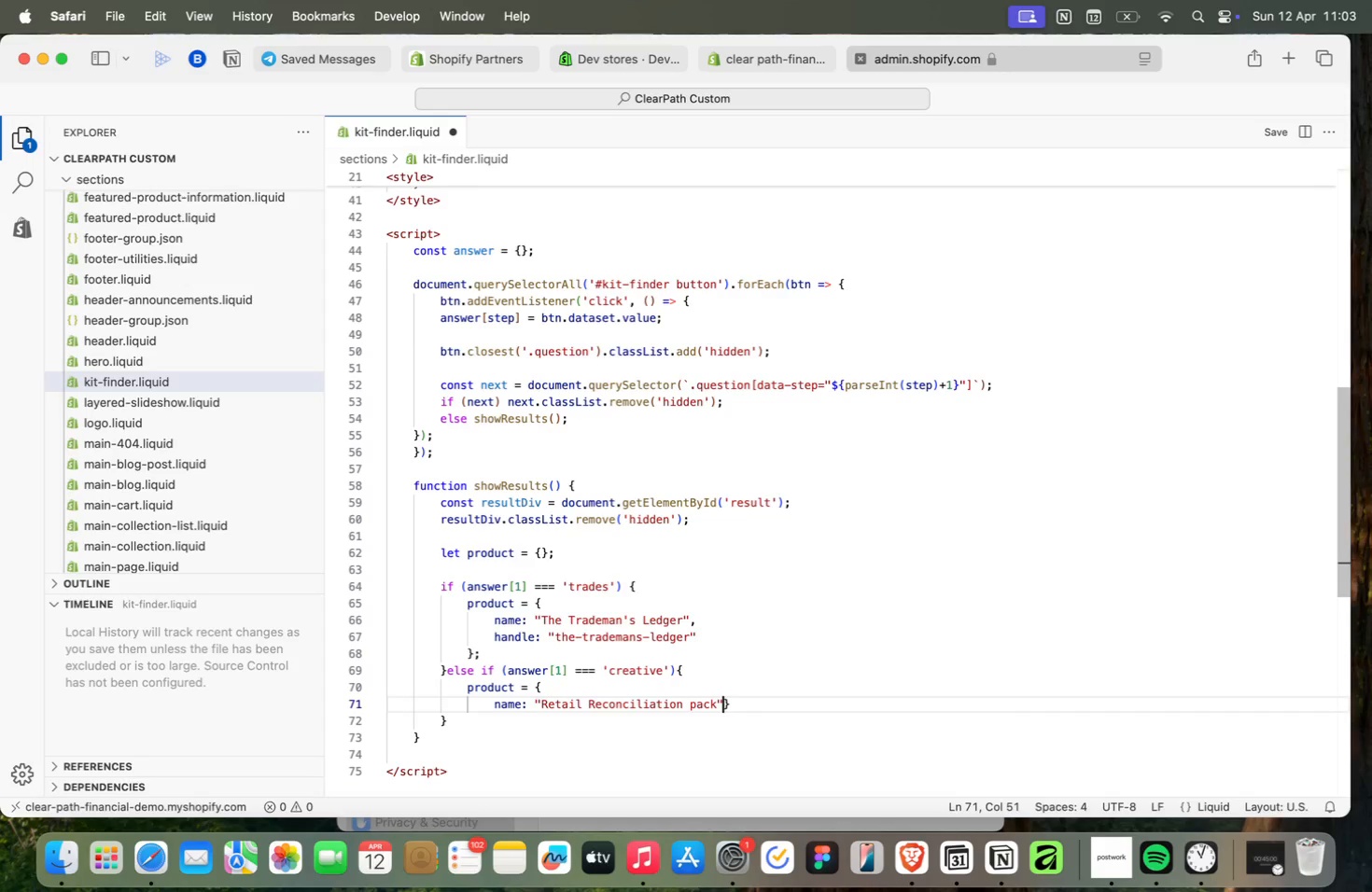 
key(Enter)
 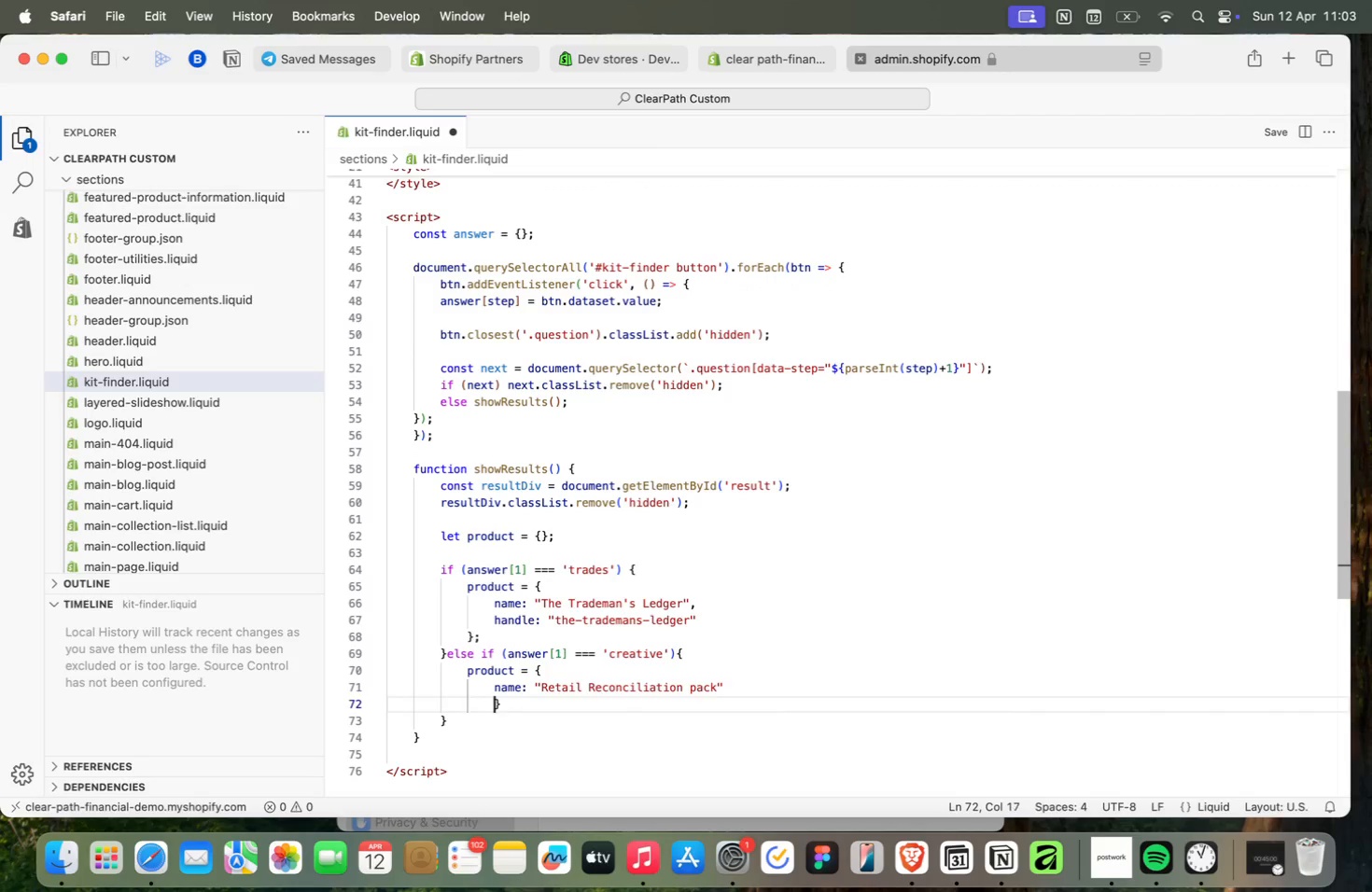 
key(Tab)
type(hand)
 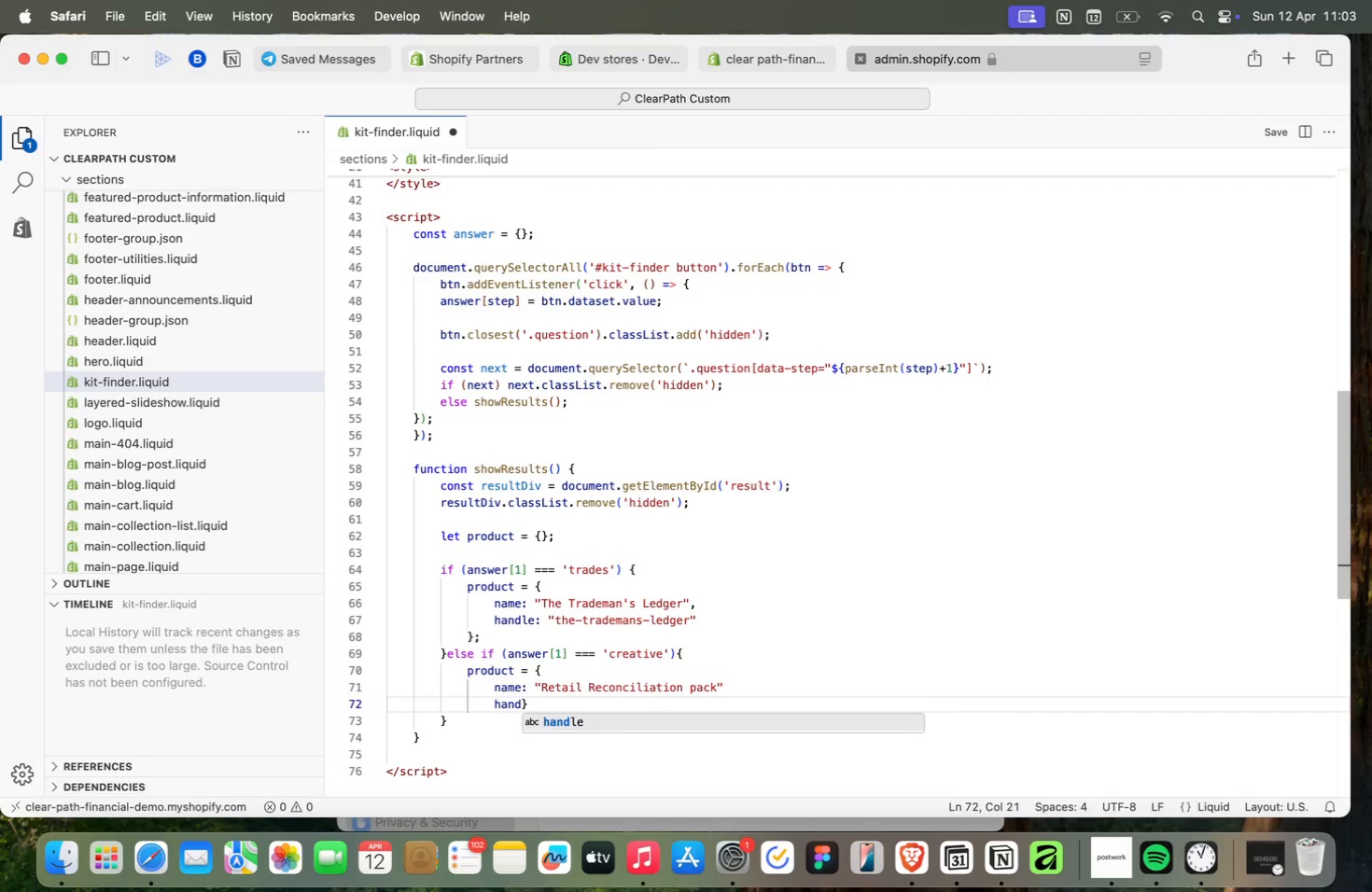 
key(Enter)
 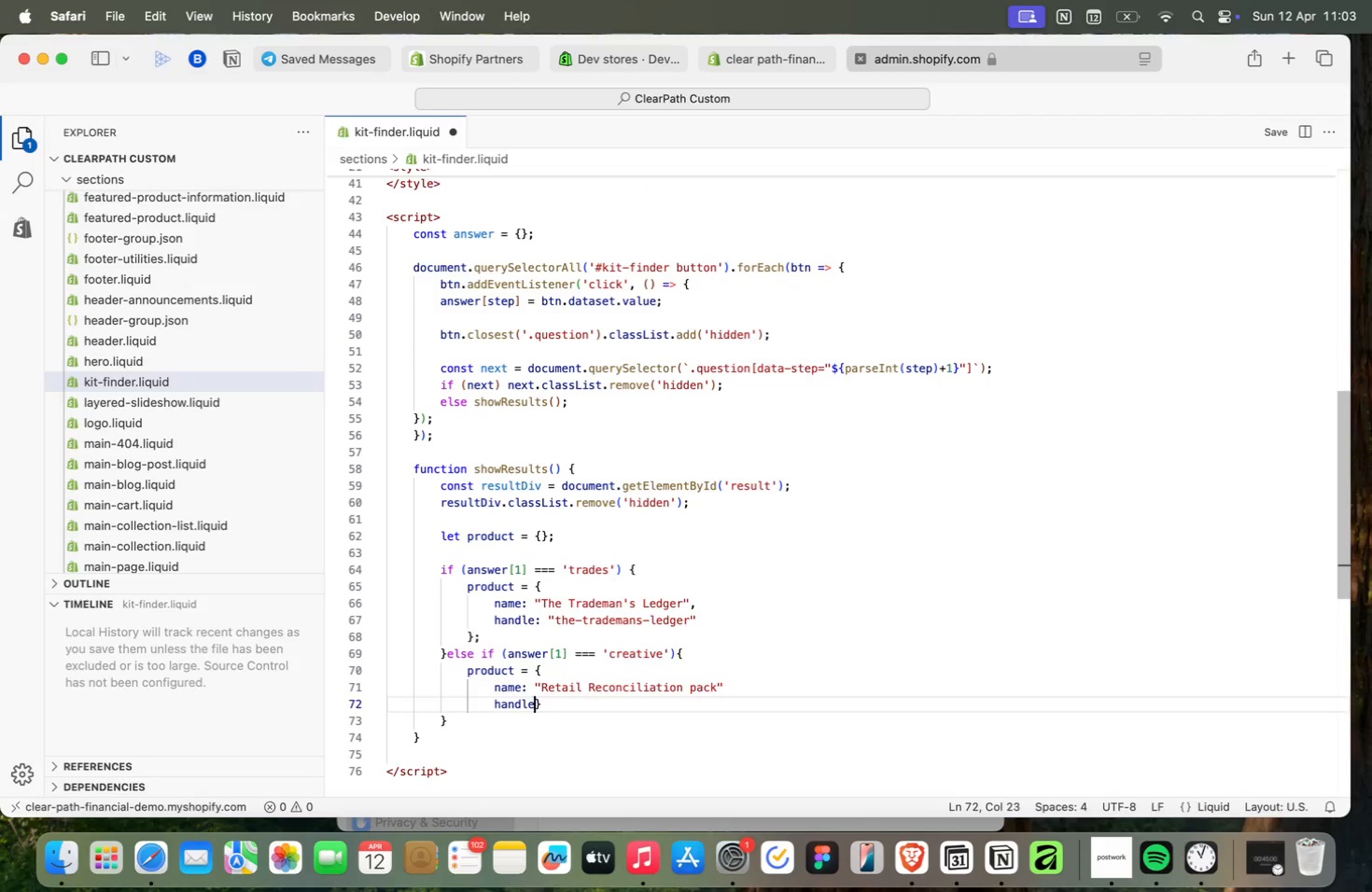 
type(: "retail-reconciliation-pack)
 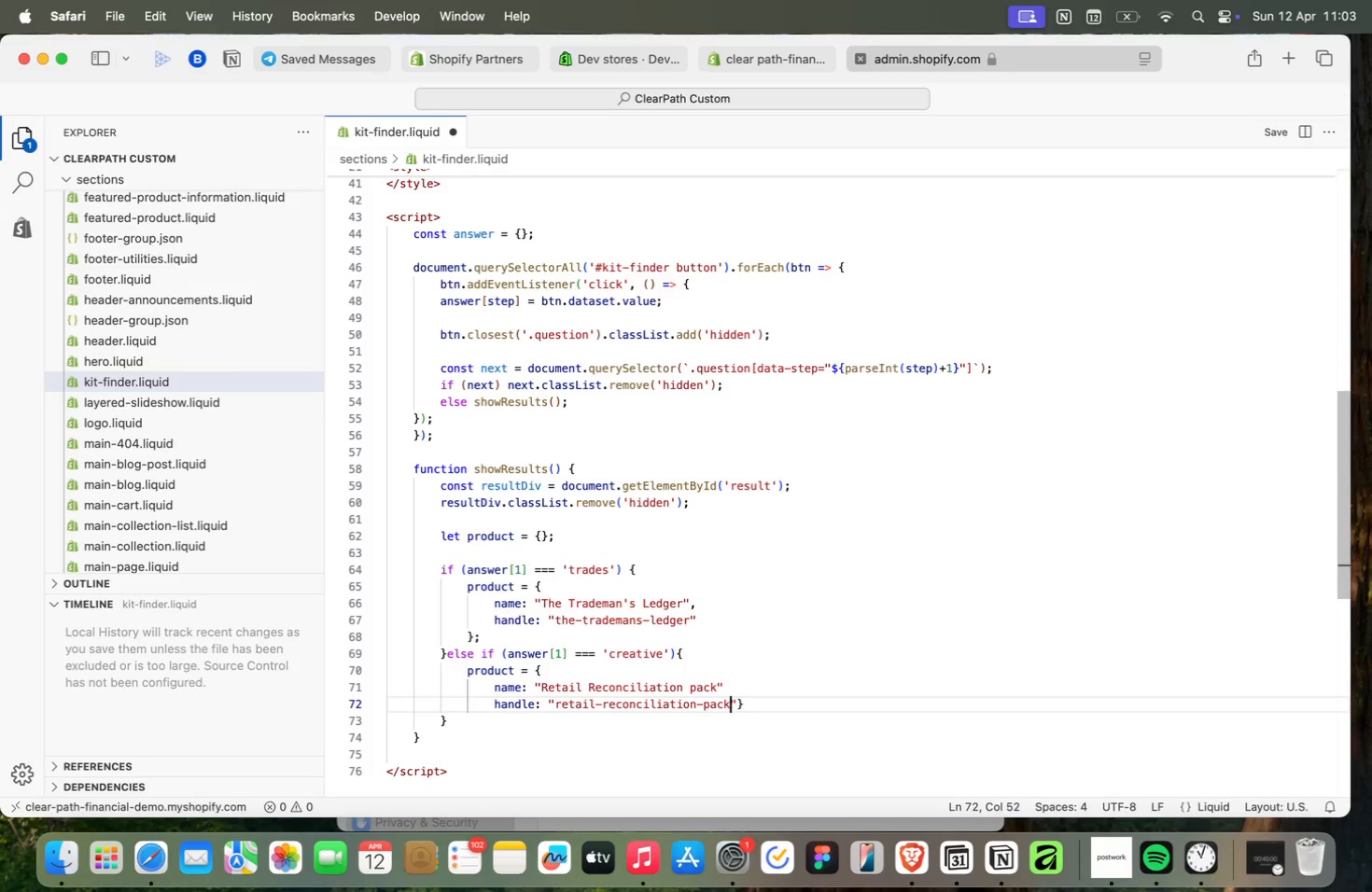 
key(ArrowUp)
 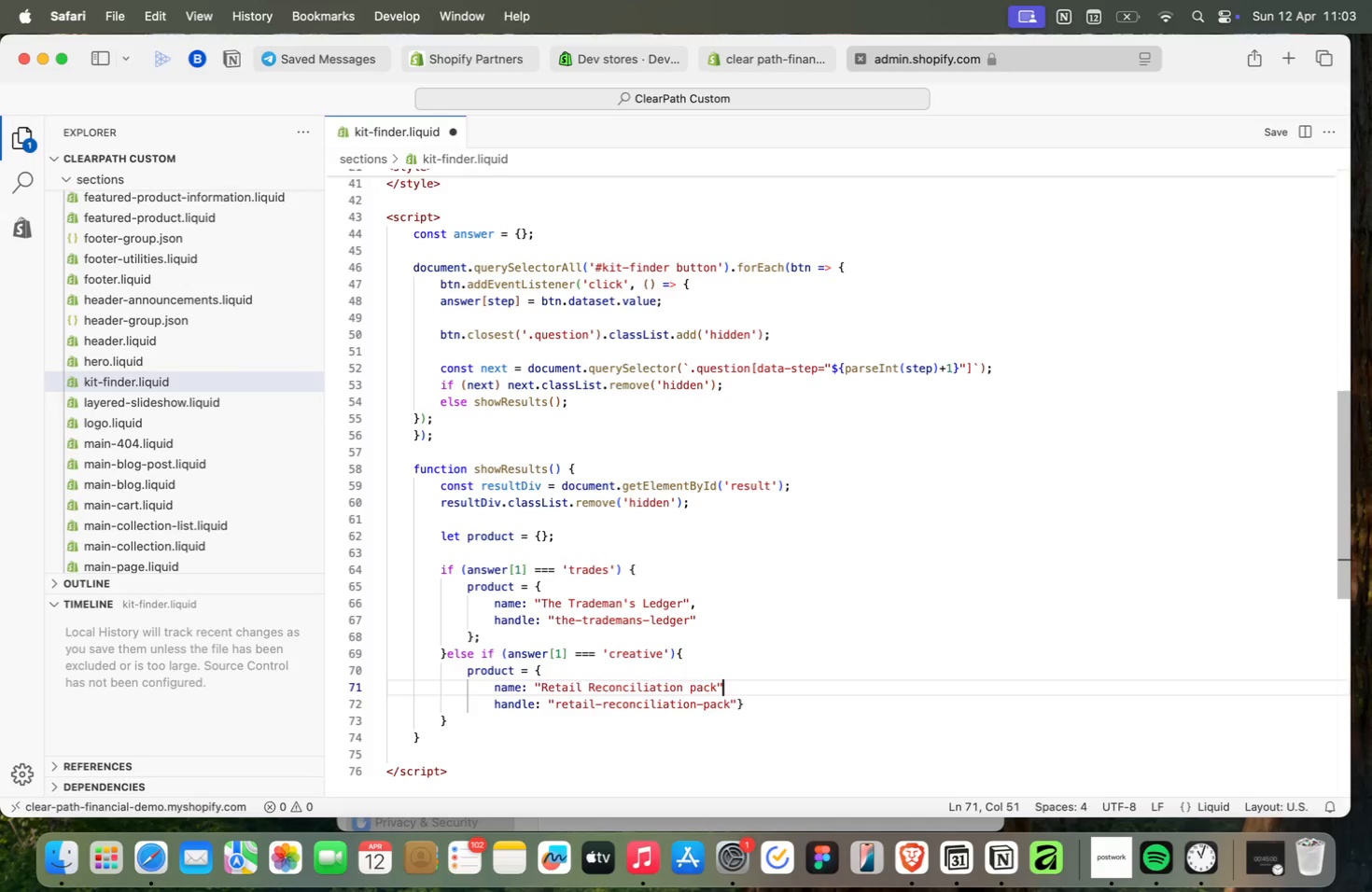 
key(Comma)
 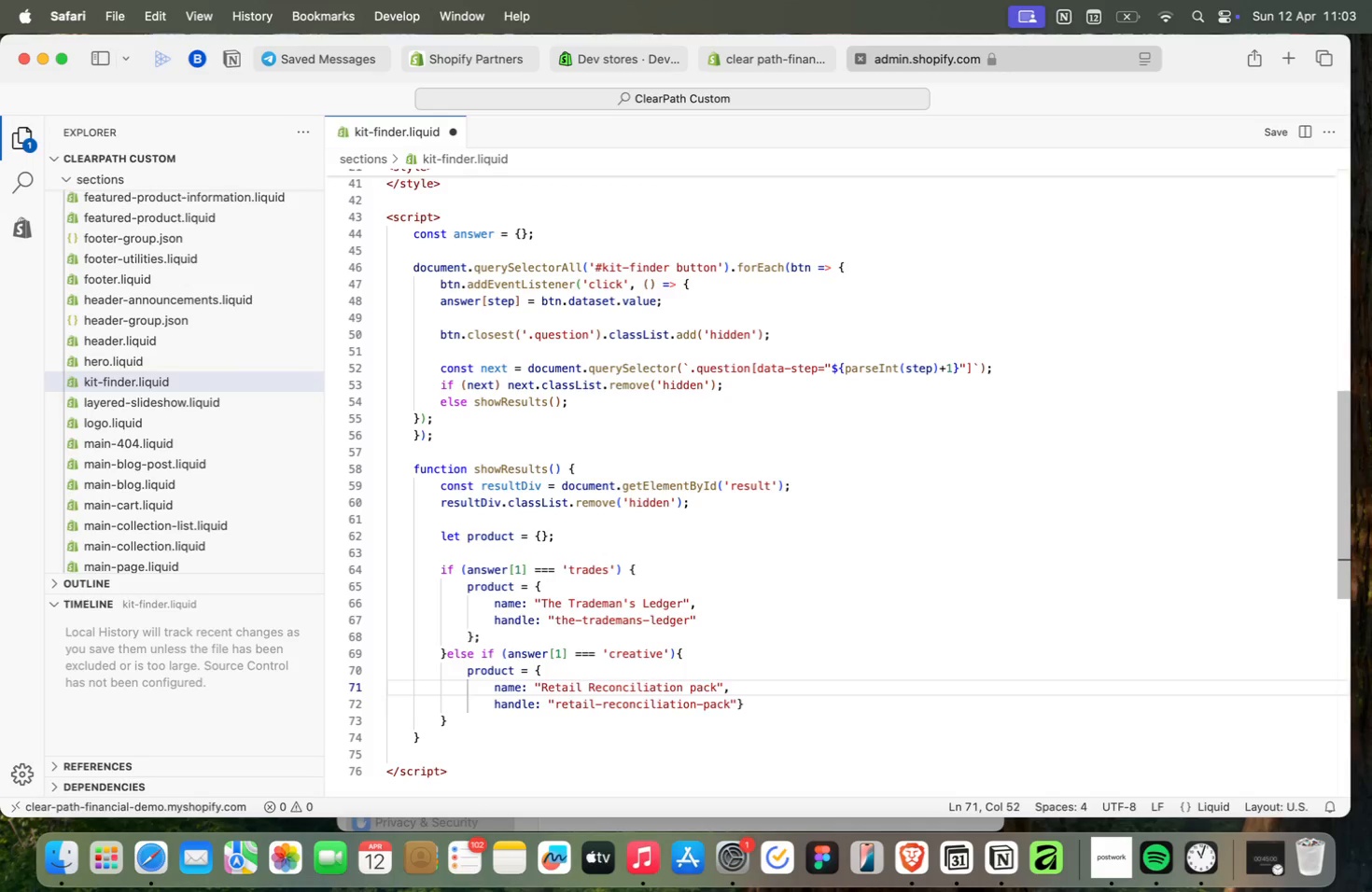 
key(ArrowDown)
 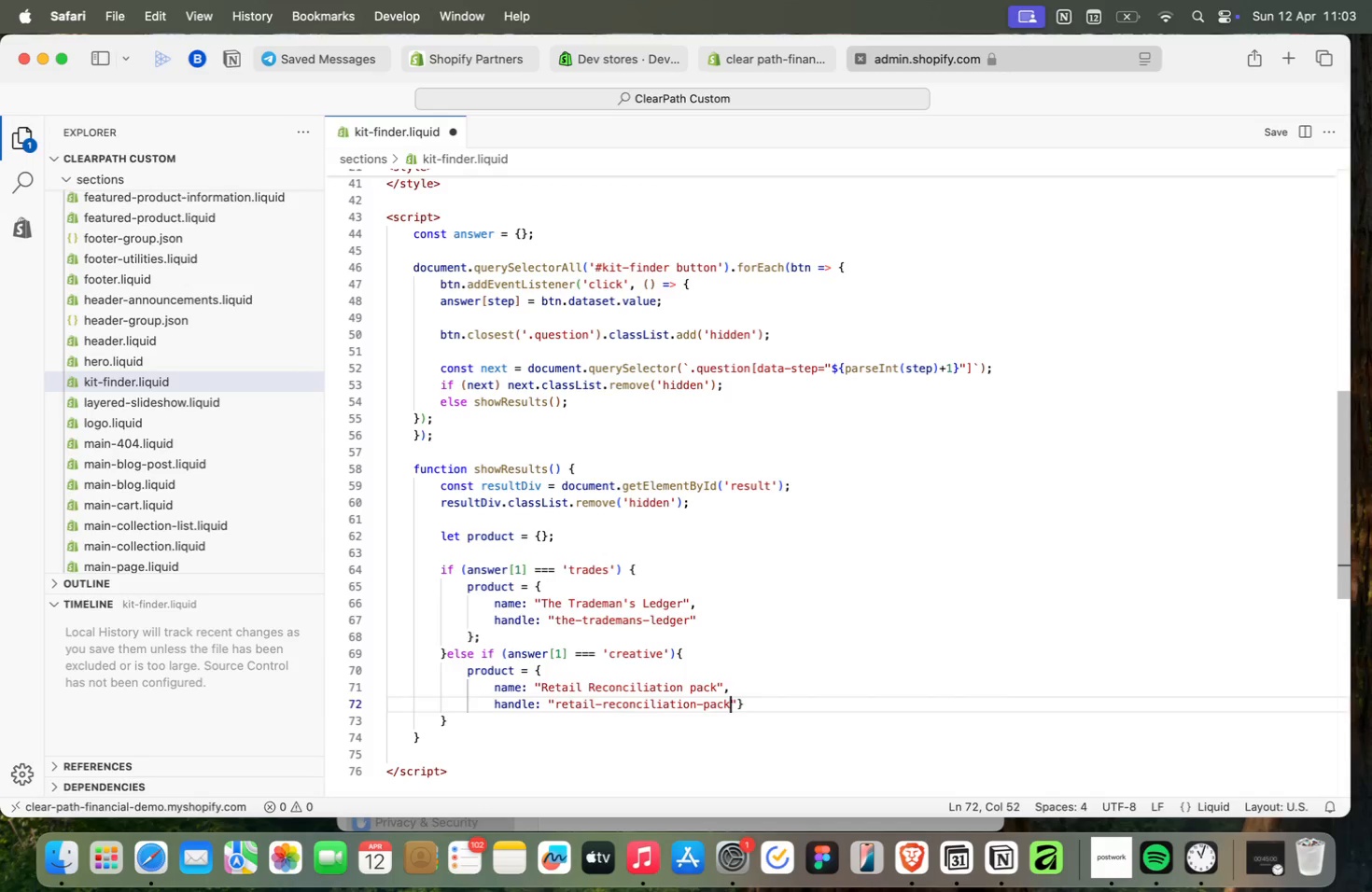 
wait(8.03)
 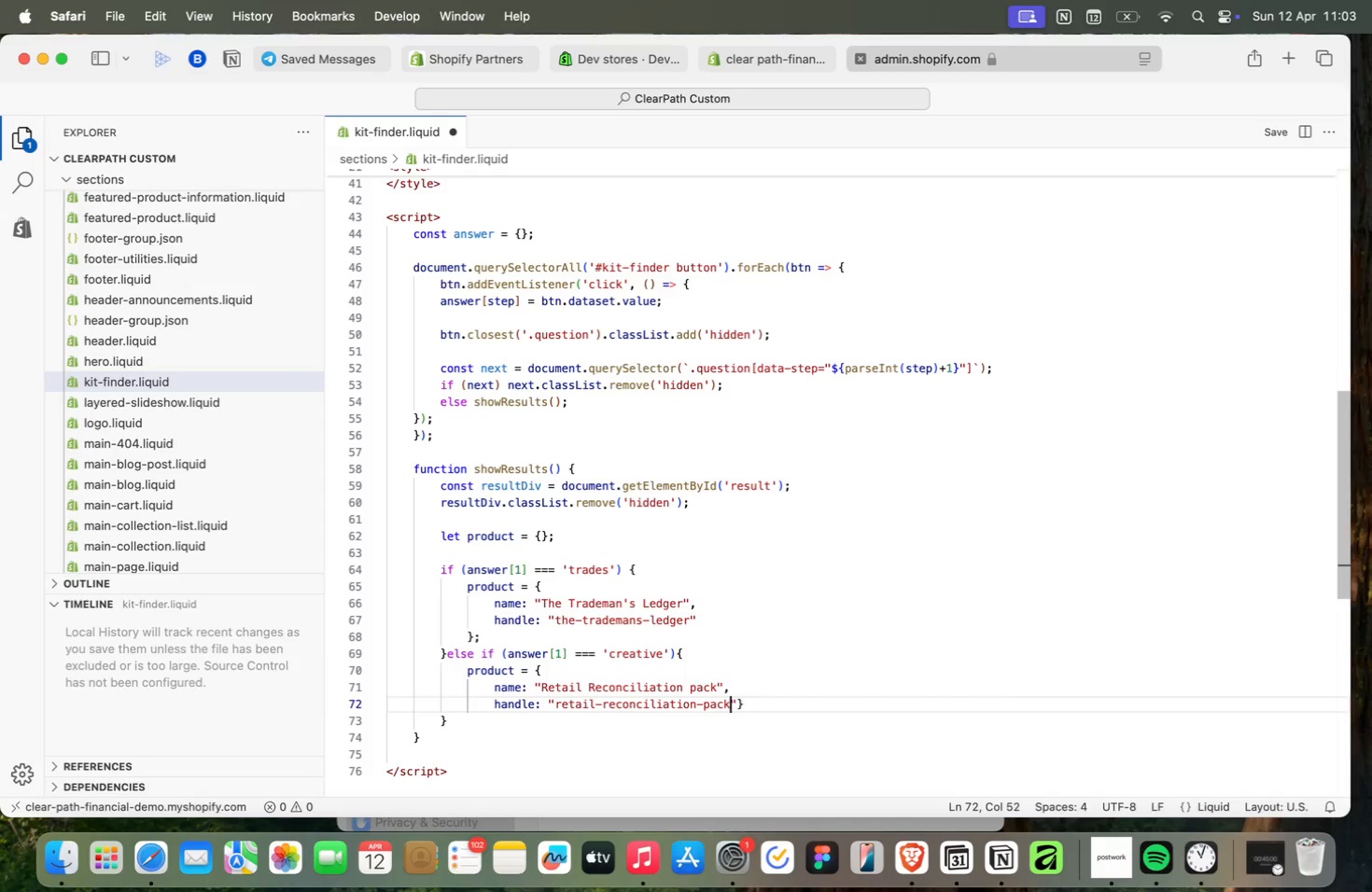 
key(ArrowUp)
 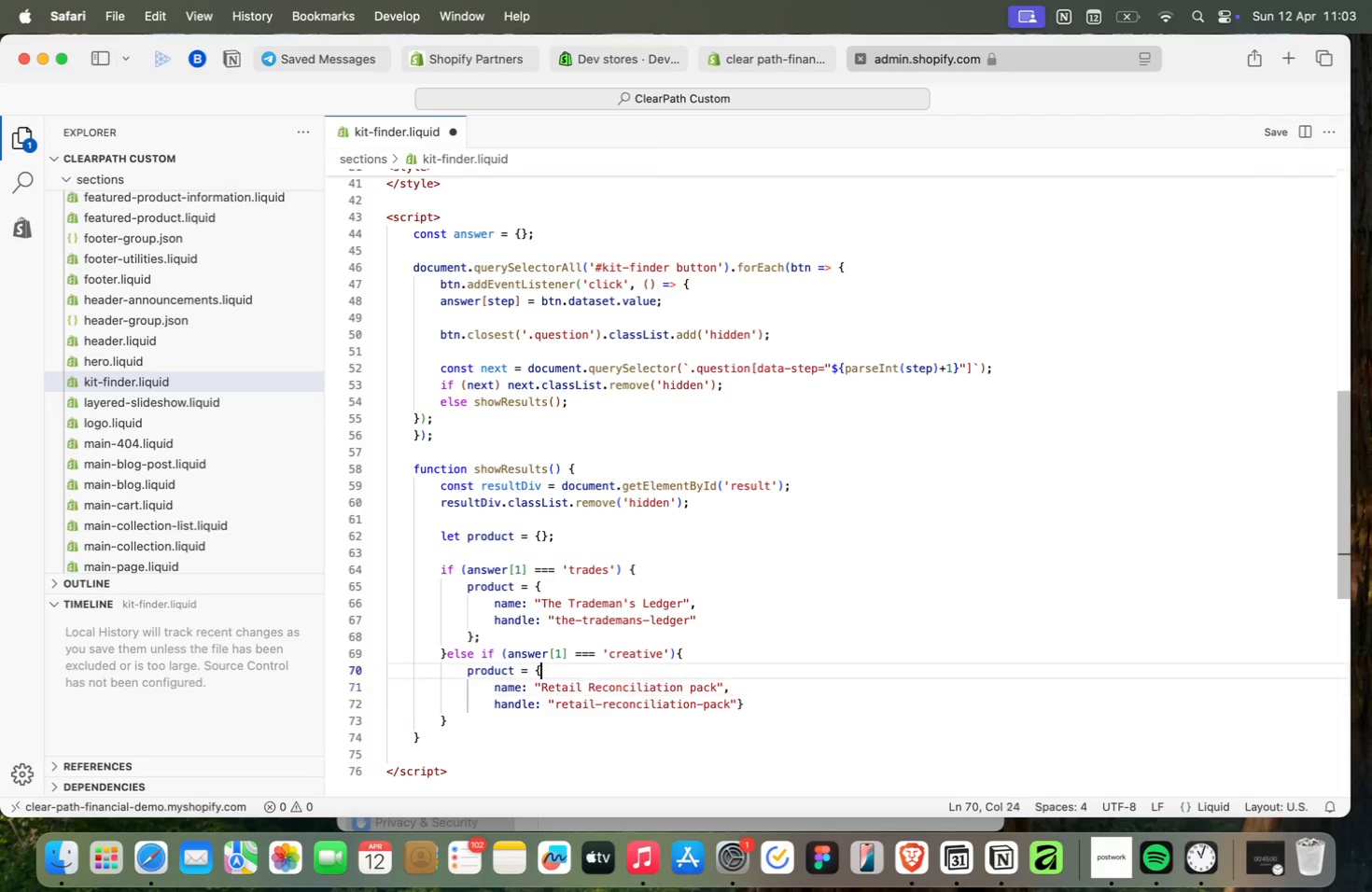 
key(ArrowUp)
 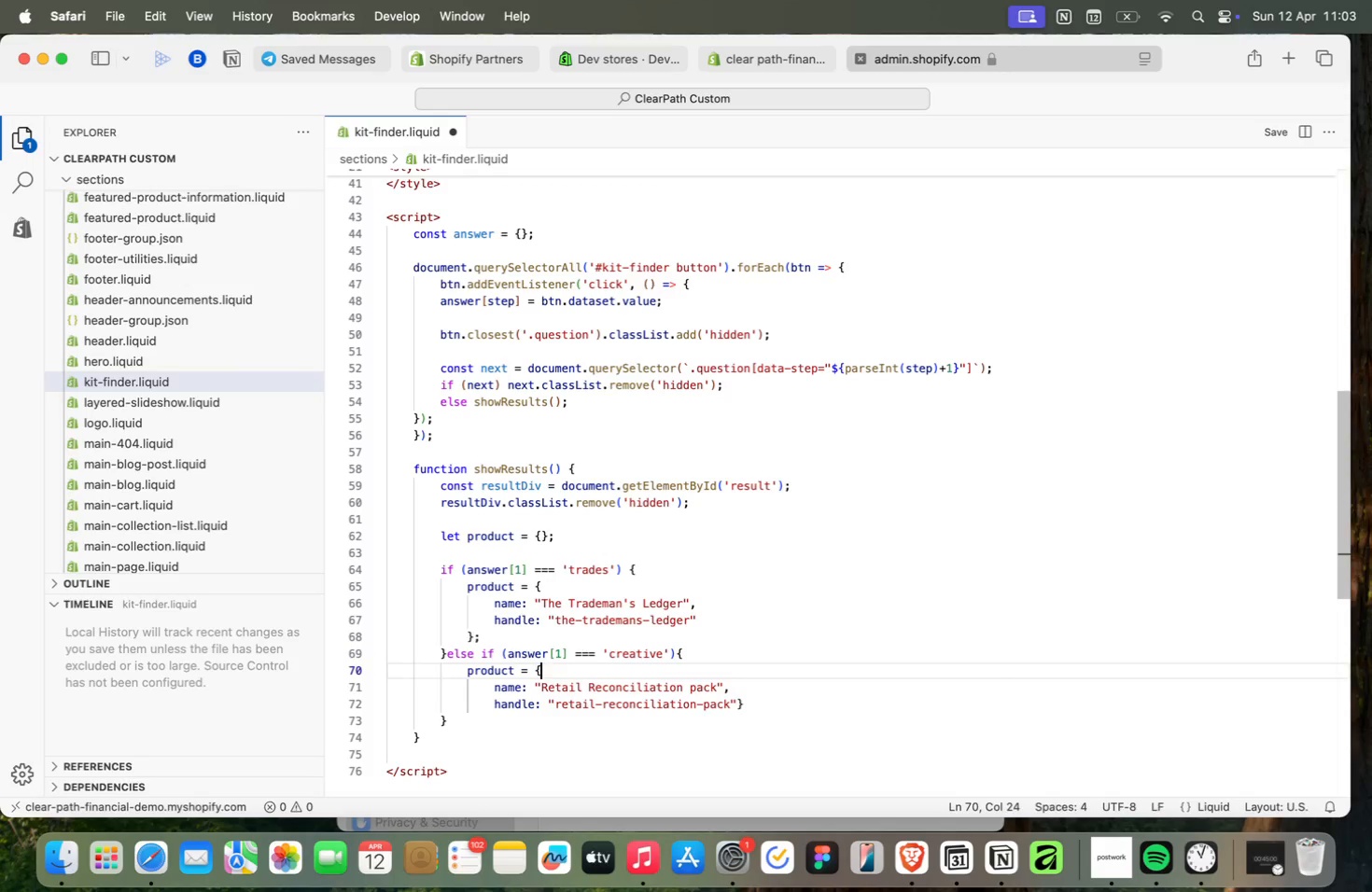 
key(ArrowUp)
 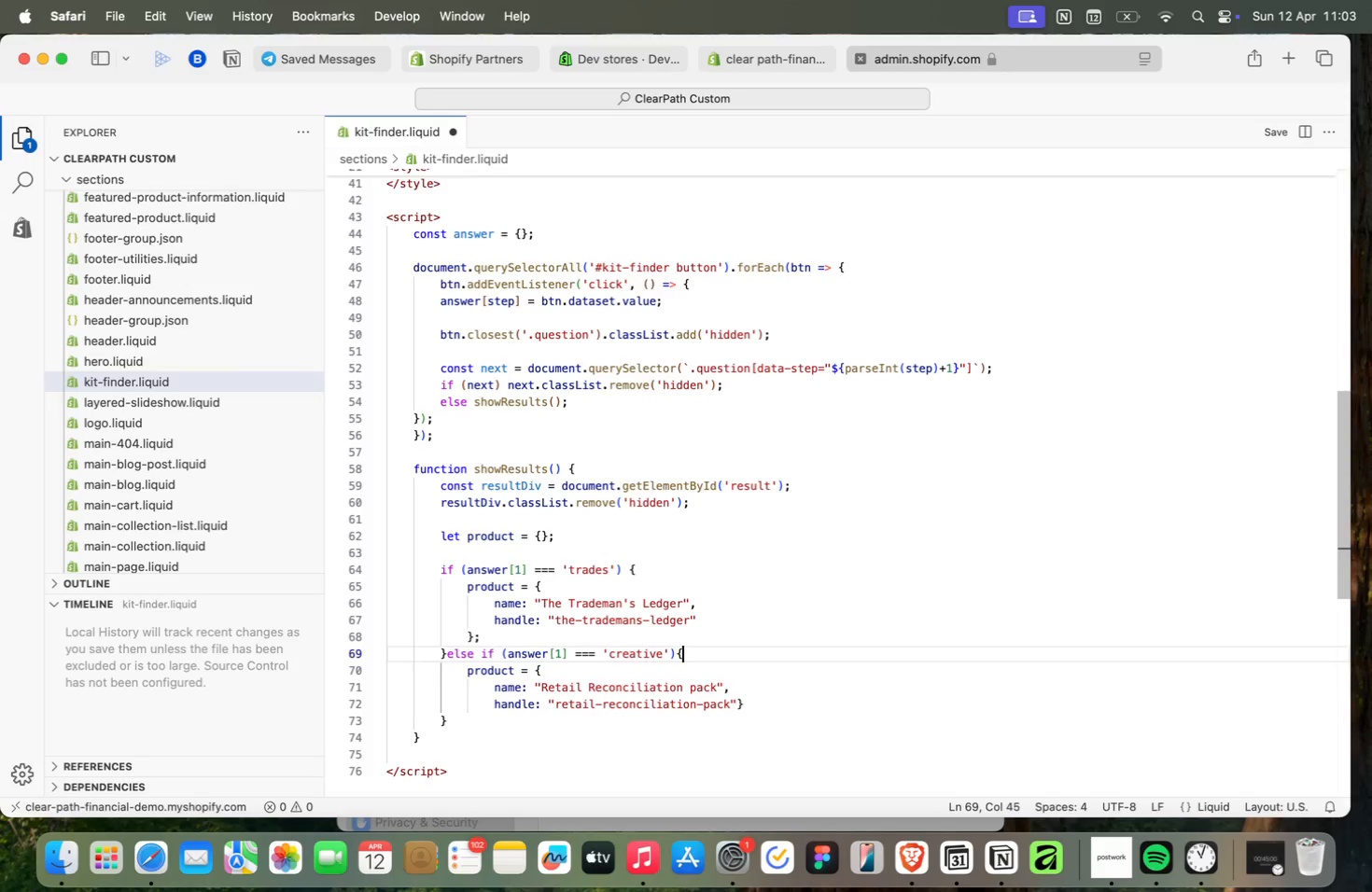 
key(ArrowUp)
 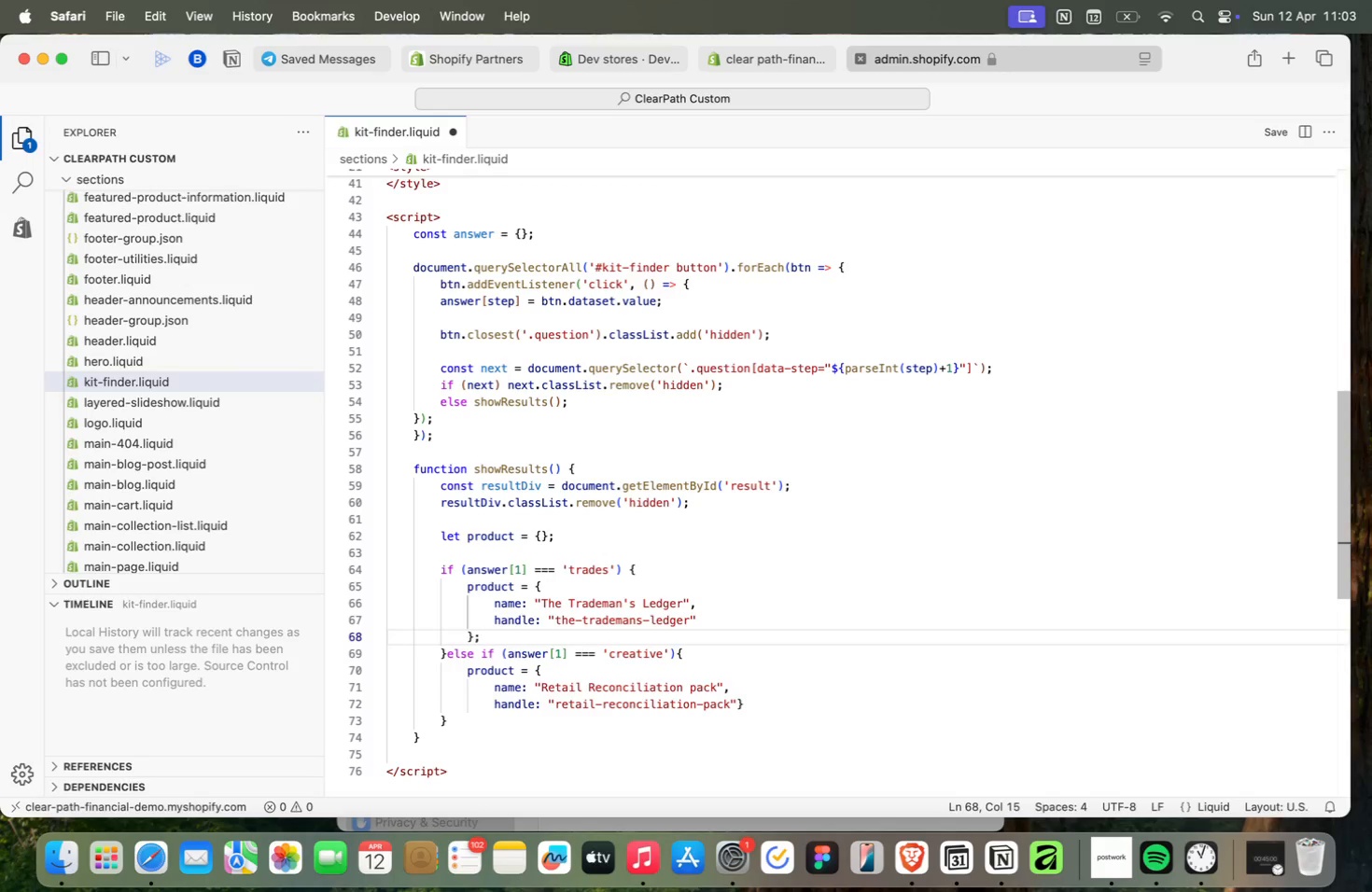 
key(ArrowUp)
 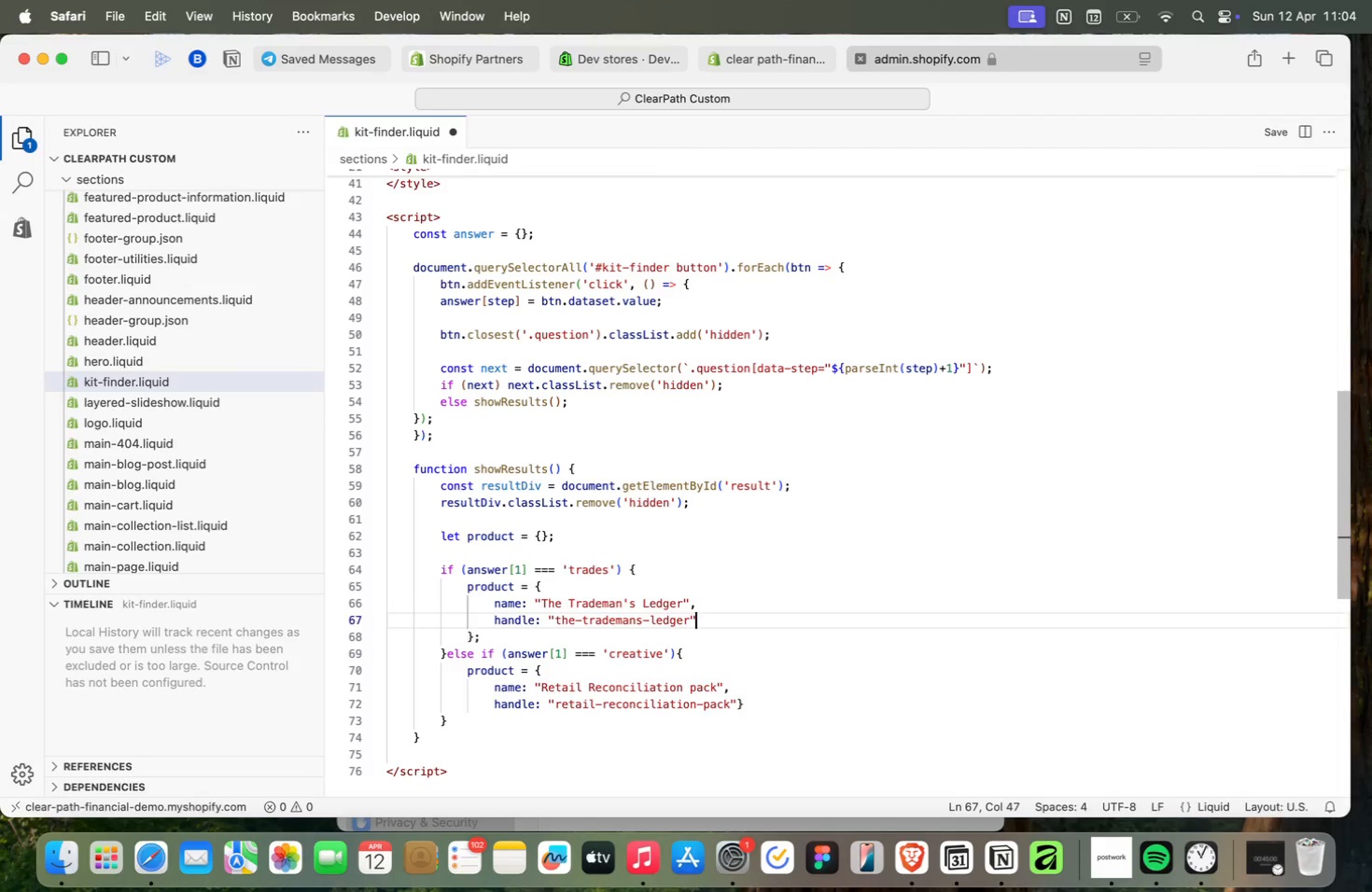 
key(ArrowUp)
 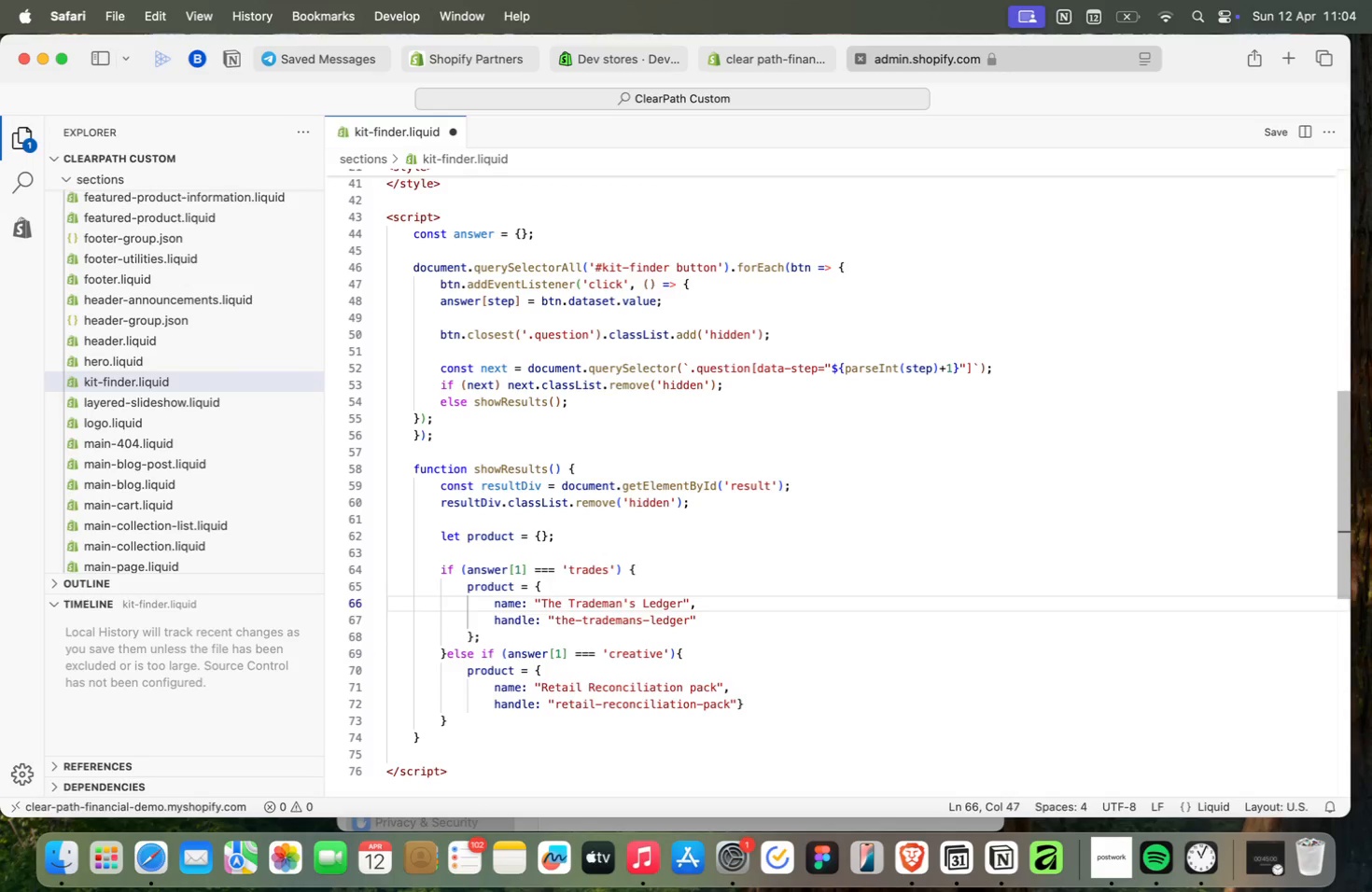 
key(ArrowUp)
 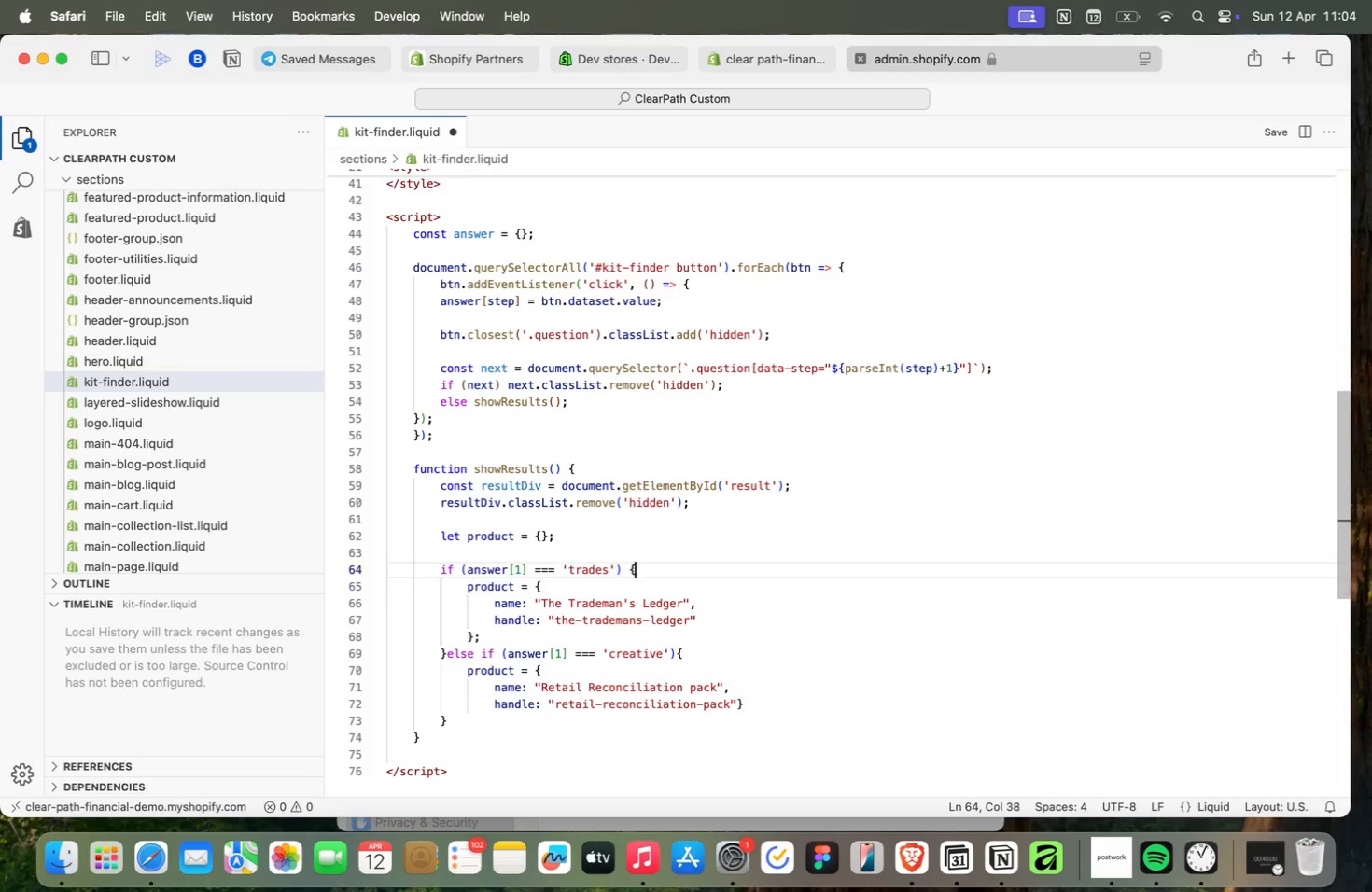 
key(ArrowUp)
 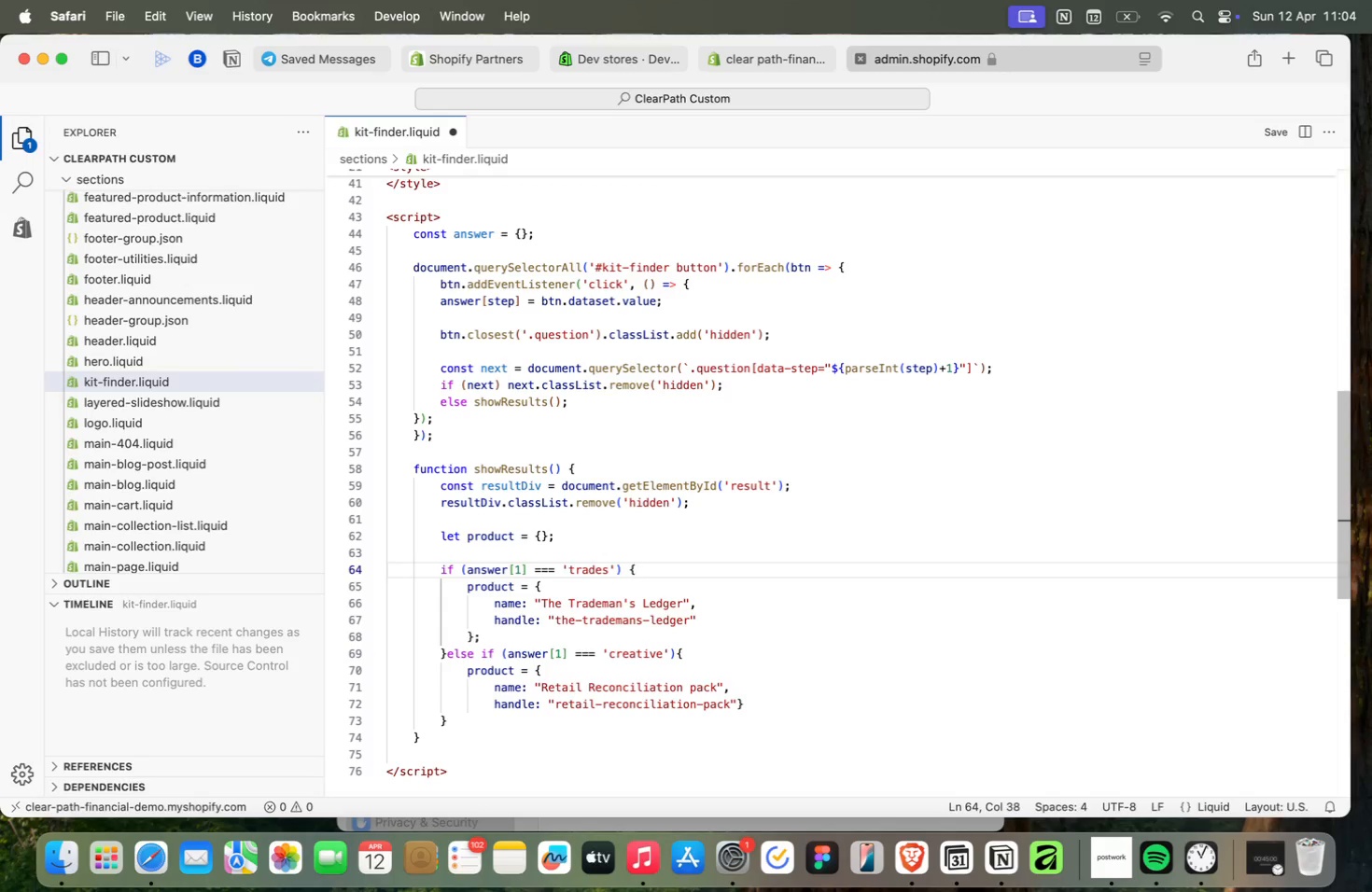 
key(ArrowUp)
 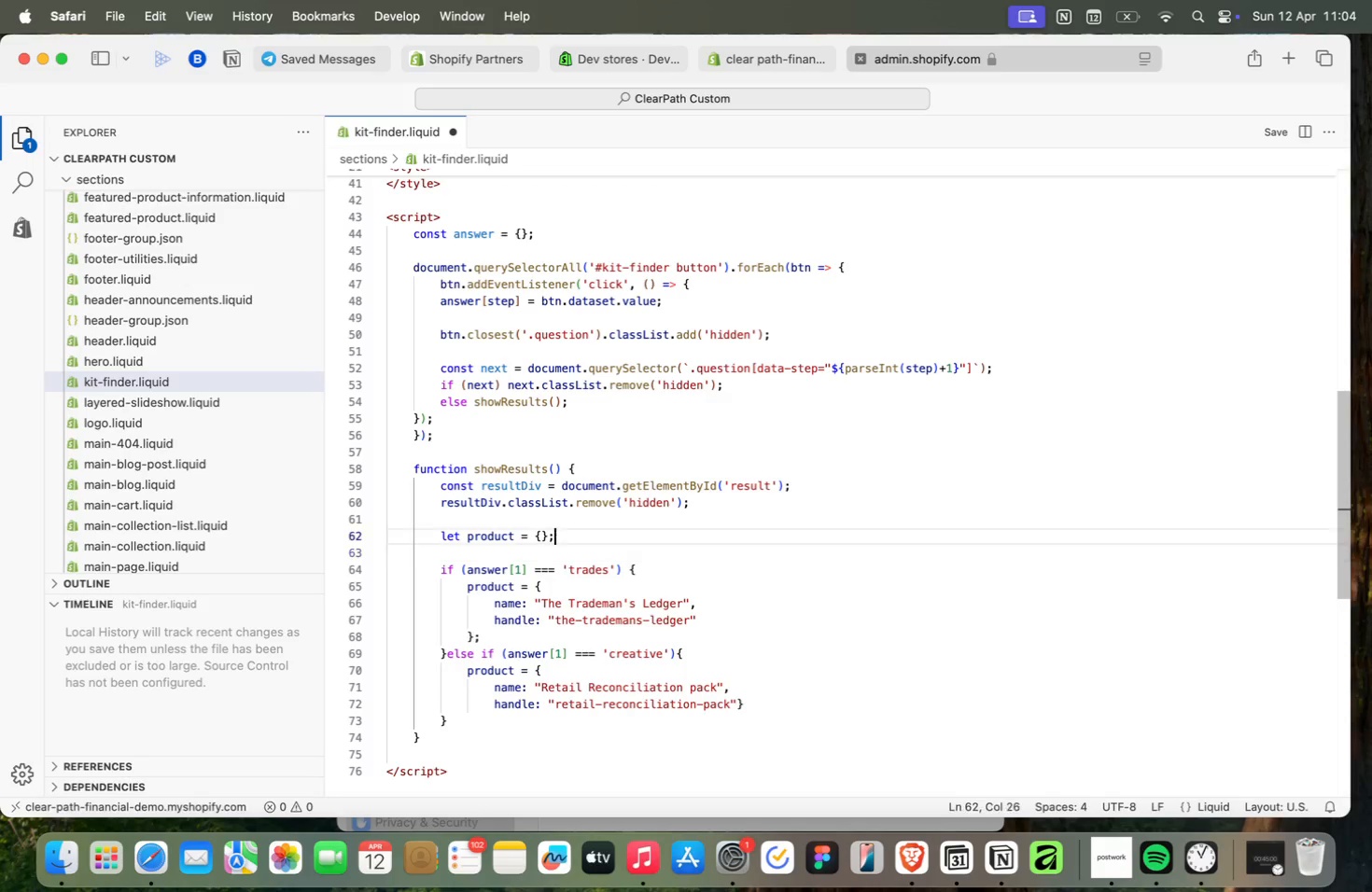 
key(ArrowUp)
 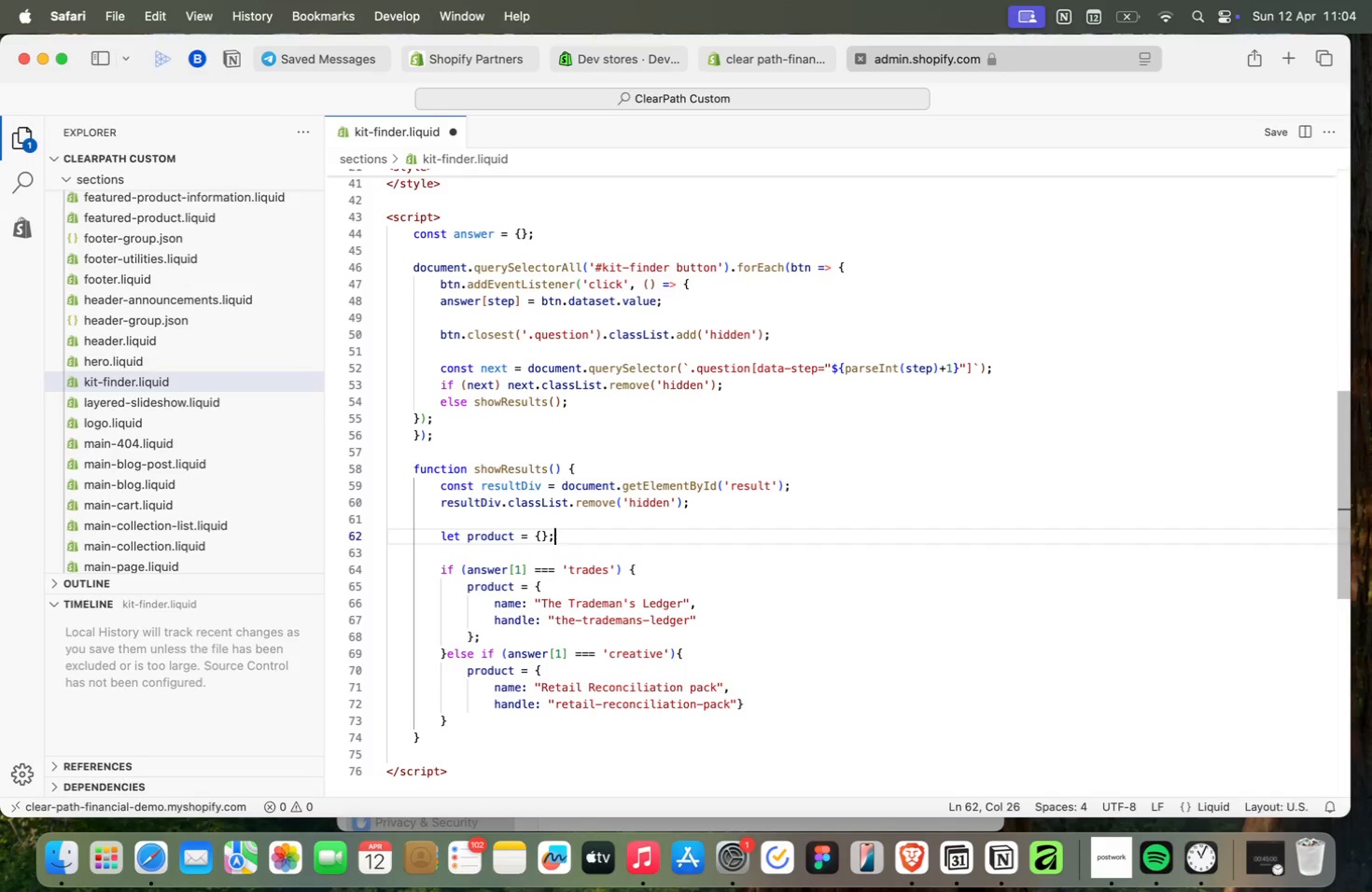 
key(ArrowUp)
 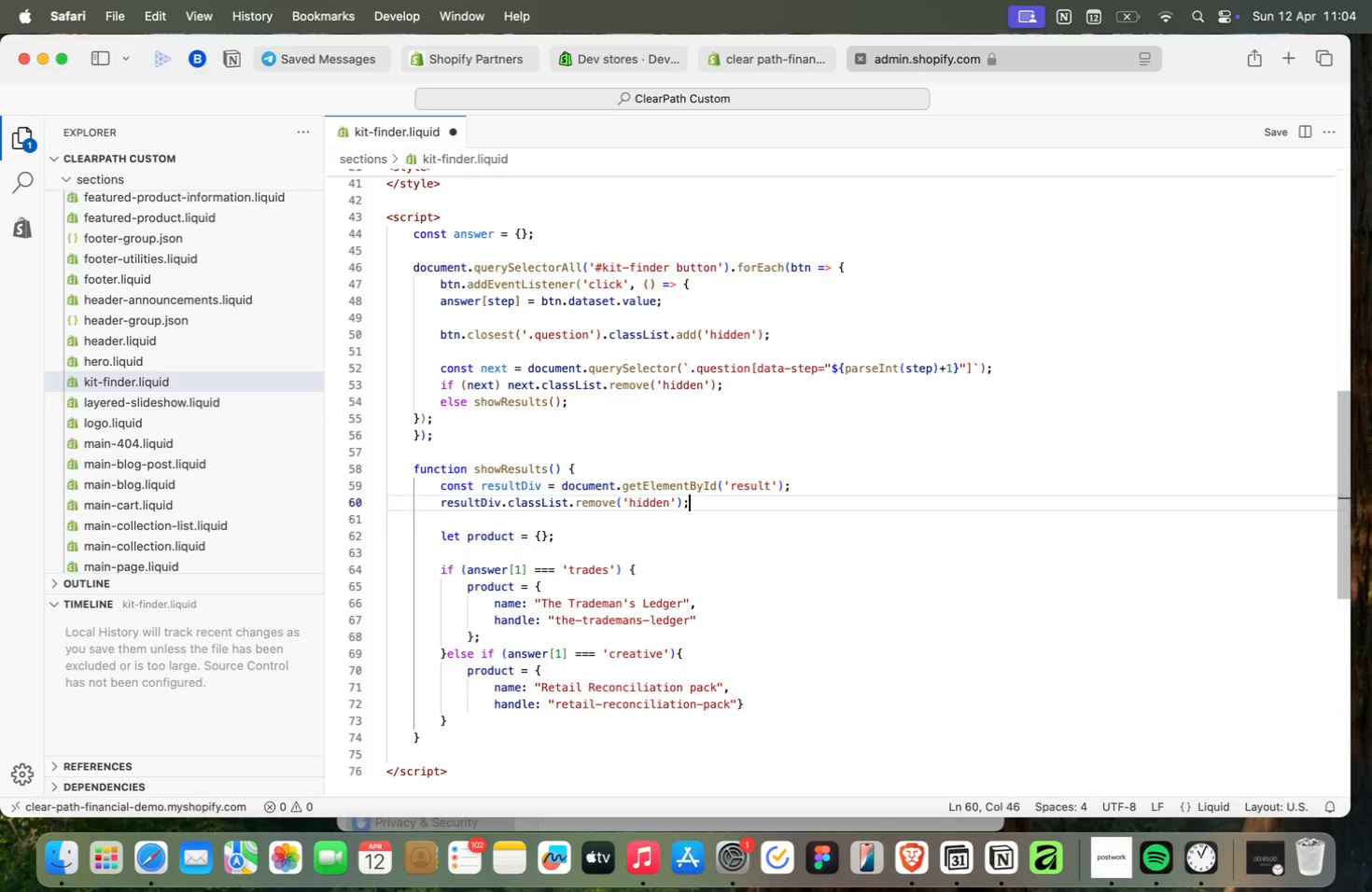 
key(ArrowLeft)
 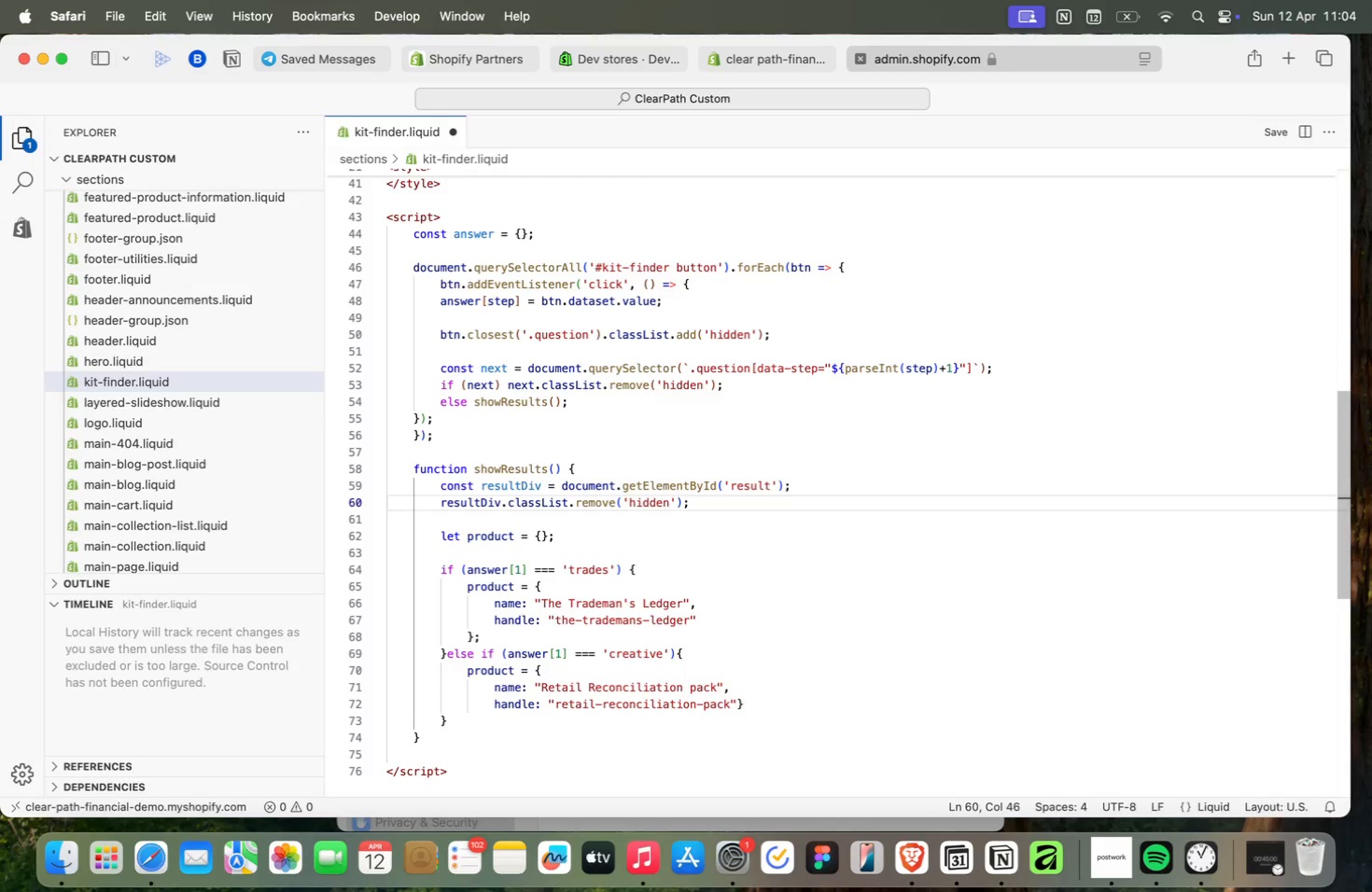 
key(ArrowUp)
 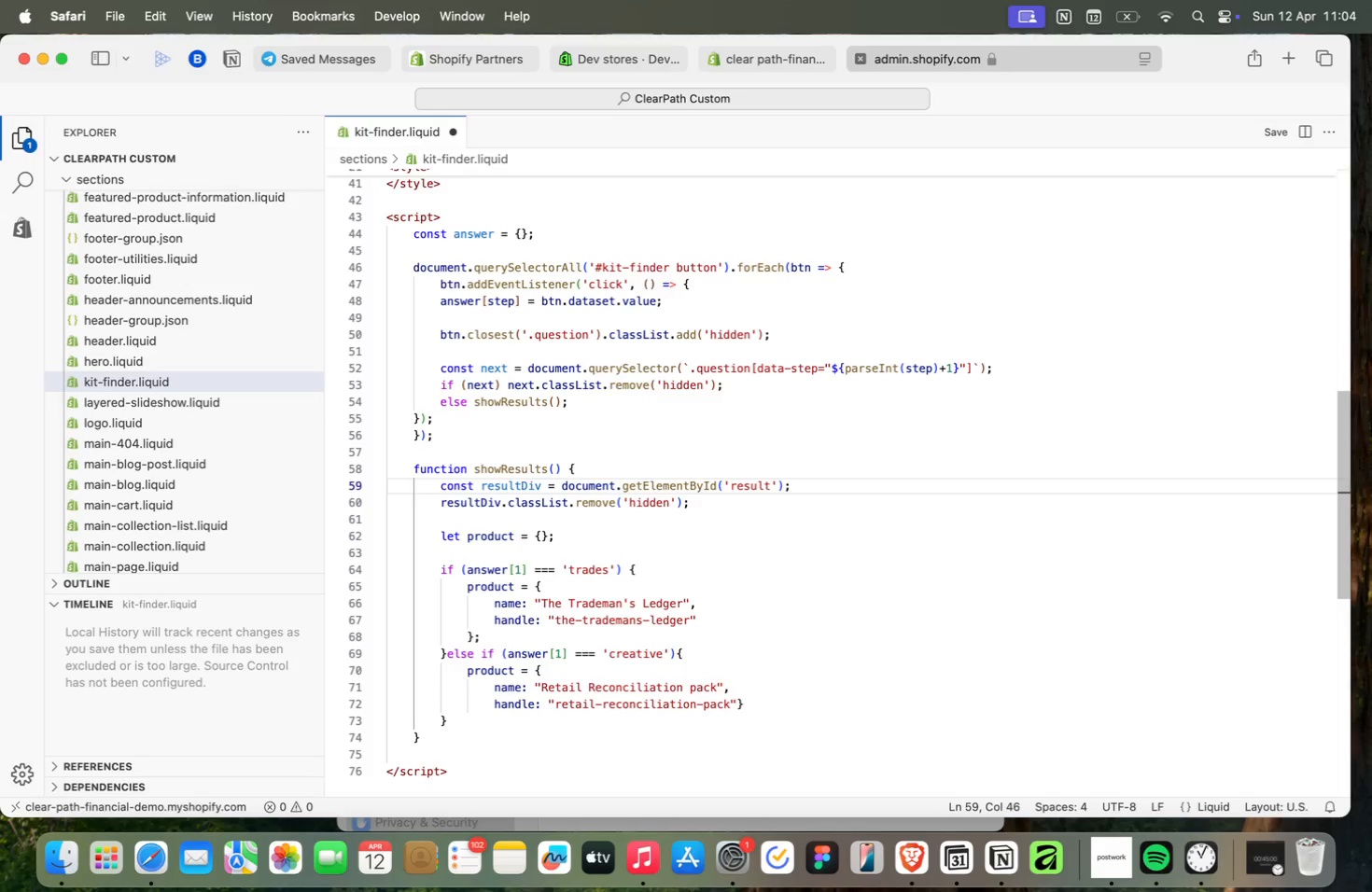 
key(ArrowRight)
 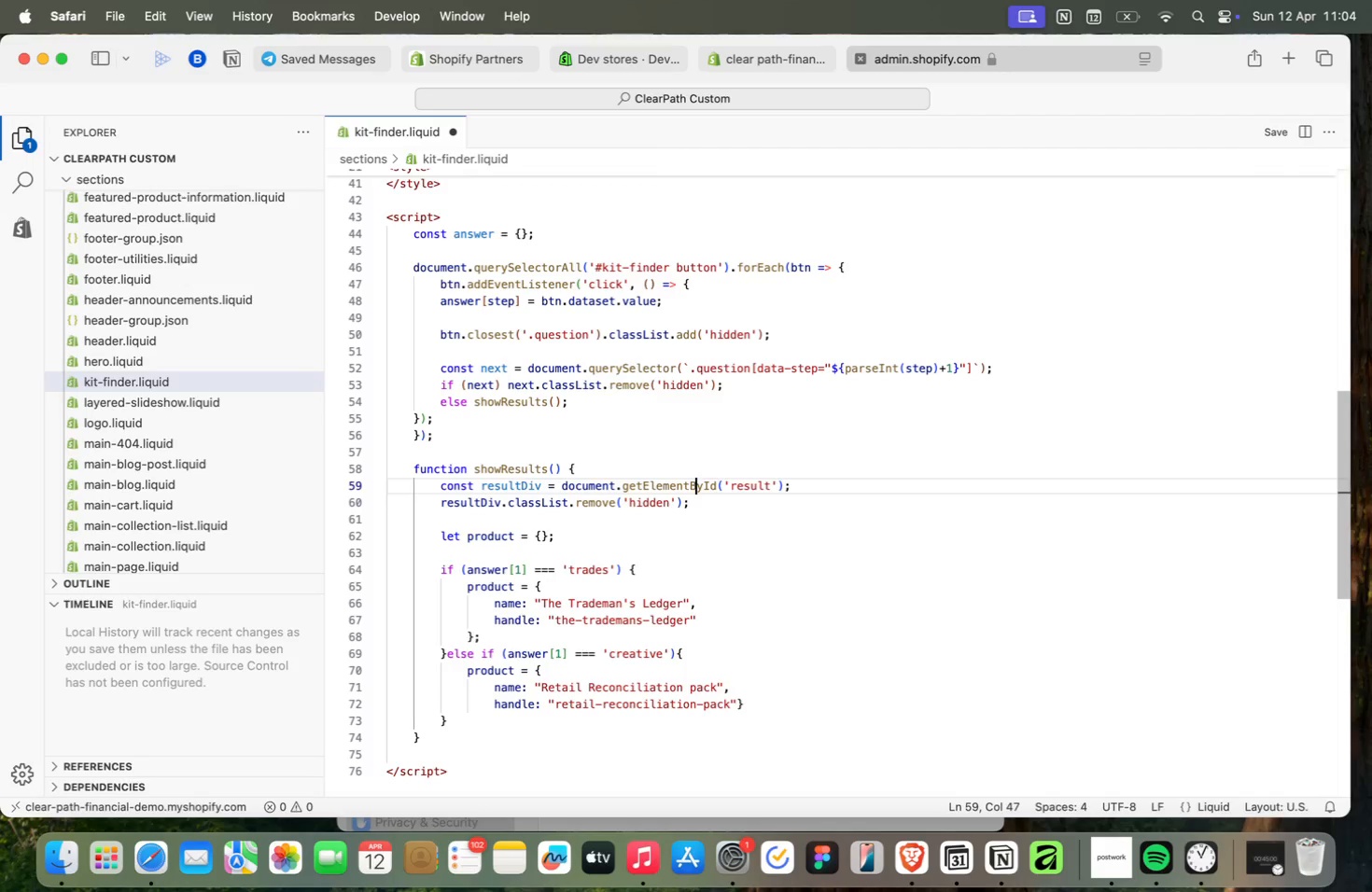 
key(ArrowRight)
 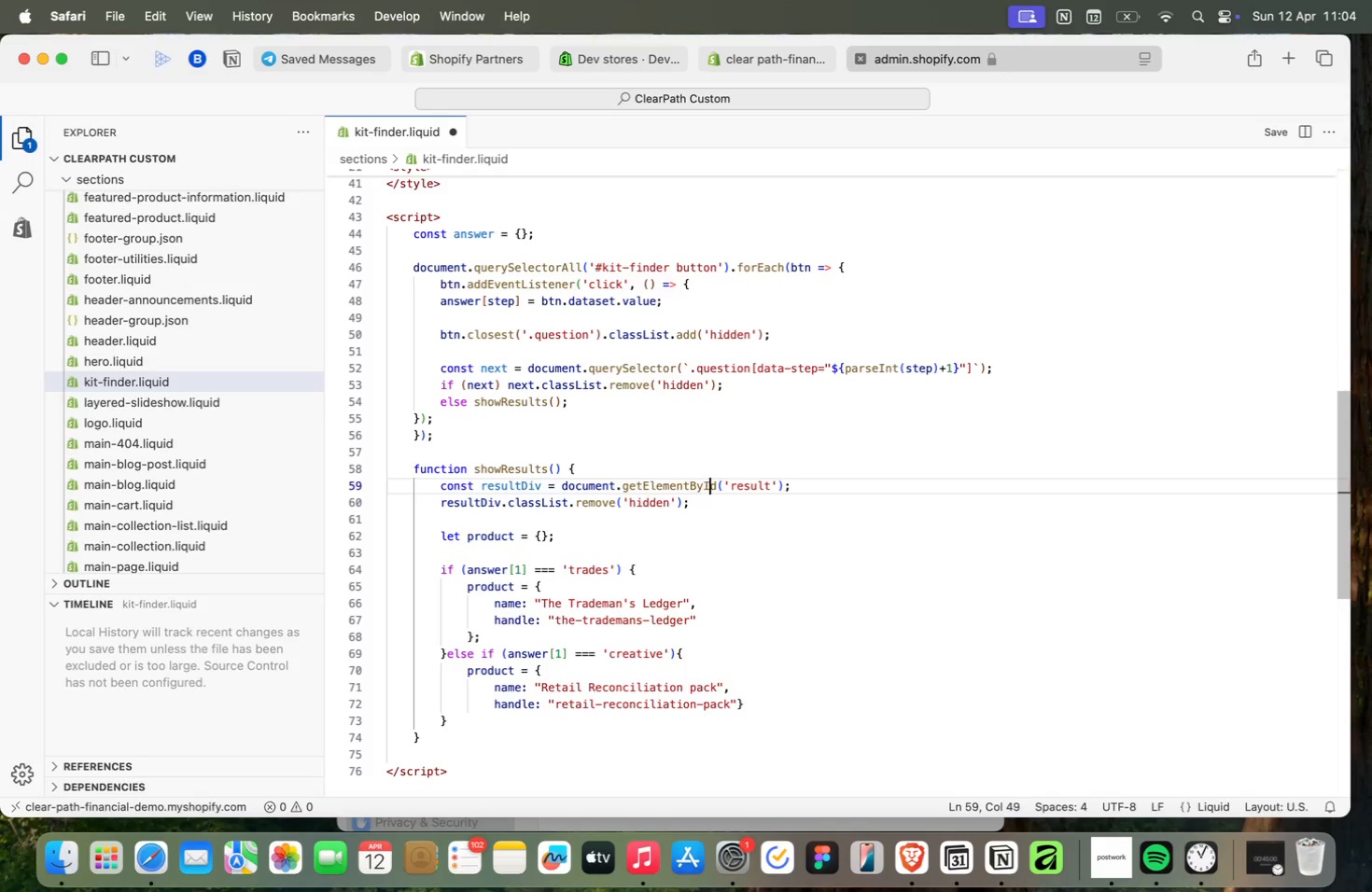 
key(ArrowRight)
 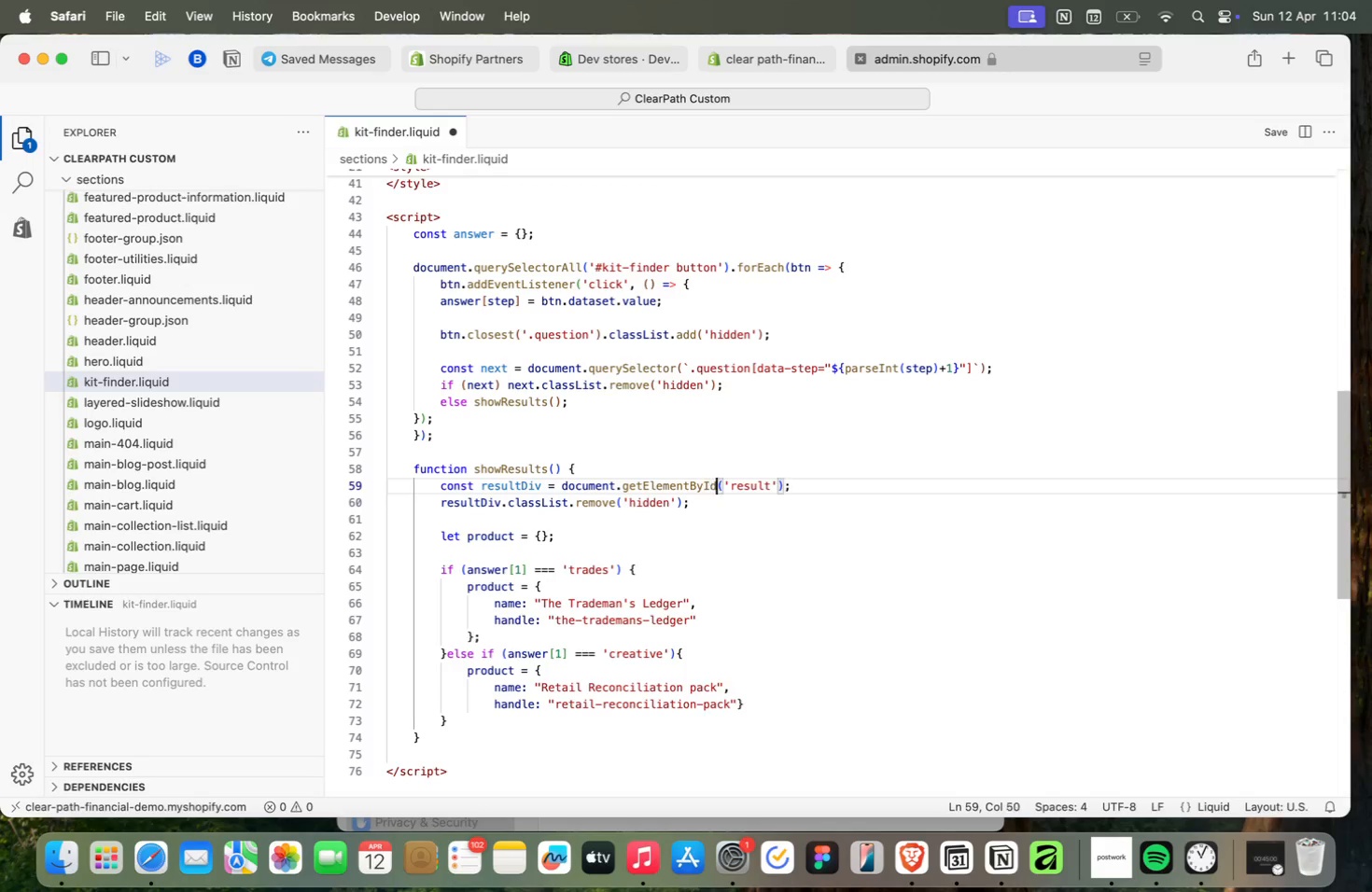 
key(ArrowRight)
 